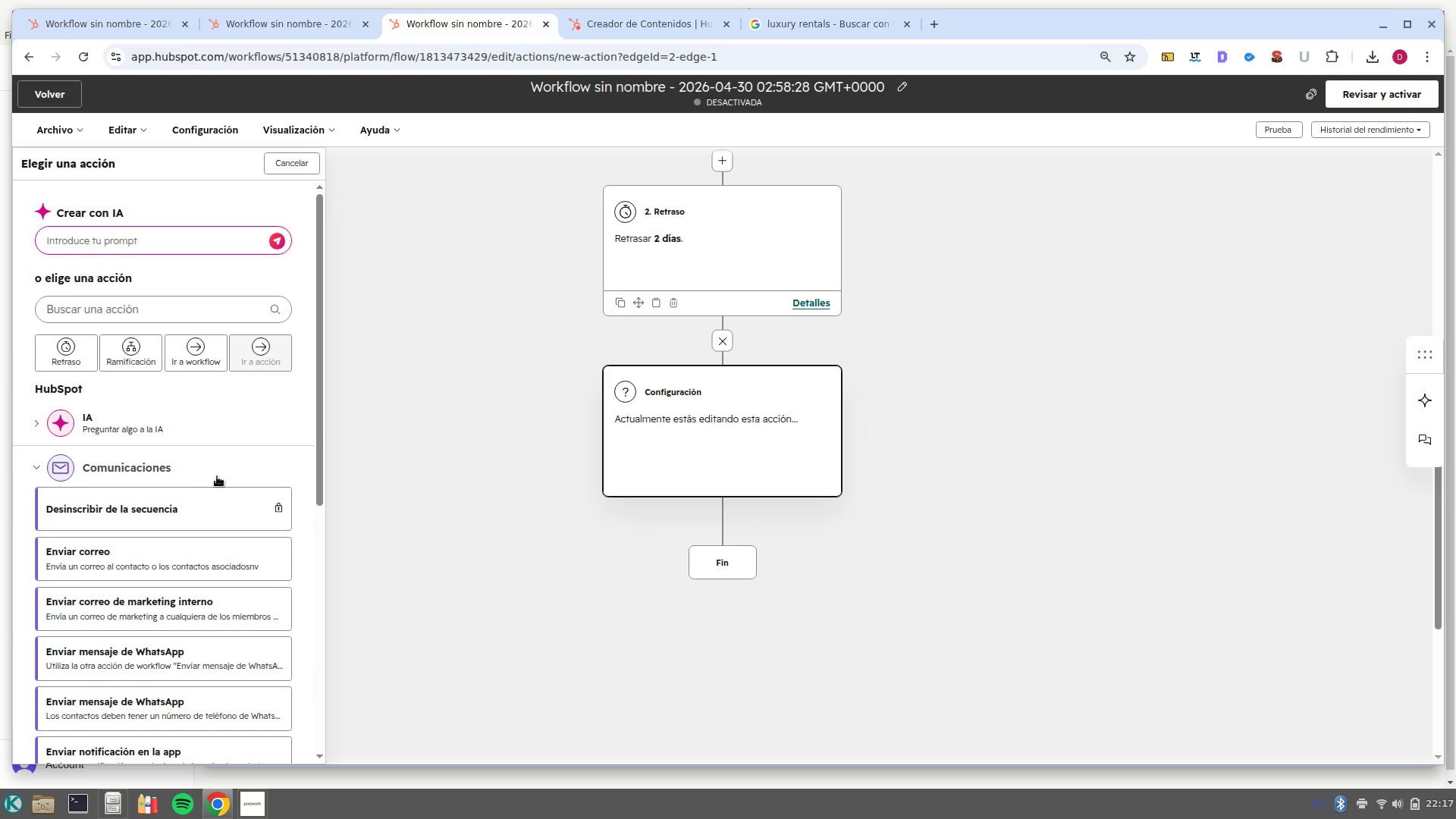 
scroll: coordinate [187, 566], scroll_direction: down, amount: 1.0
 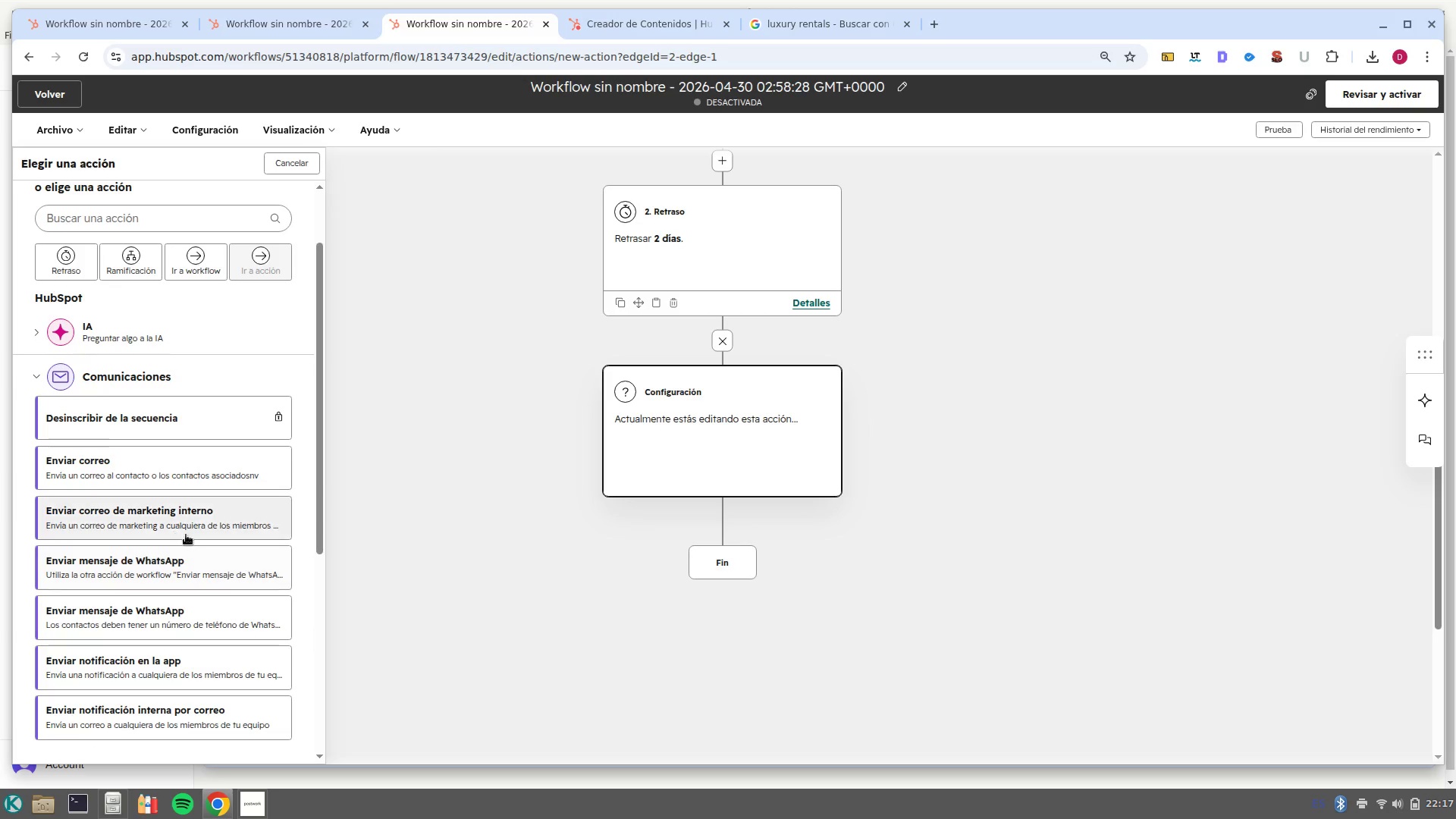 
left_click([211, 530])
 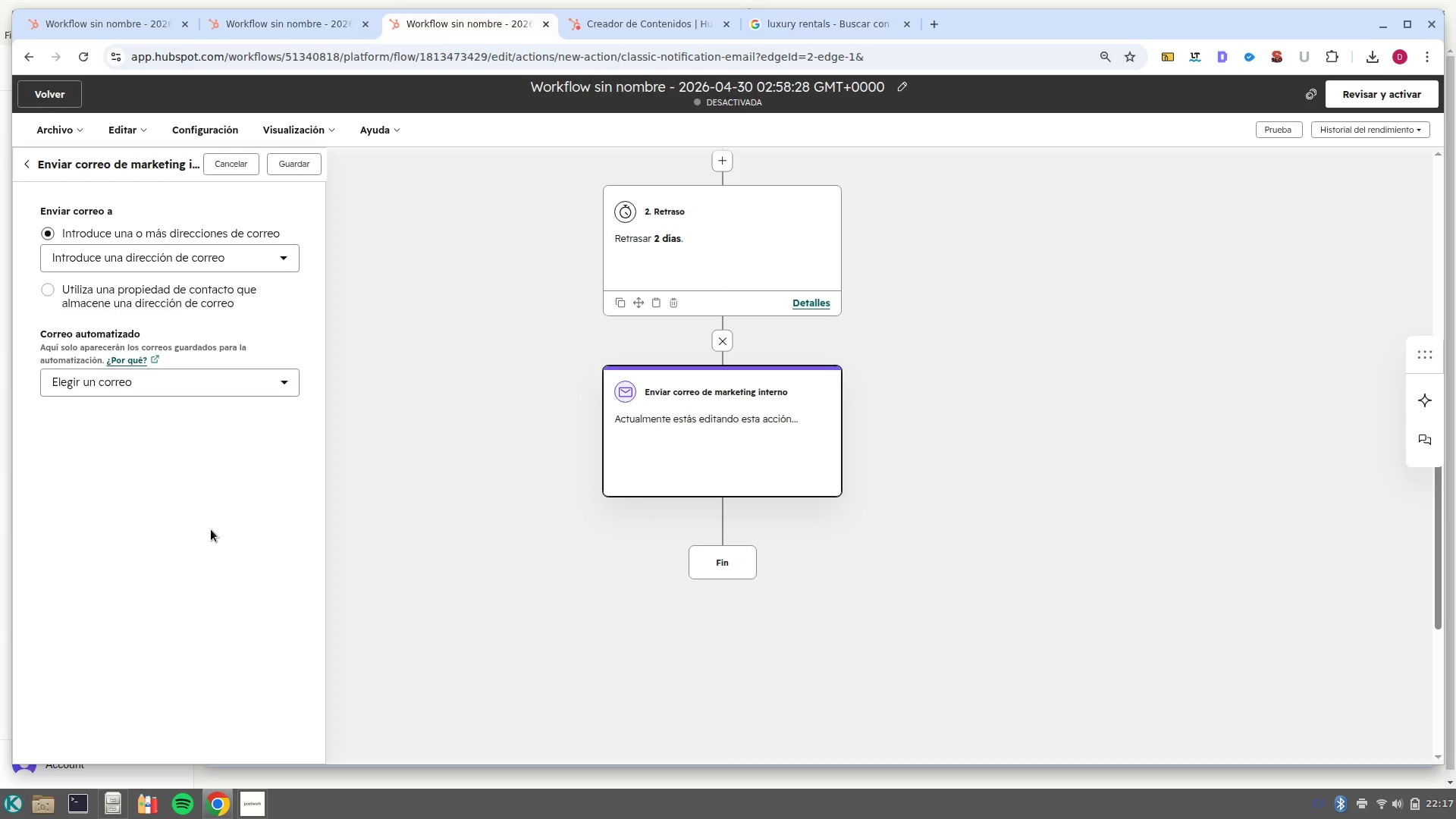 
left_click([265, 390])
 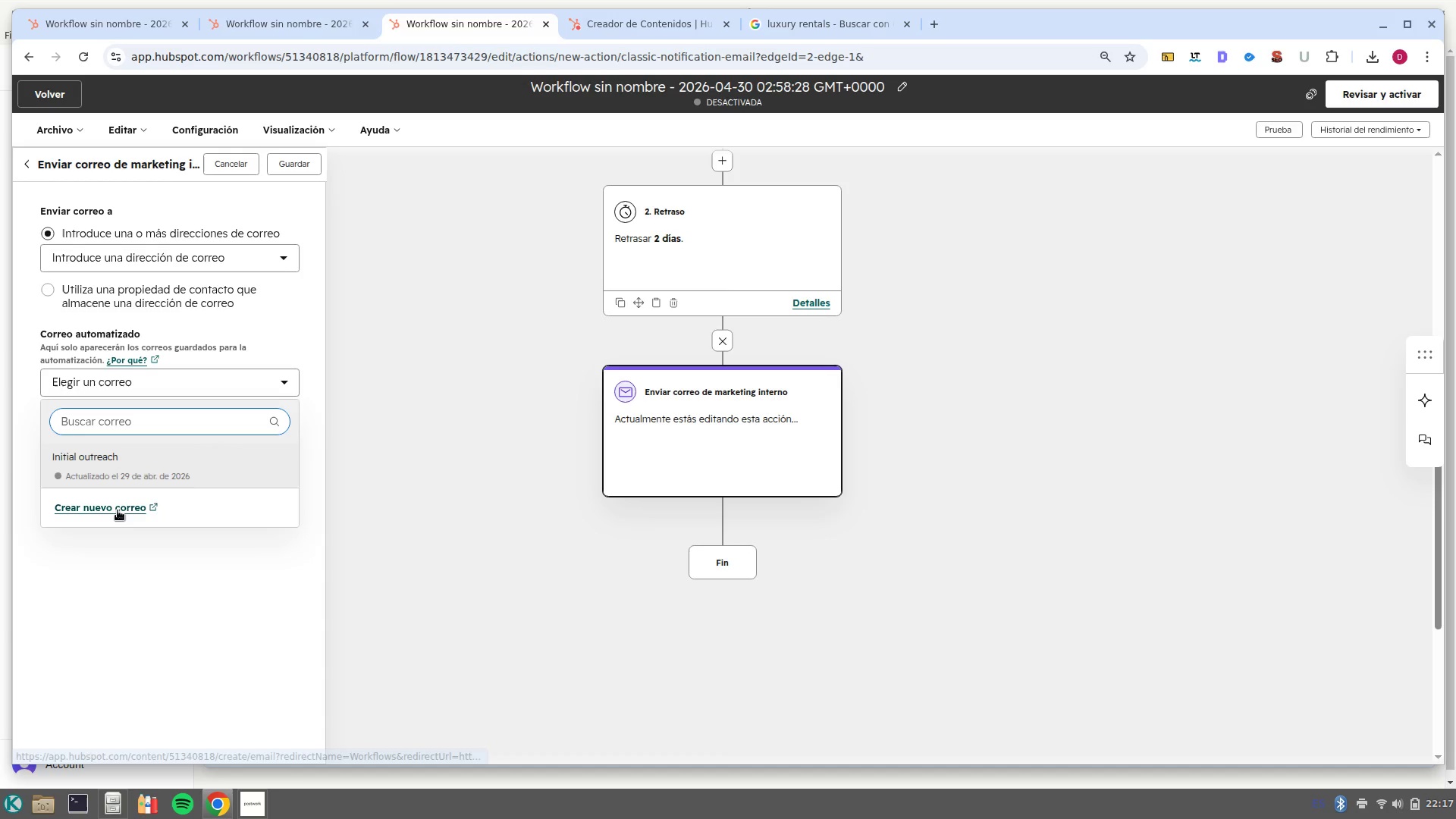 
left_click([118, 510])
 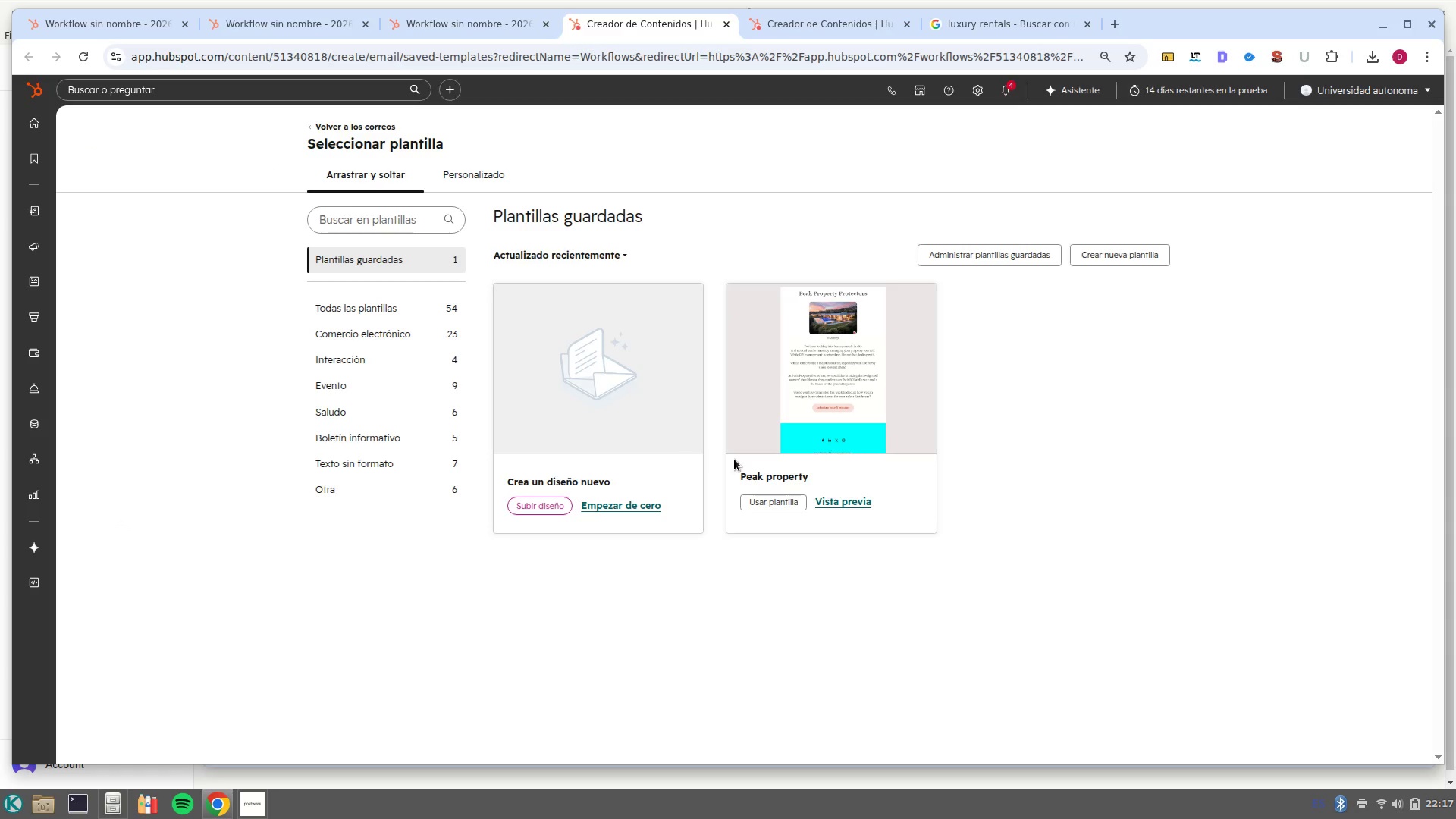 
wait(5.6)
 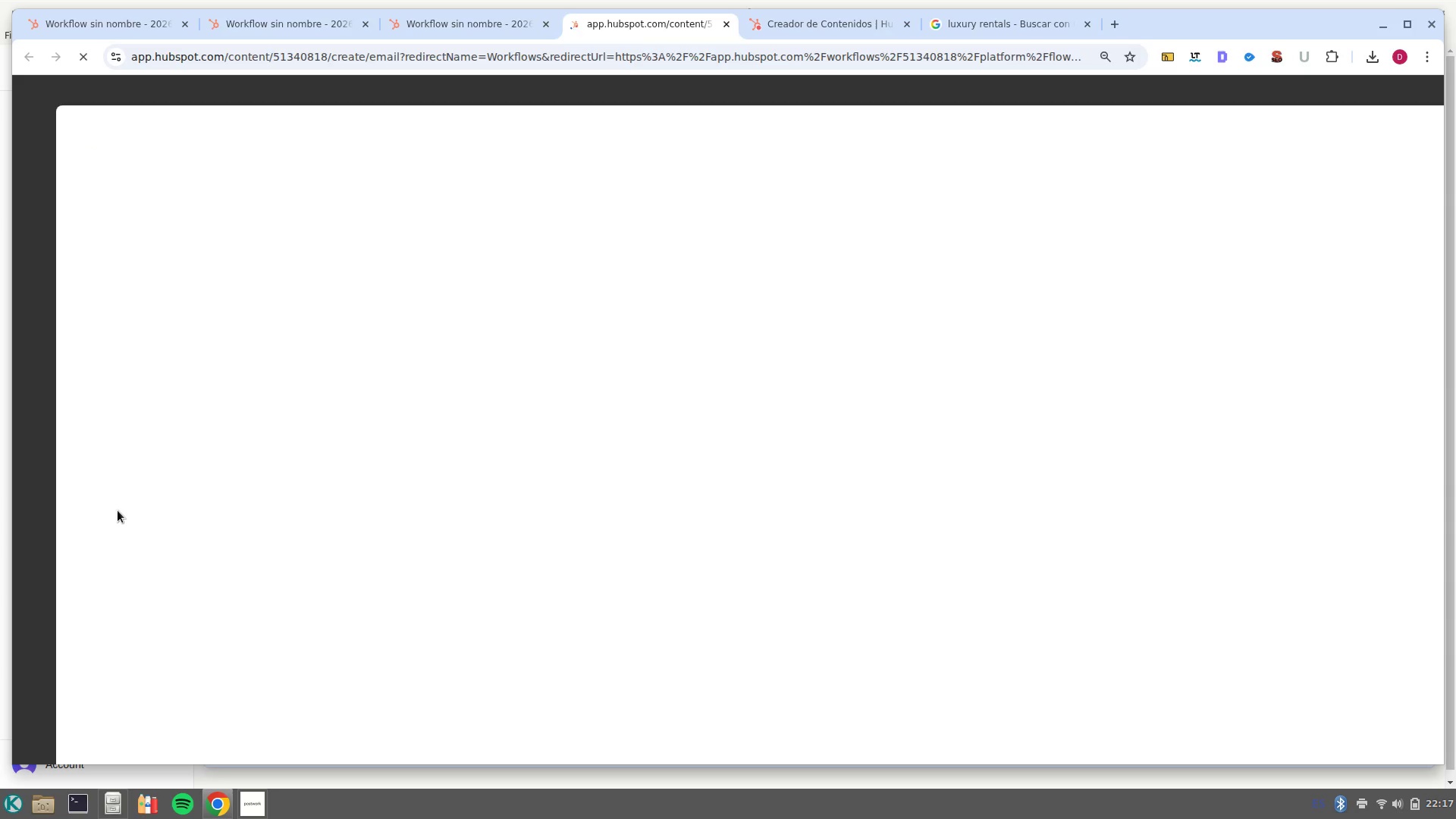 
left_click([786, 505])
 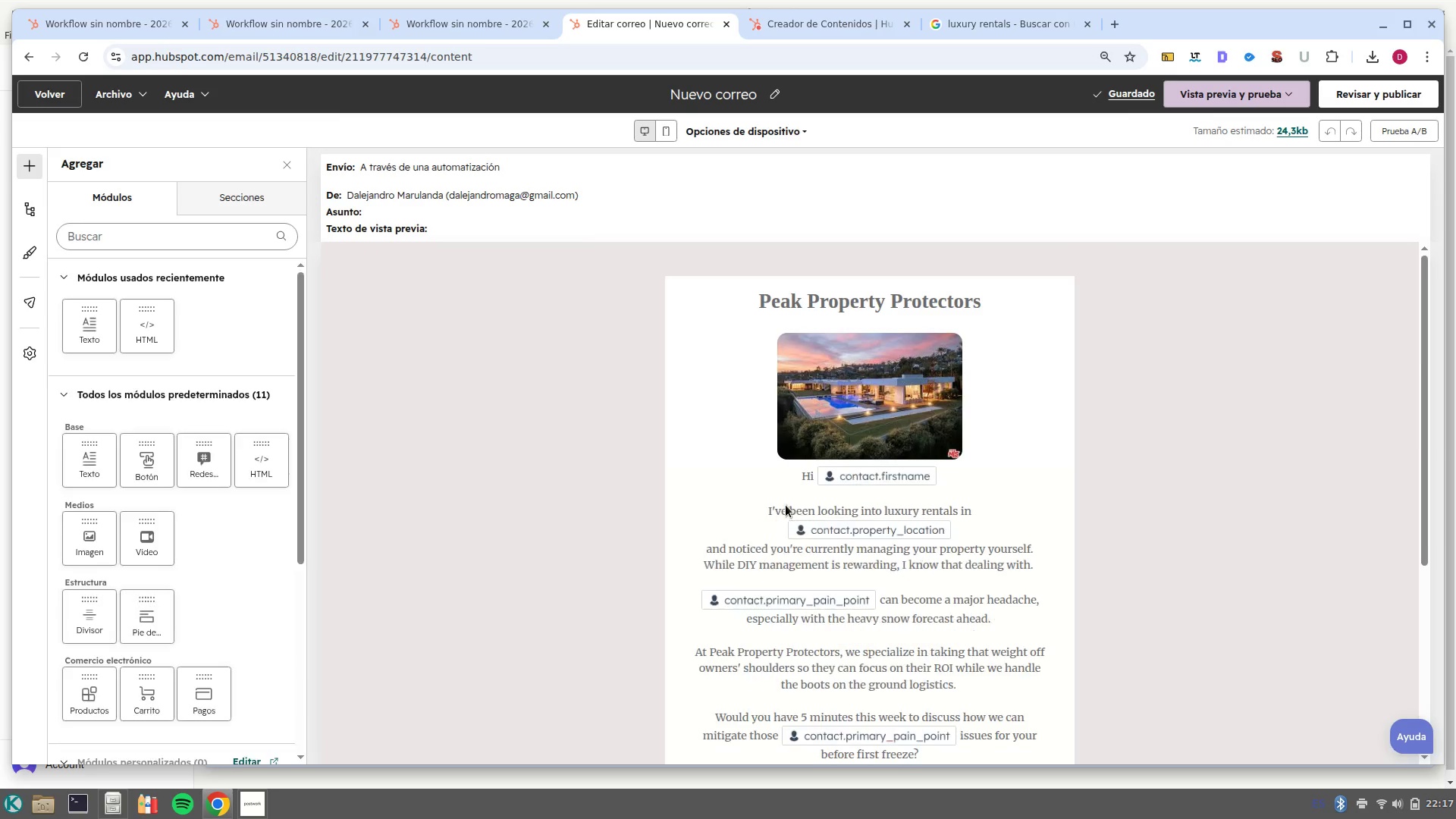 
wait(8.62)
 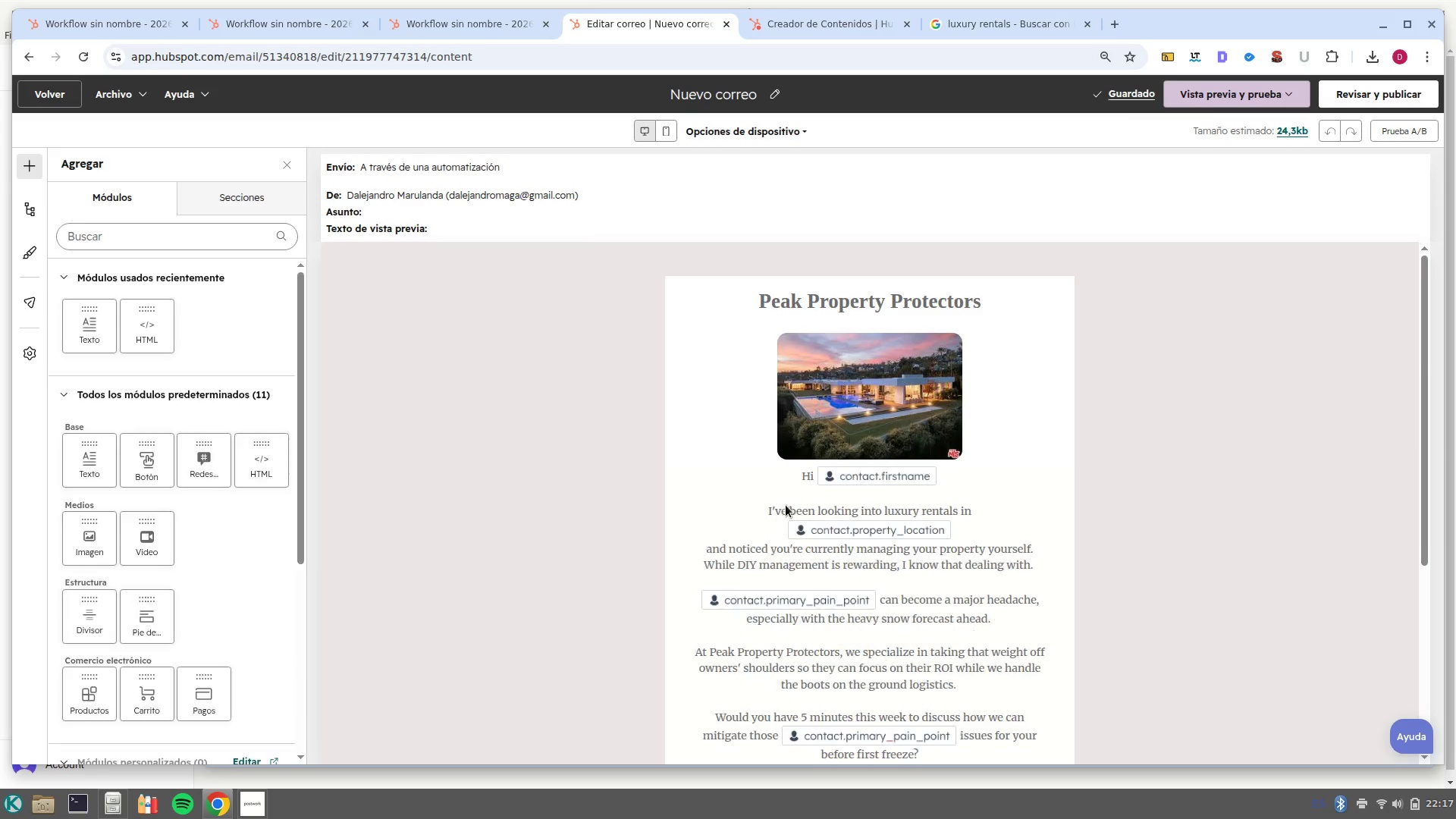 
double_click([754, 96])
 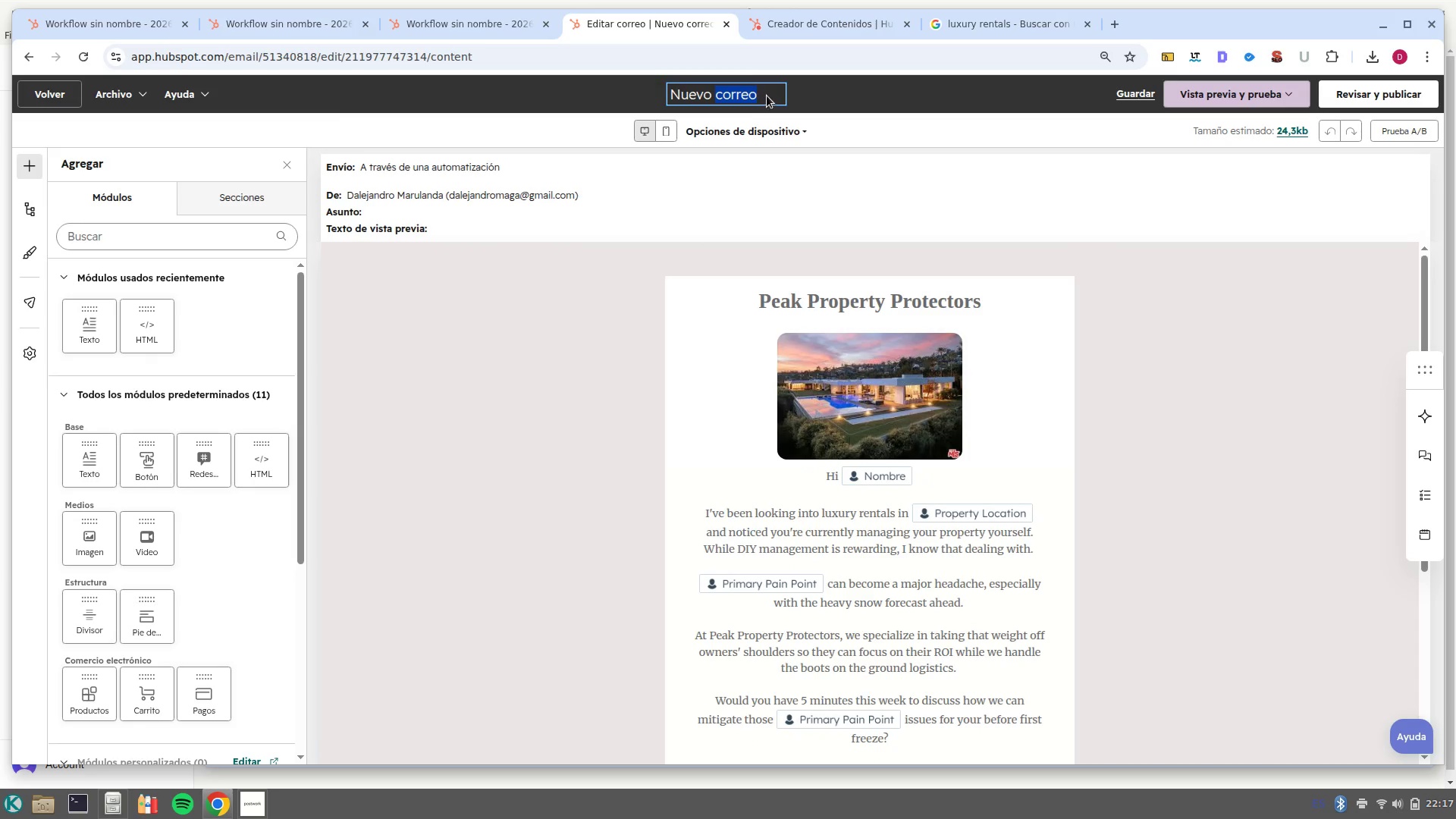 
left_click([770, 96])
 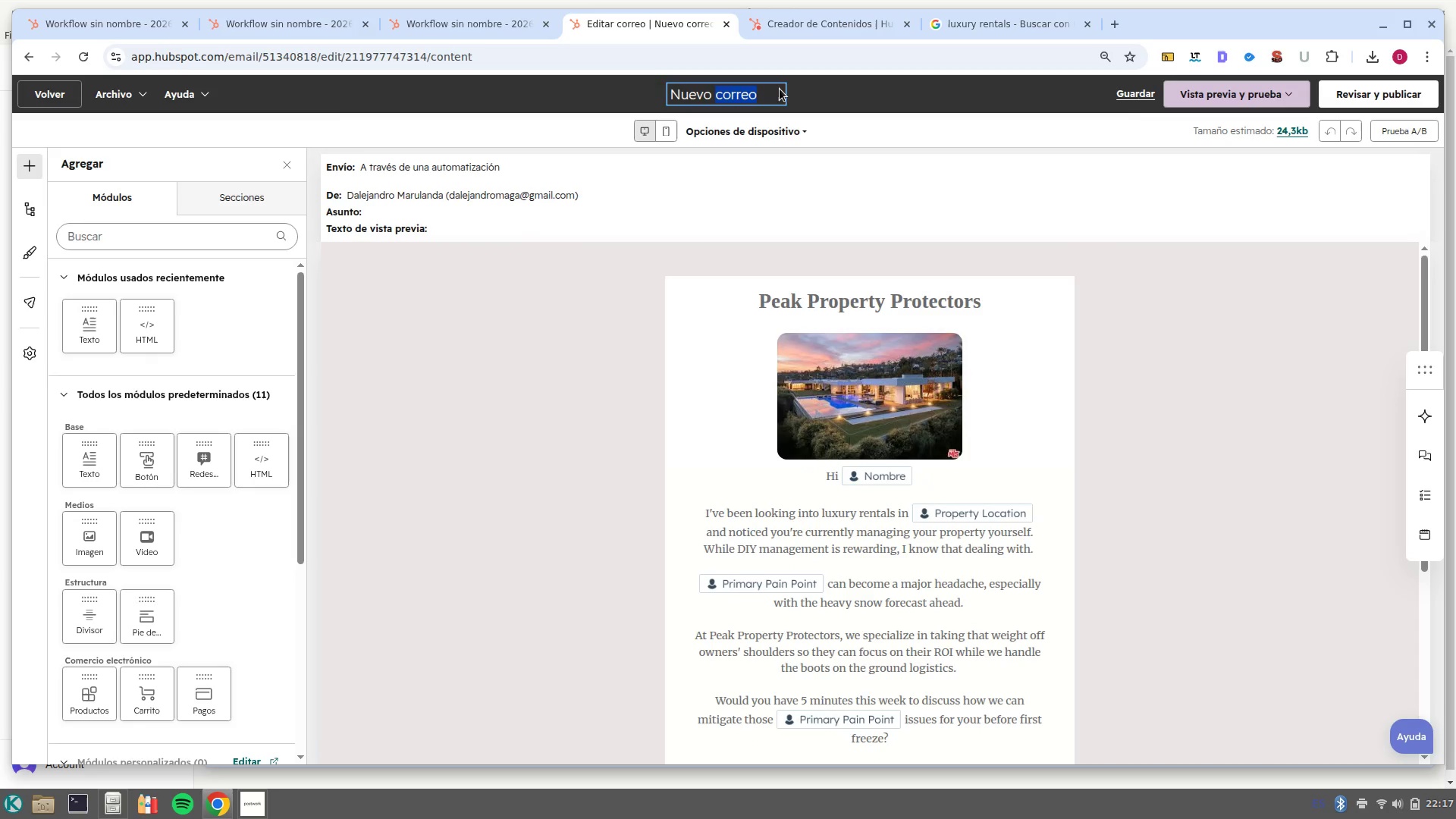 
key(Backspace)
key(Backspace)
key(Backspace)
key(Backspace)
key(Backspace)
key(Backspace)
key(Backspace)
key(Backspace)
key(Backspace)
key(Backspace)
key(Backspace)
type(Flo)
key(Backspace)
key(Backspace)
type(ollow Up *The case Study()
 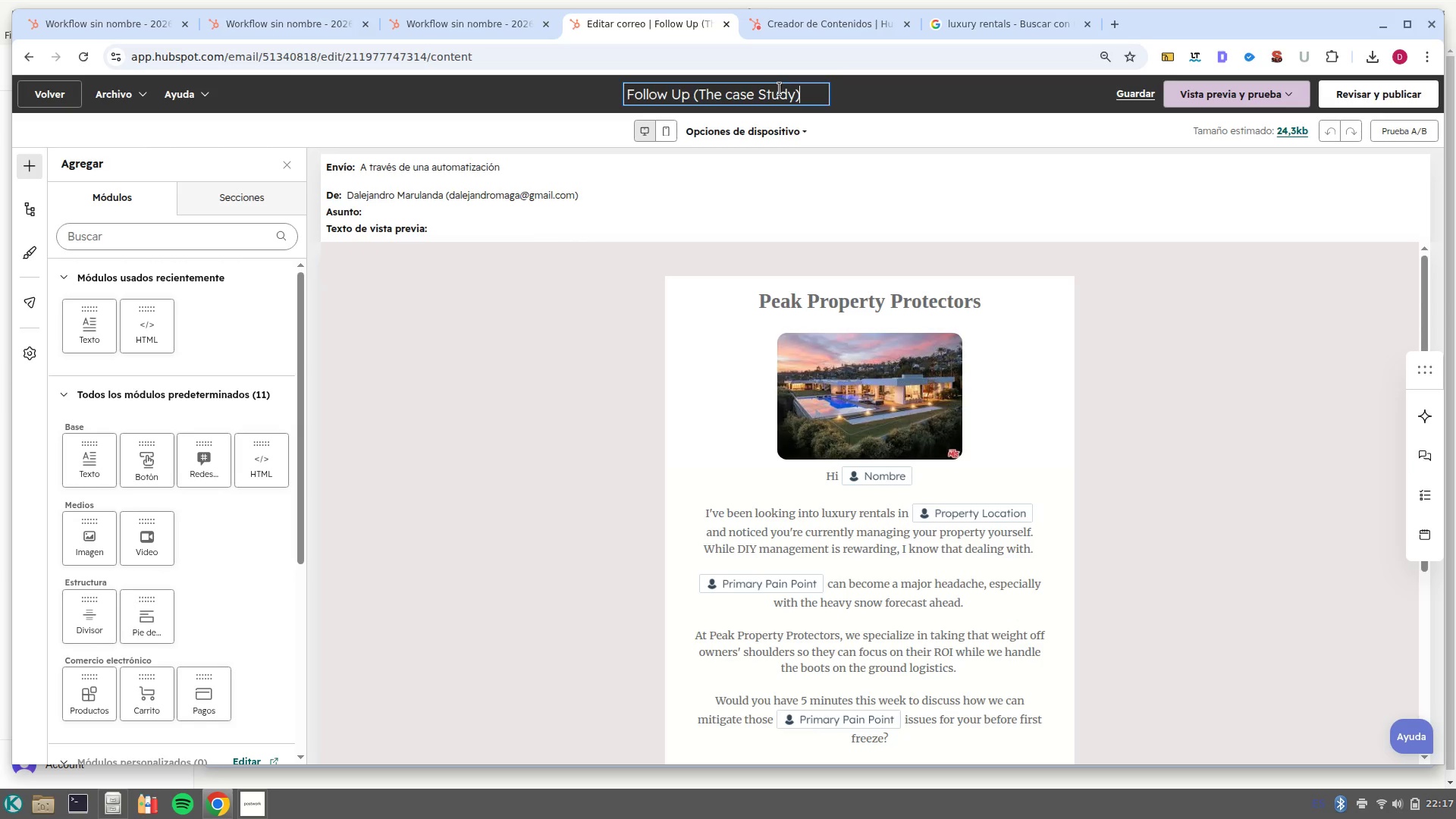 
left_click([378, 216])
 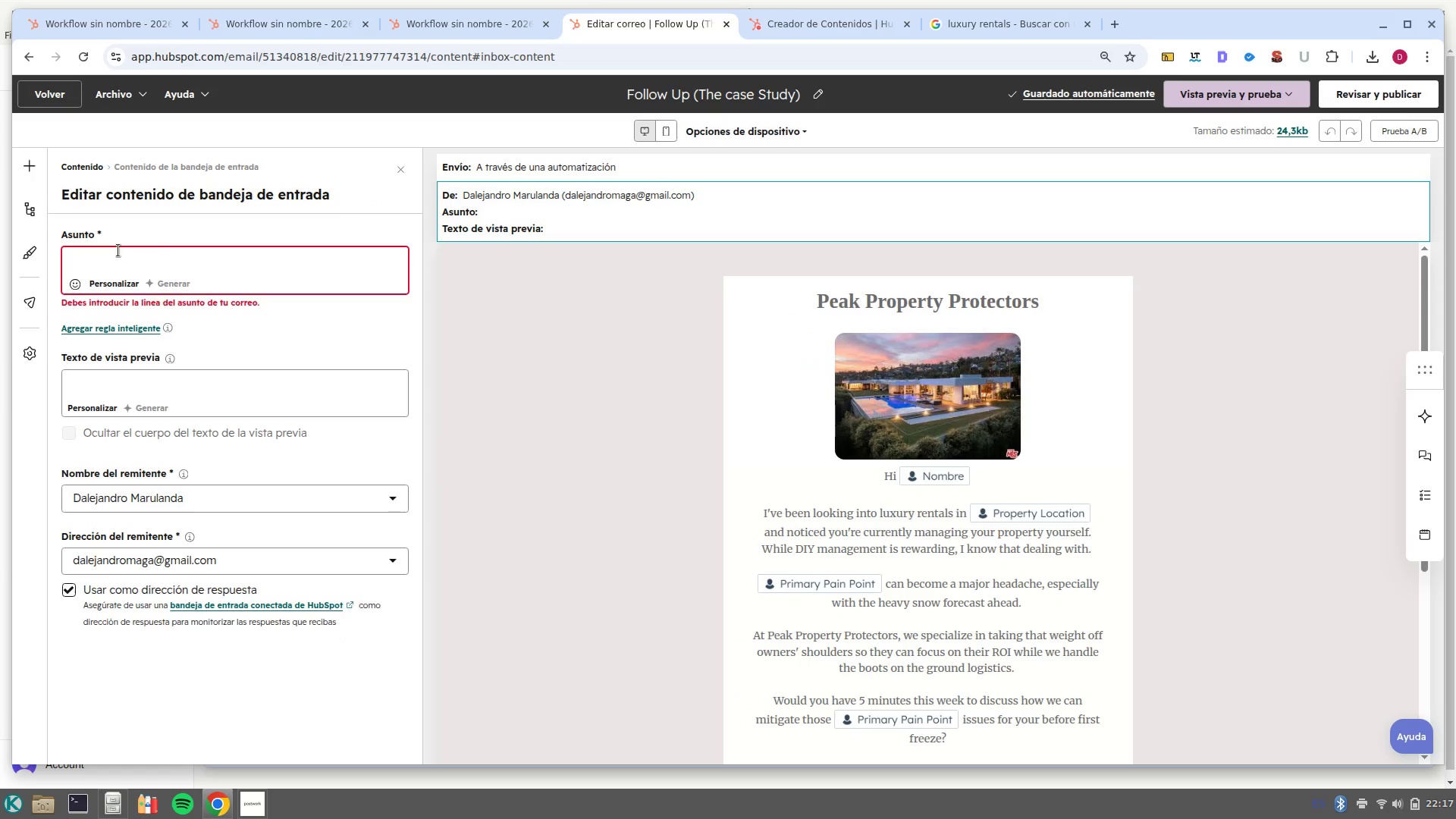 
left_click([133, 258])
 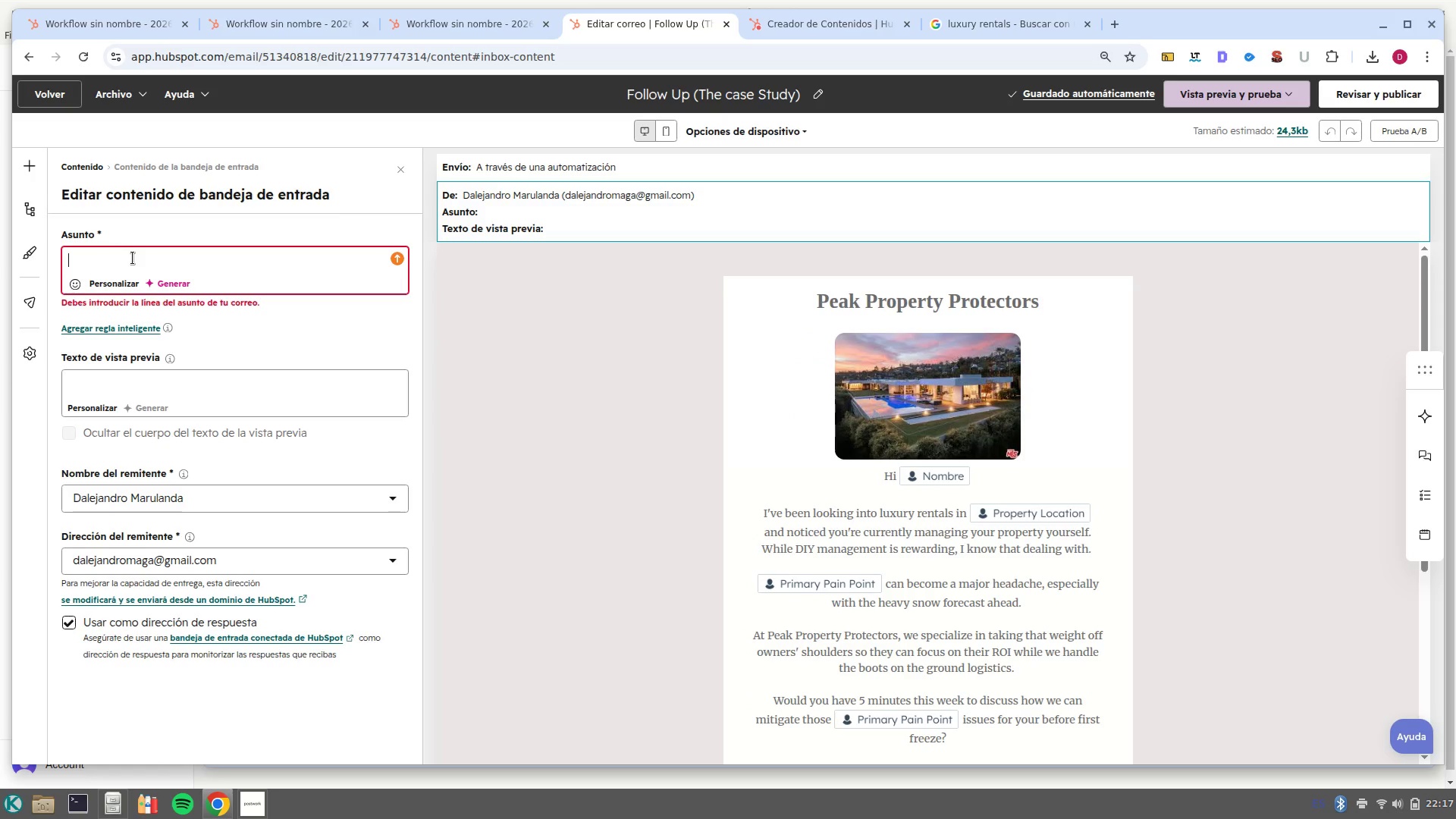 
type(The 5,)
key(Backspace)
key(Backspace)
type($ 5,000 nmi)
key(Backspace)
key(Backspace)
key(Backspace)
type(mistake your neighbors made last winter)
 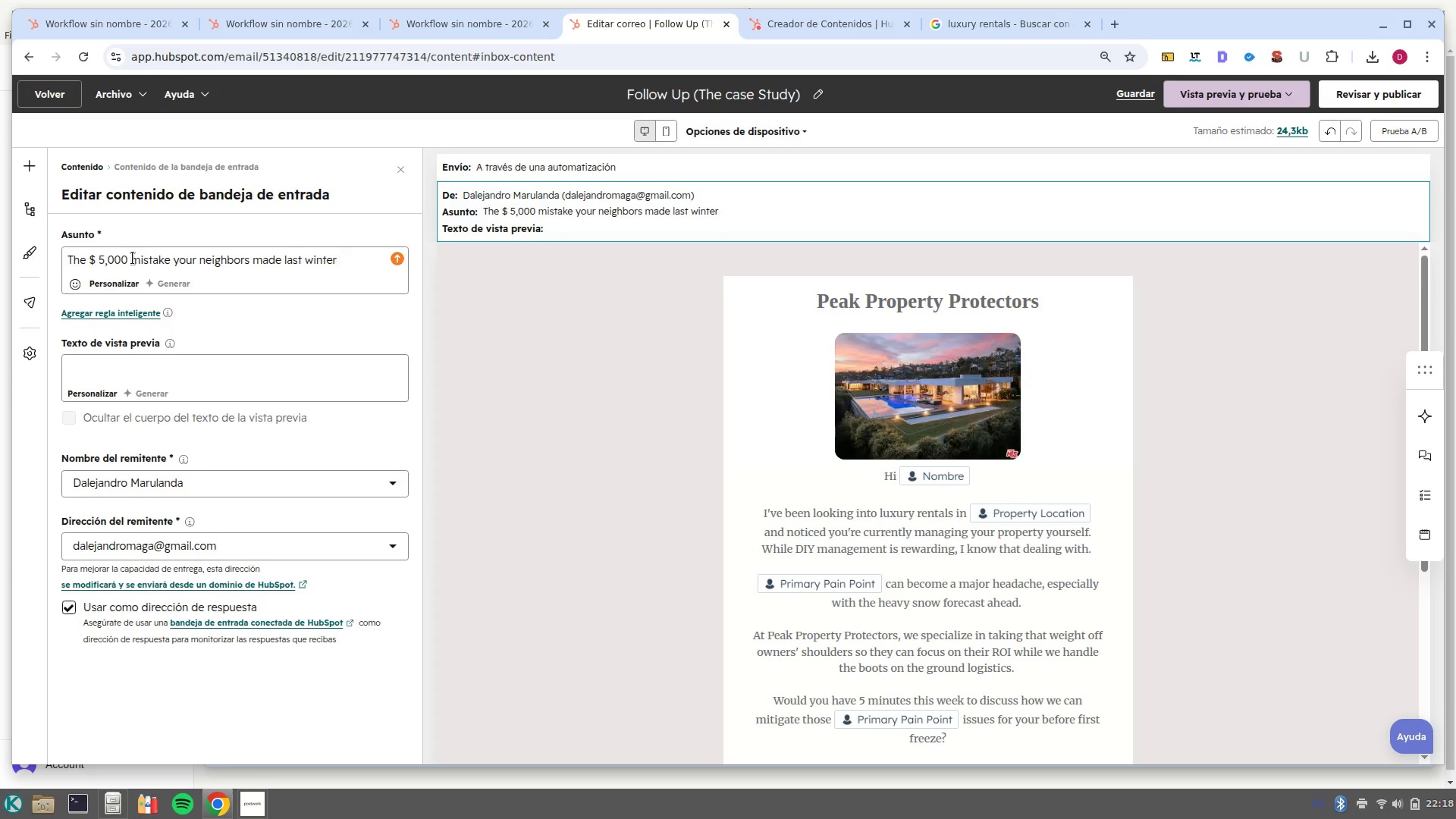 
left_click([994, 563])
 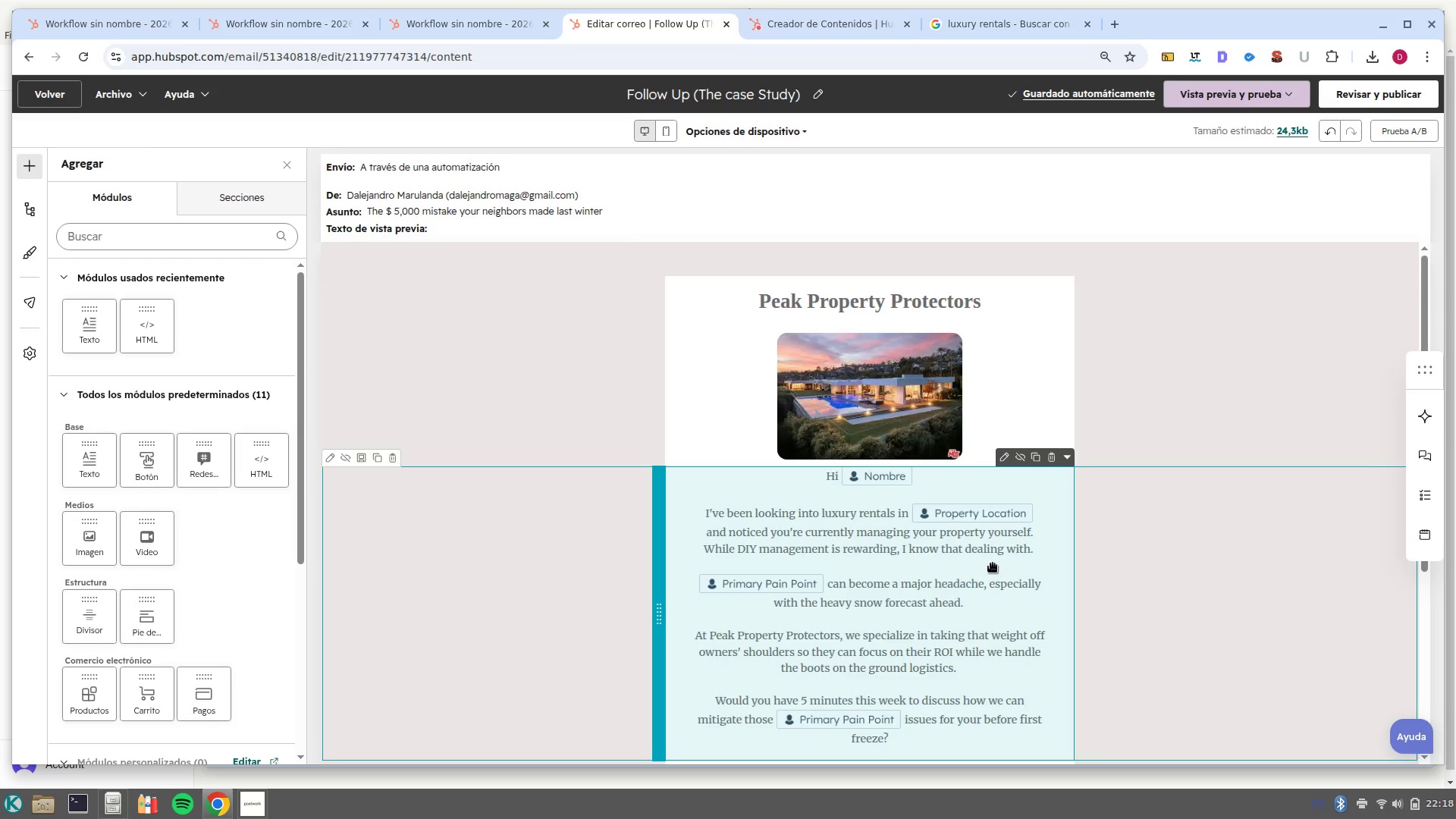 
left_click([945, 643])
 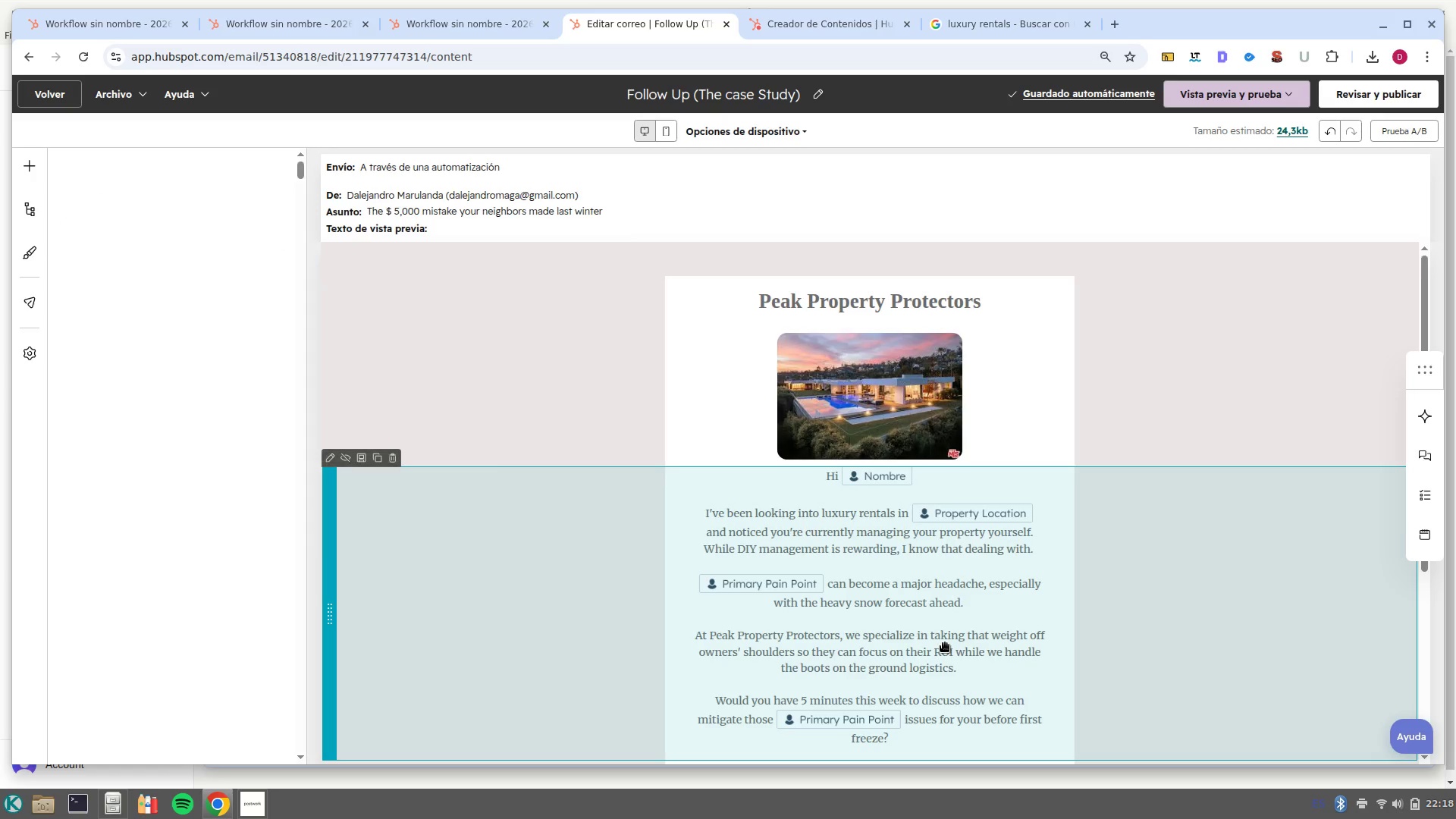 
scroll: coordinate [945, 643], scroll_direction: down, amount: 2.0
 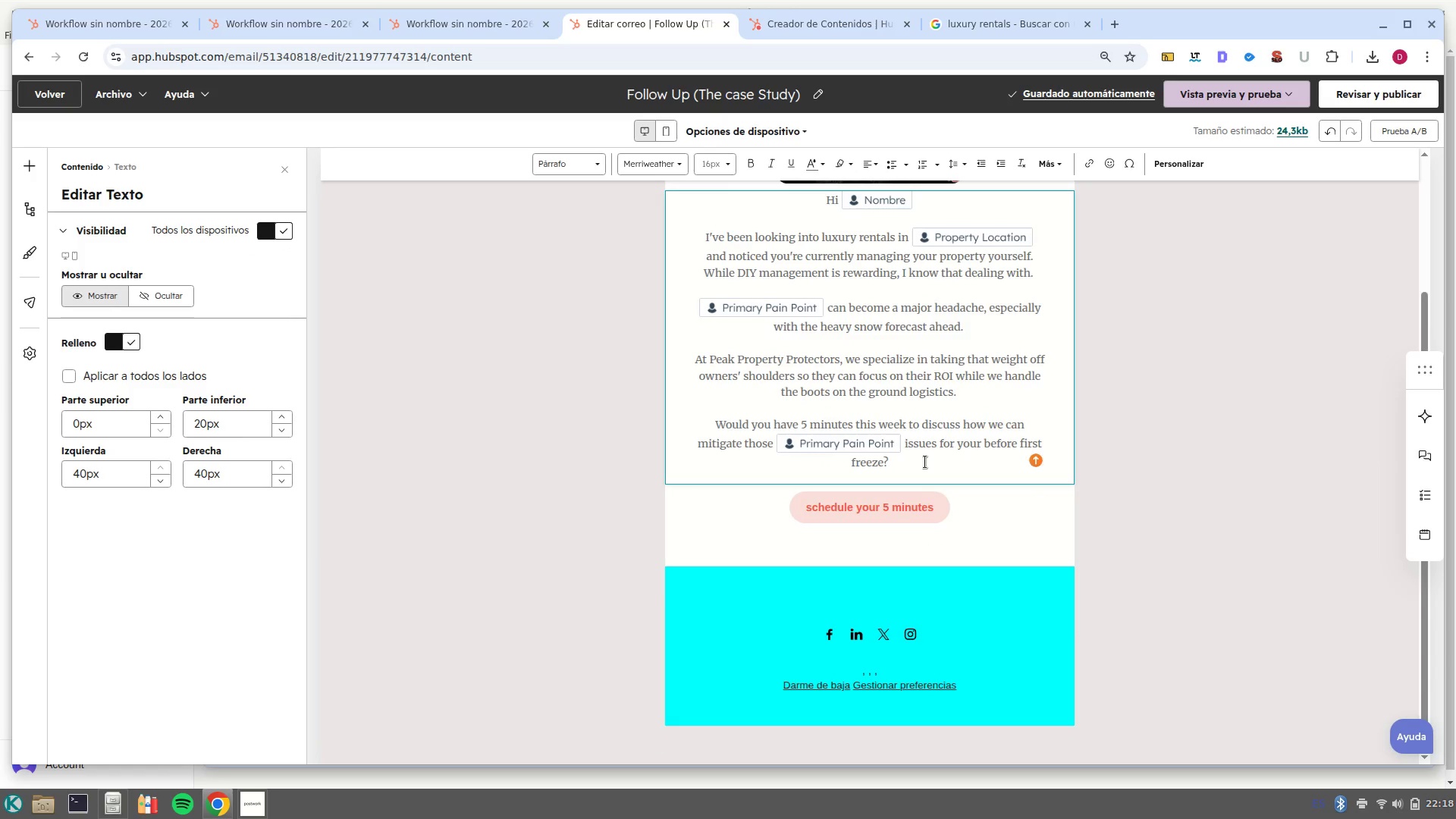 
left_click_drag(start_coordinate=[924, 465], to_coordinate=[692, 243])
 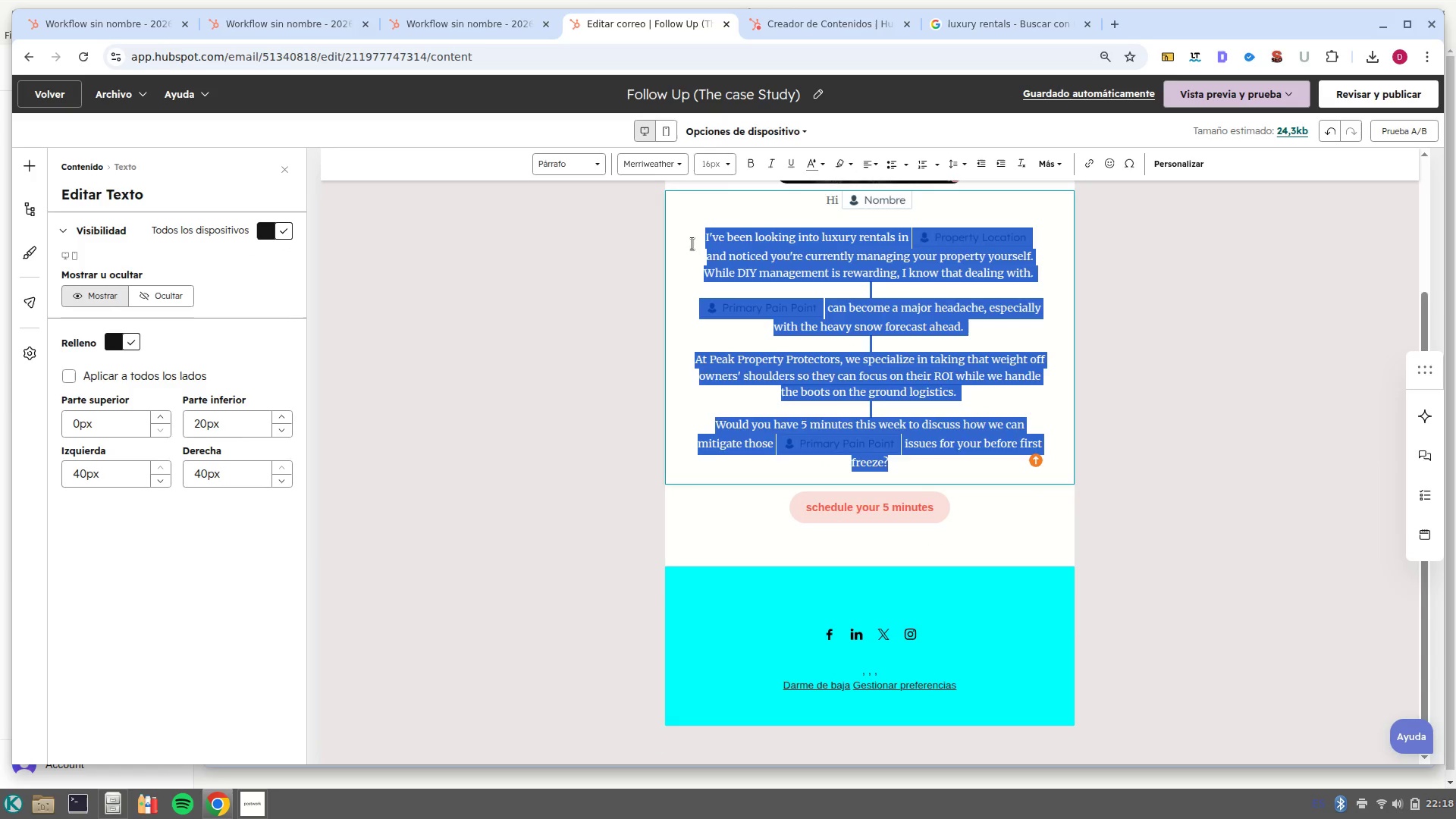 
key(Backspace)
type(Following up on my previous note. Last season )
key(Backspace)
type(, we assited a r)
key(Backspace)
type(property owner in )
 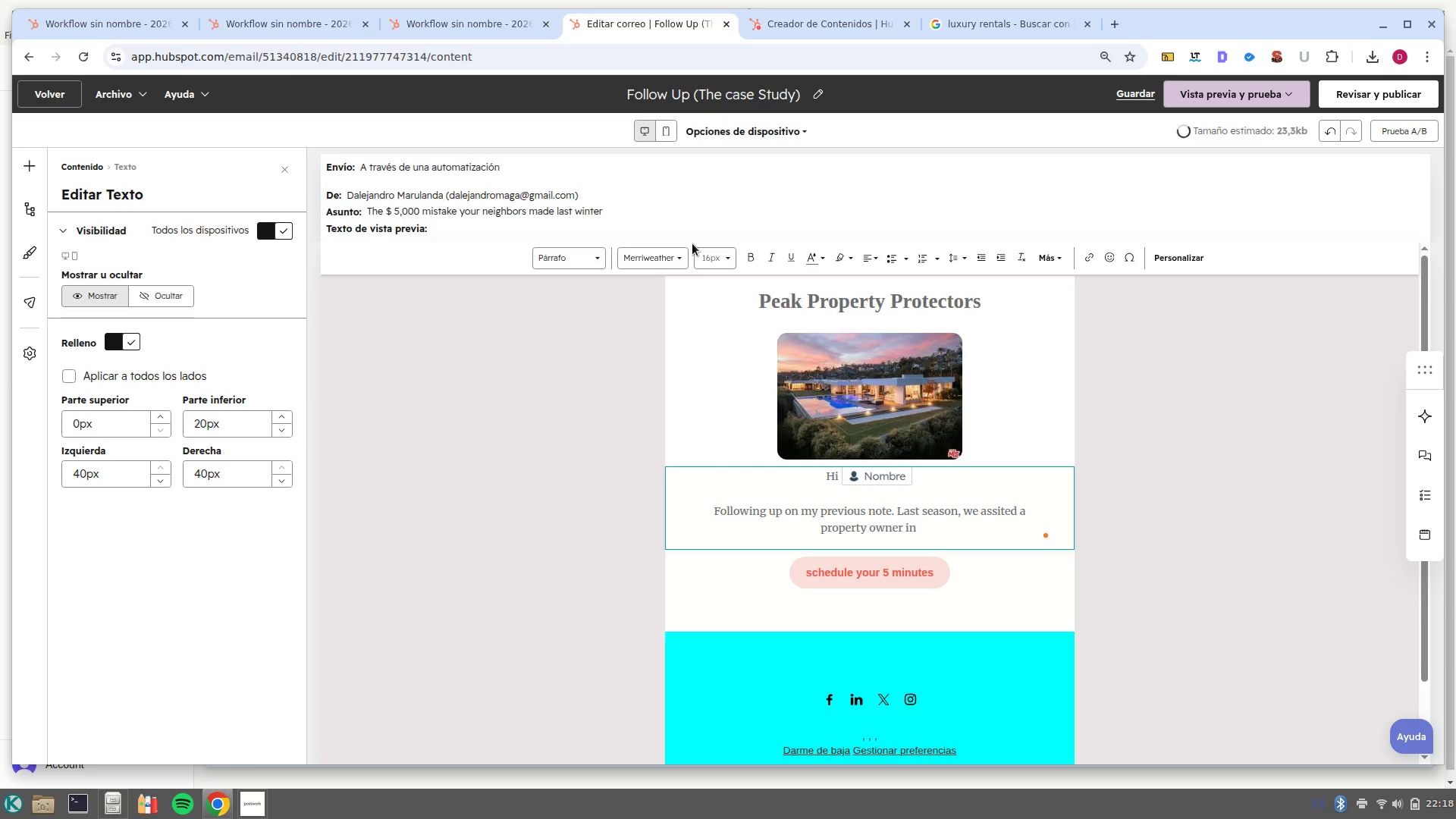 
left_click([1190, 255])
 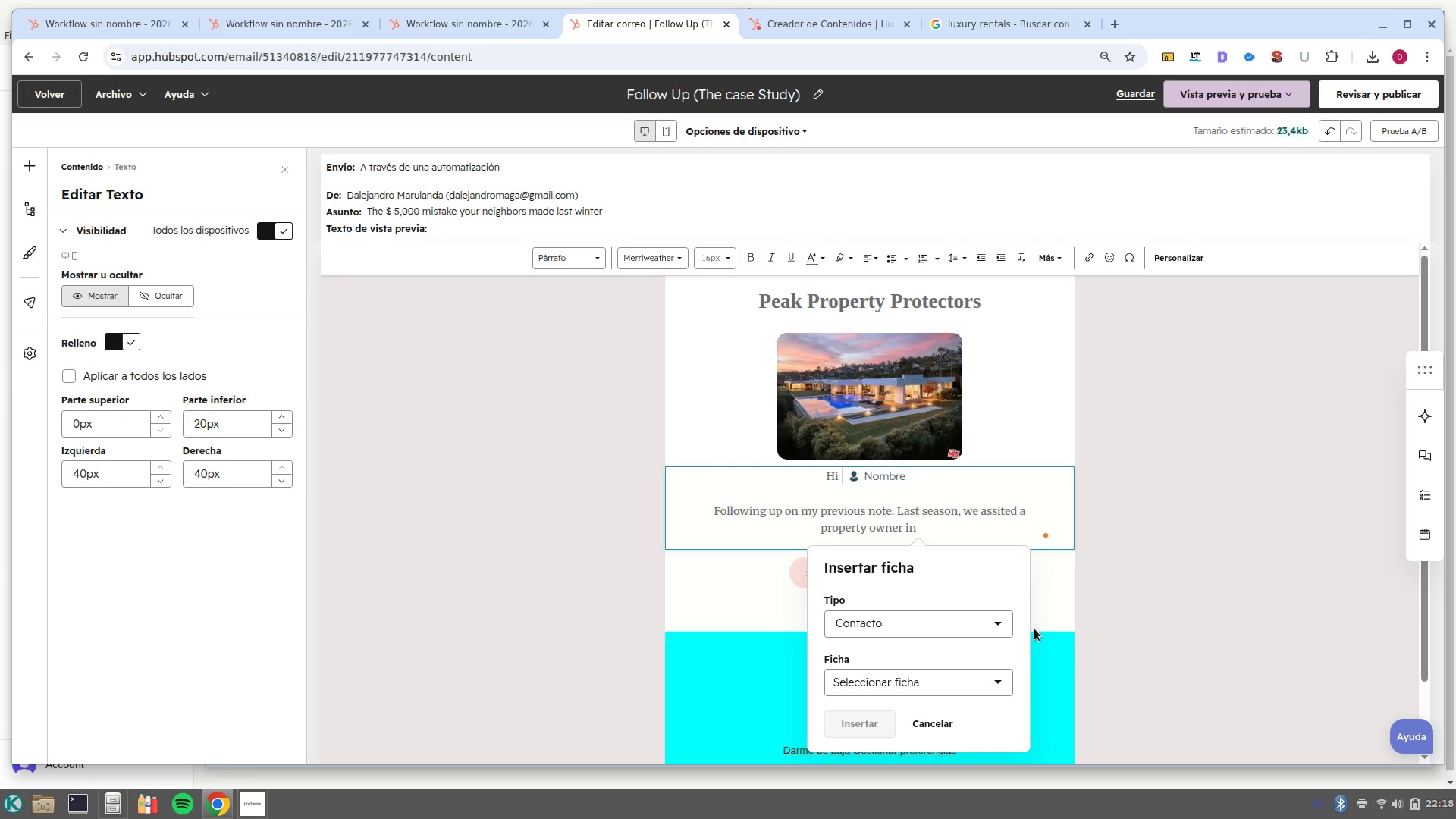 
left_click([991, 685])
 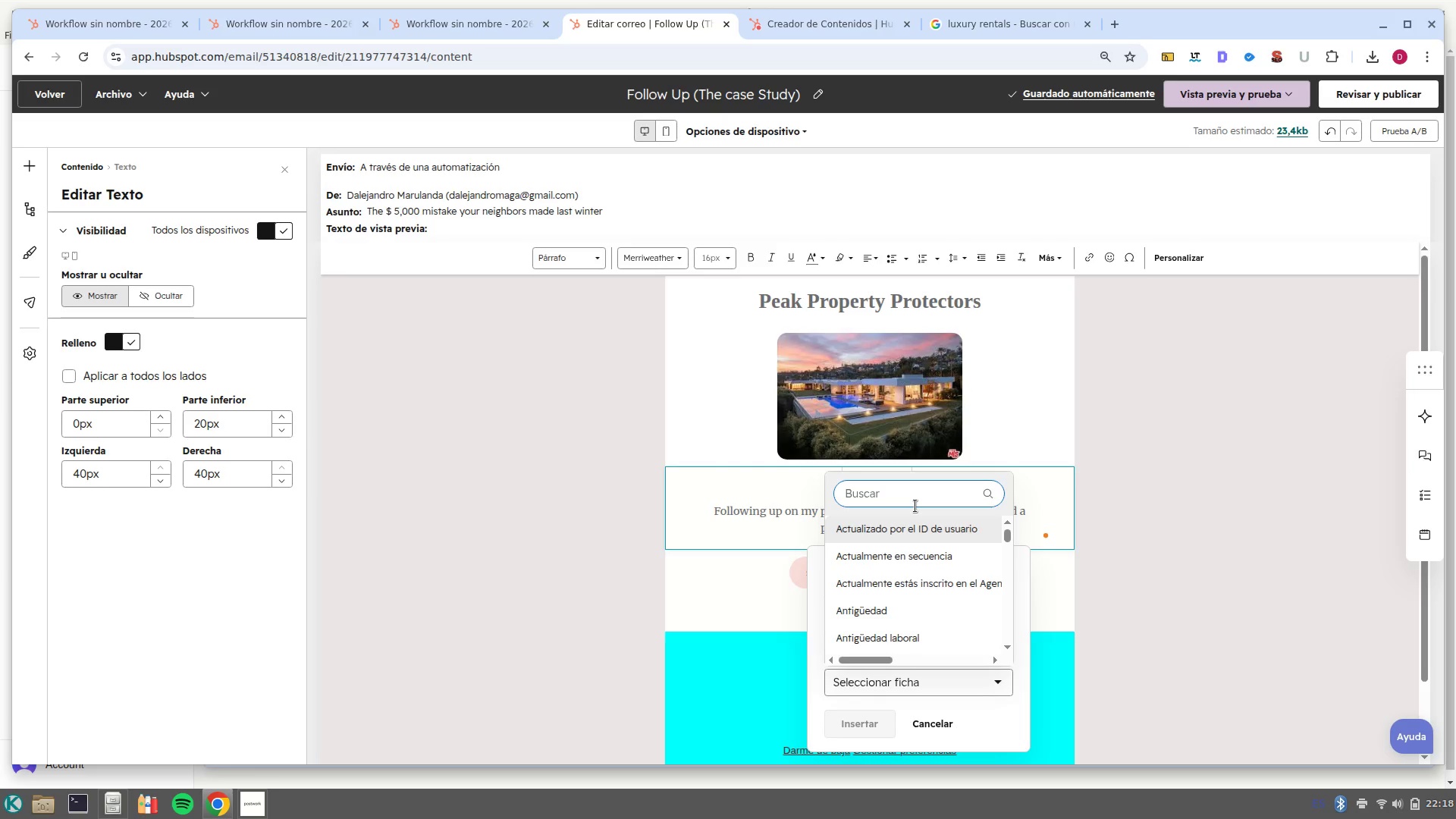 
type(city)
 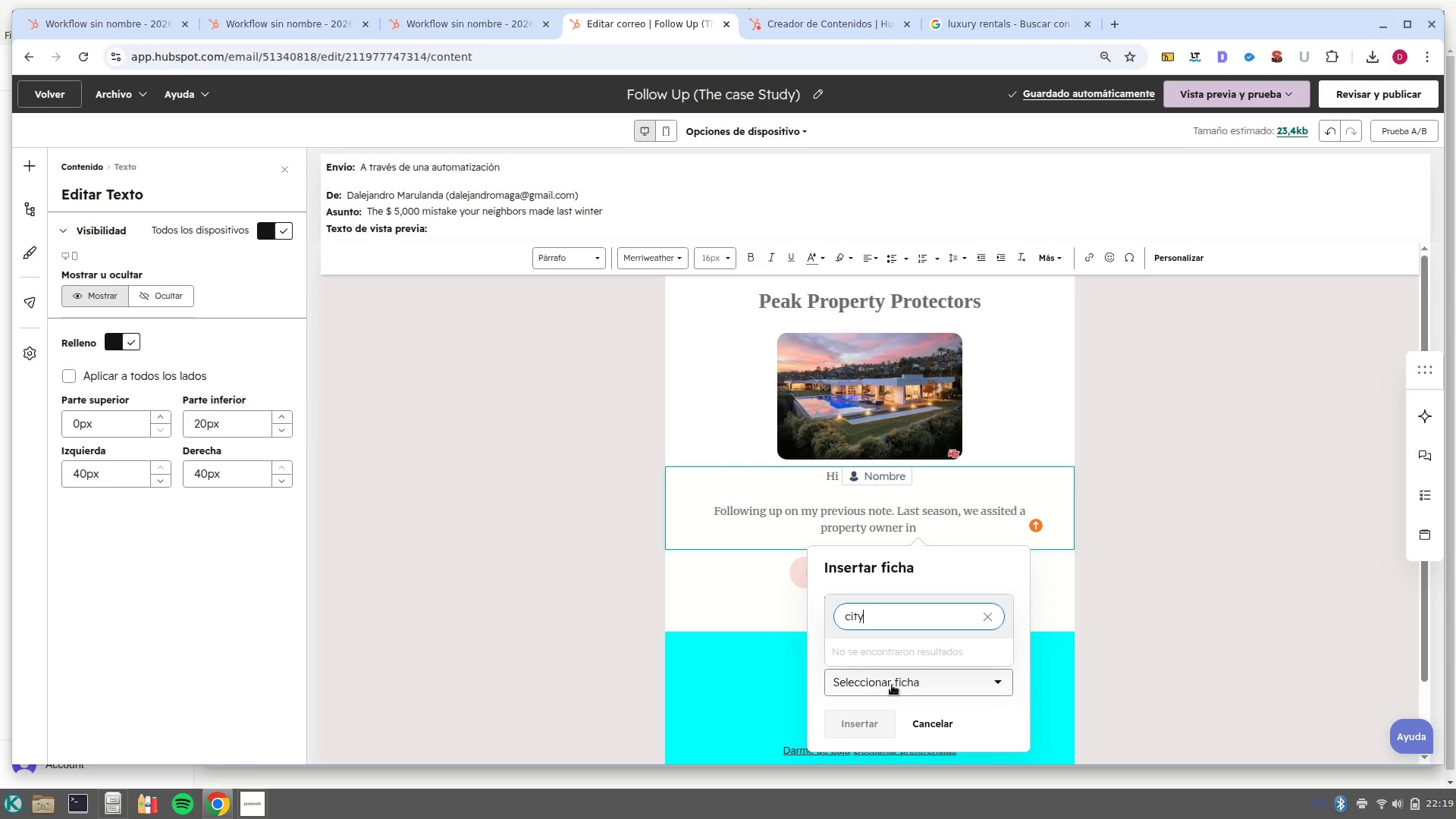 
key(Backspace)
key(Backspace)
key(Backspace)
key(Backspace)
key(Backspace)
type(proper)
 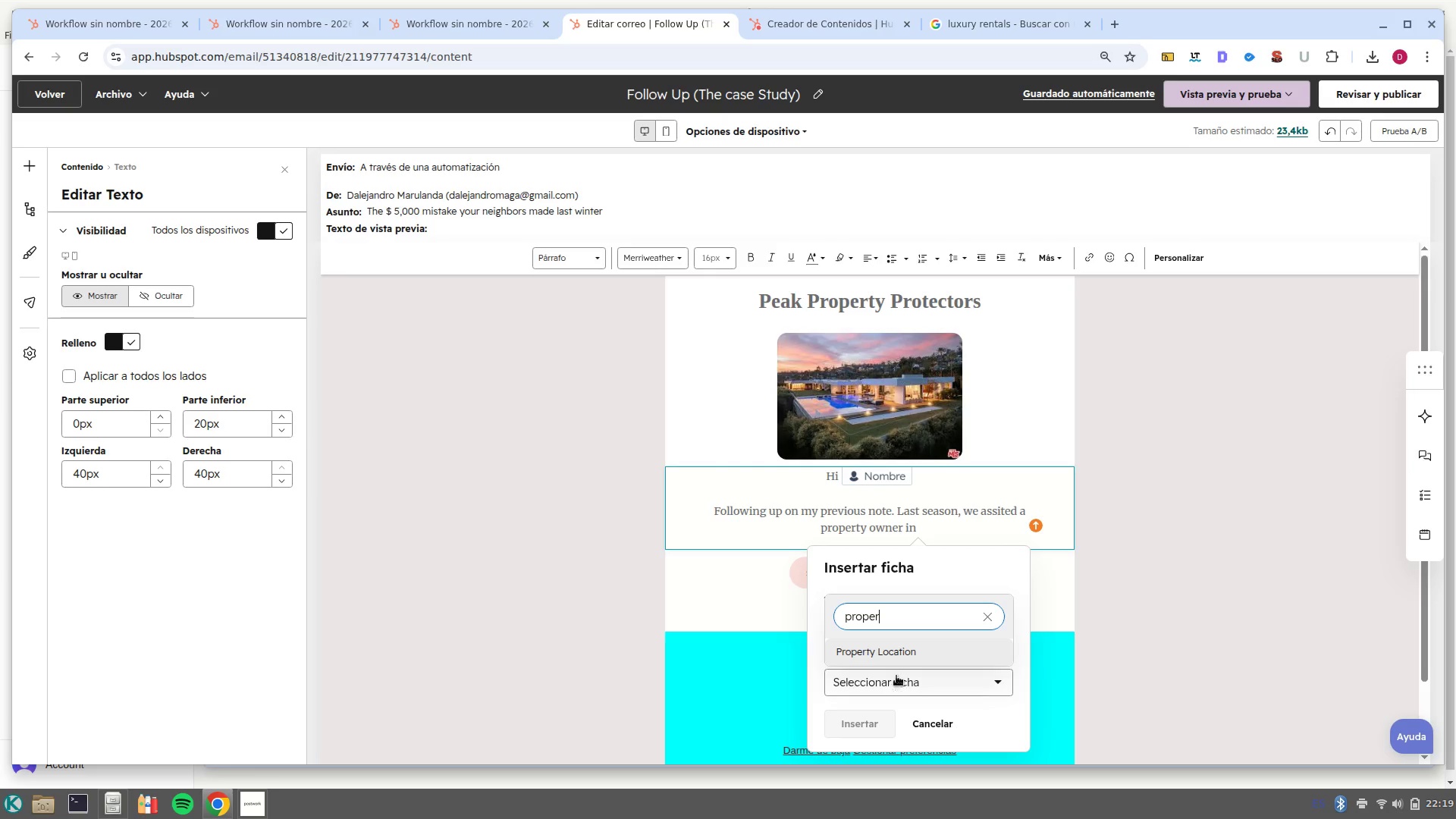 
left_click([908, 656])
 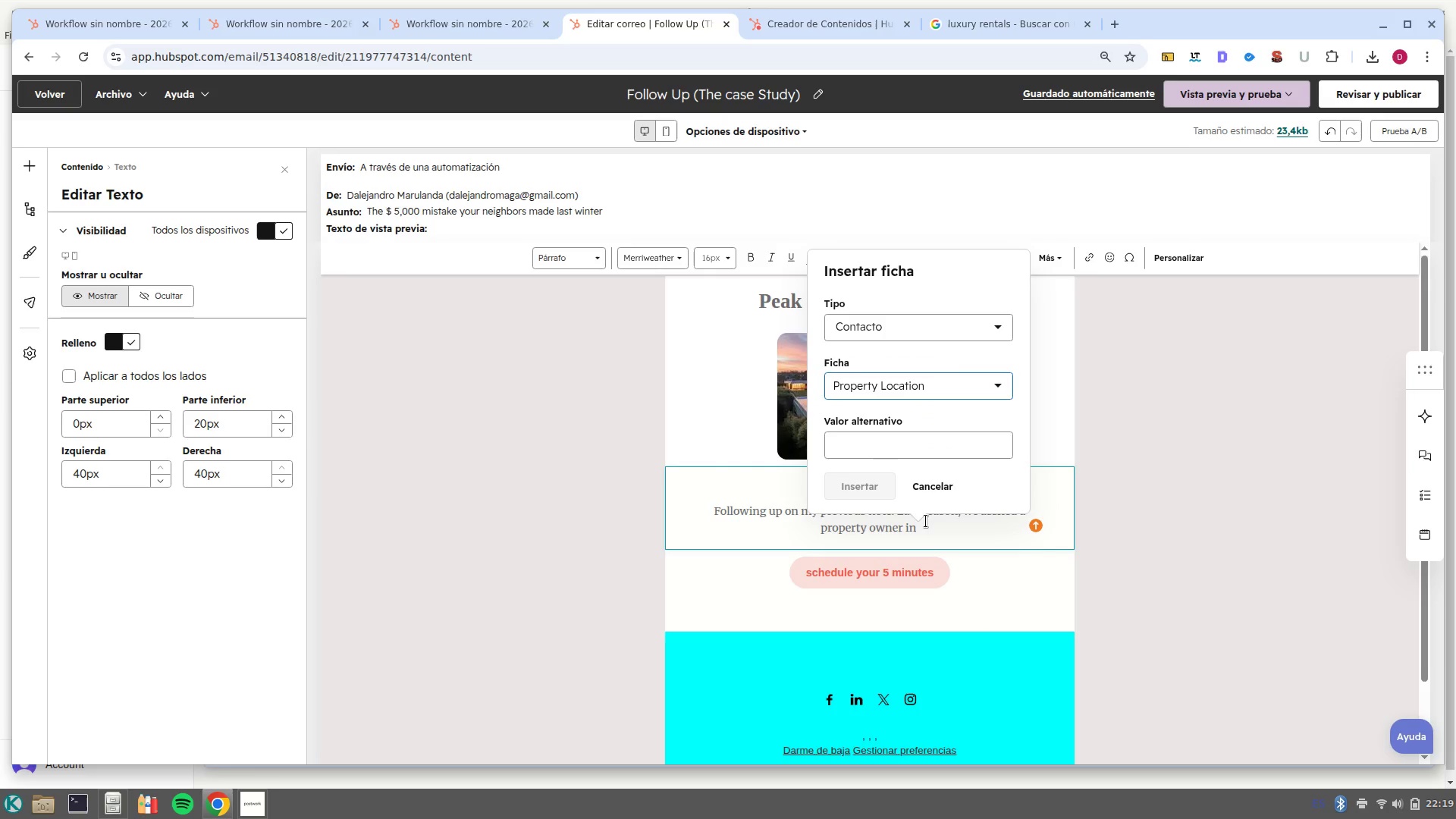 
left_click([874, 448])
 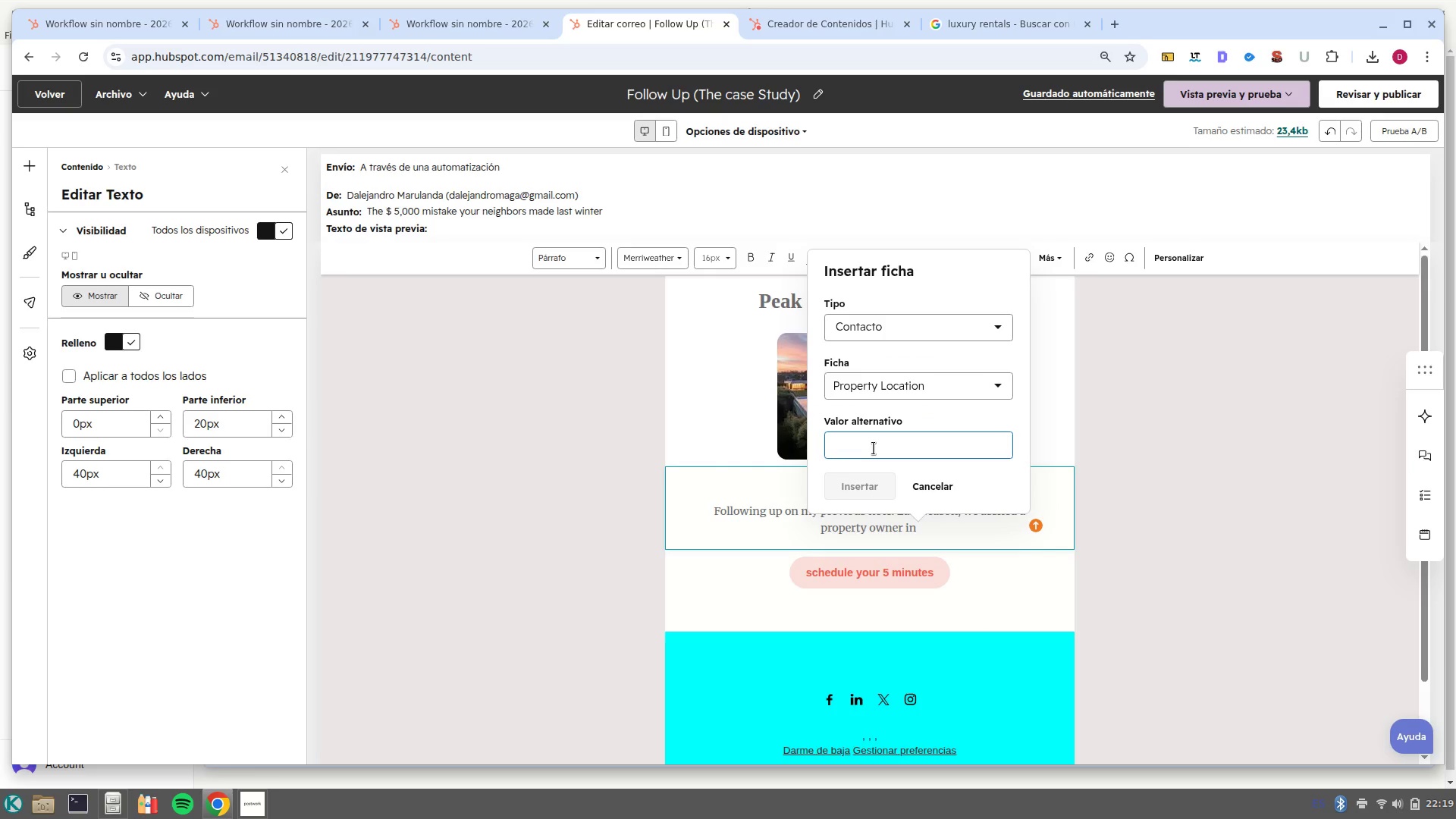 
type(manizales)
 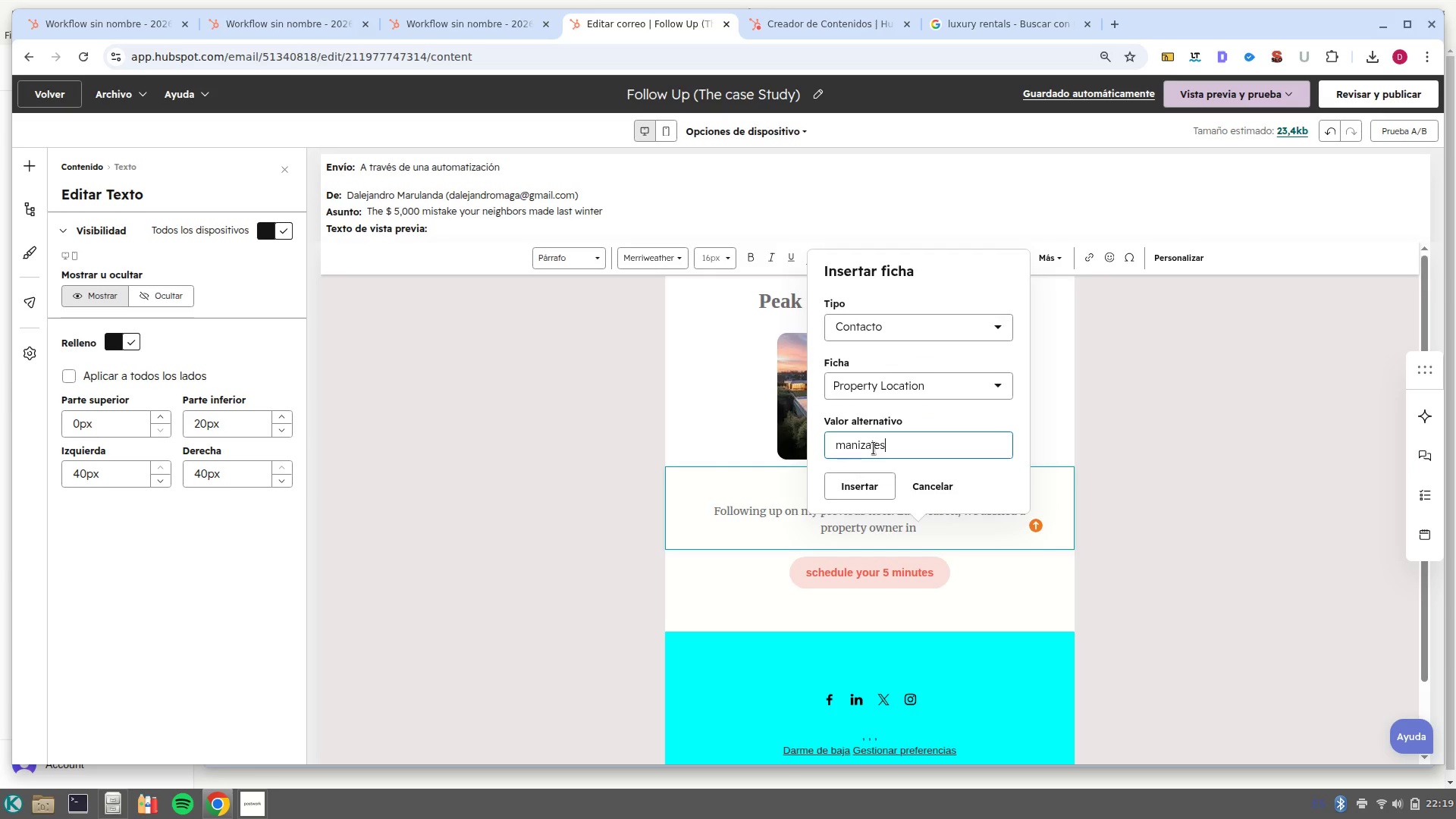 
key(Enter)
 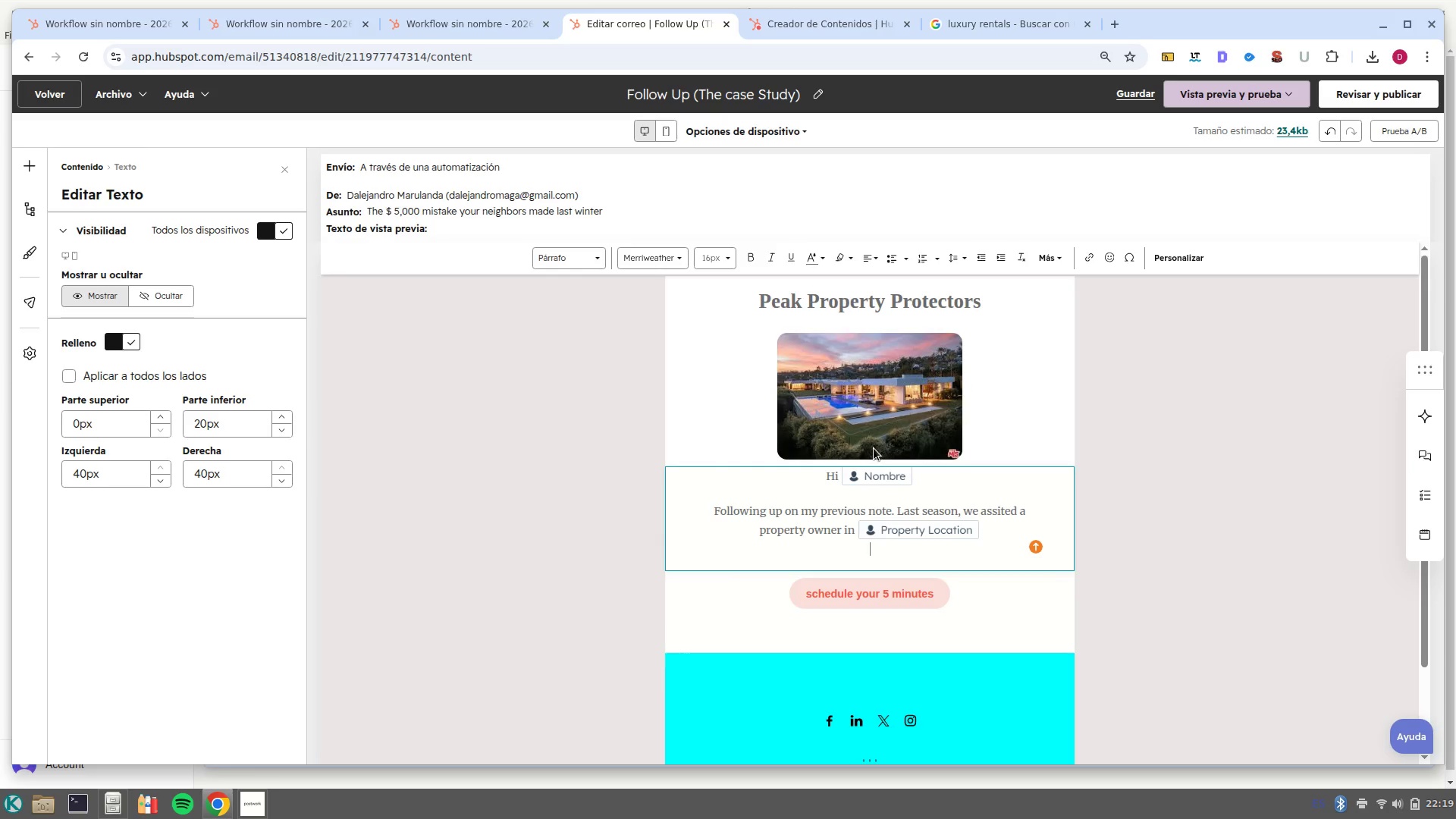 
key(Backspace)
type( who faced a massice repair bill due to frozen pipes that weren-t properly winterized. )
 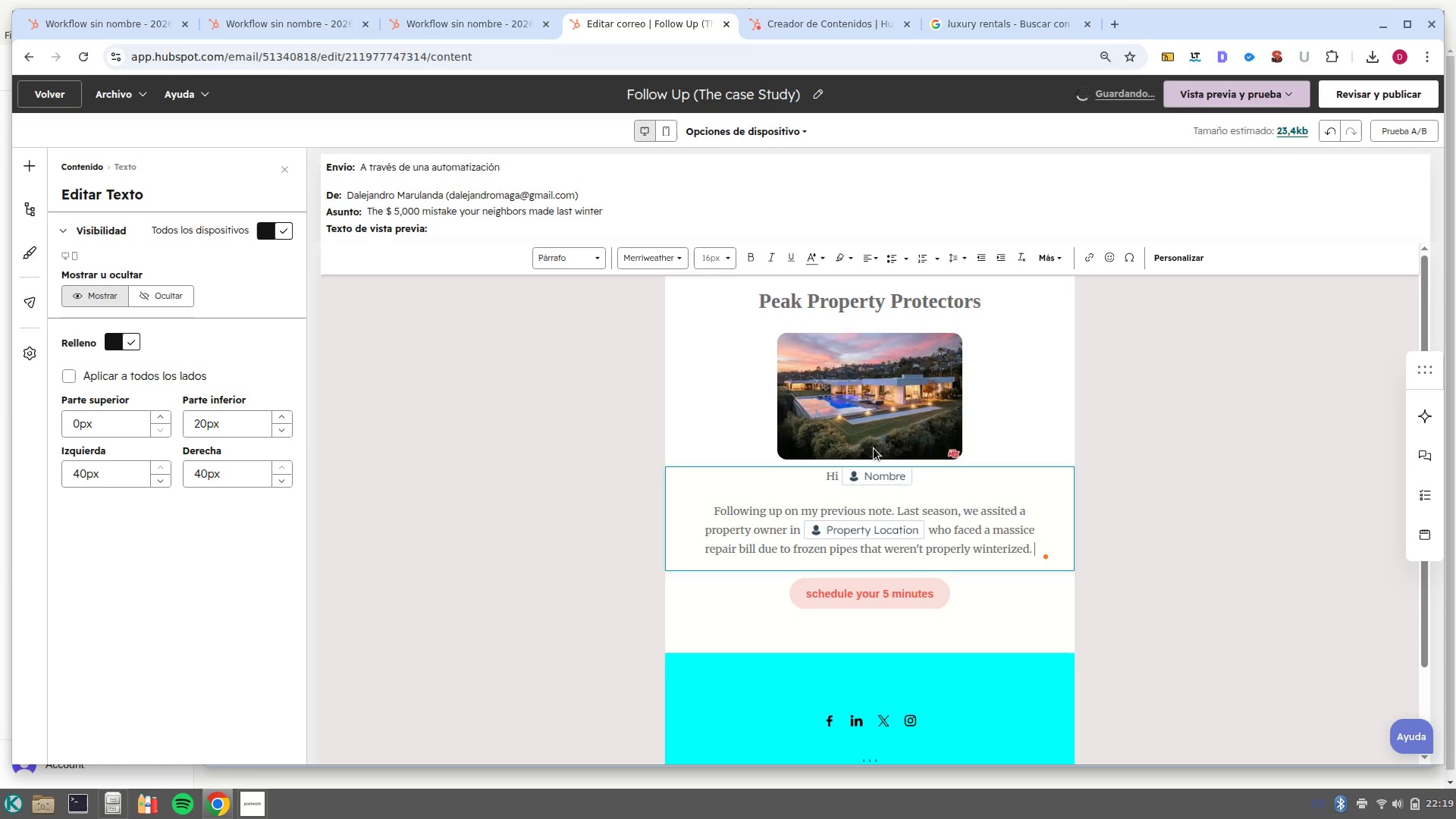 
key(Enter)
 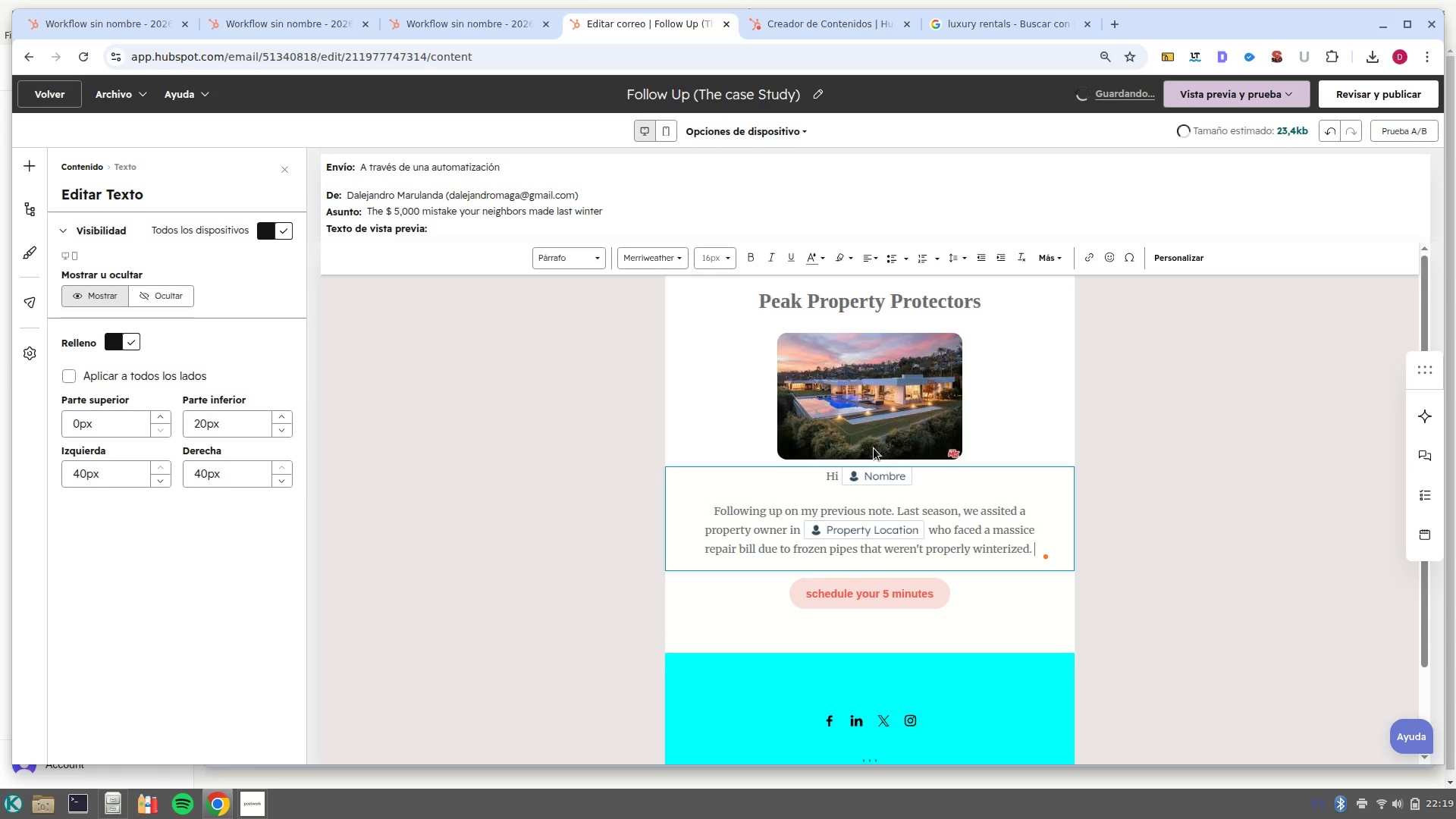 
key(Numpad4)
 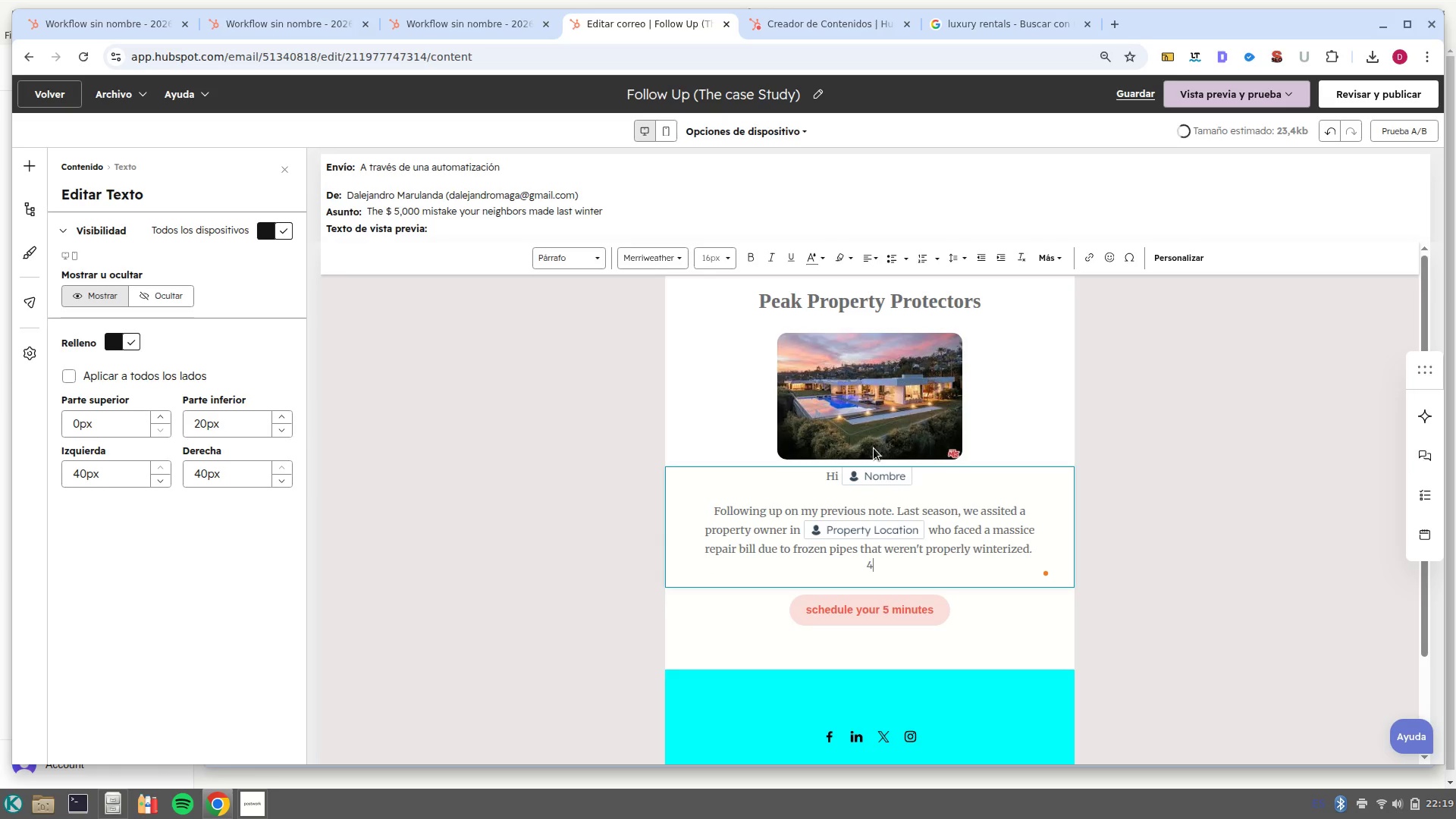 
key(Backspace)
 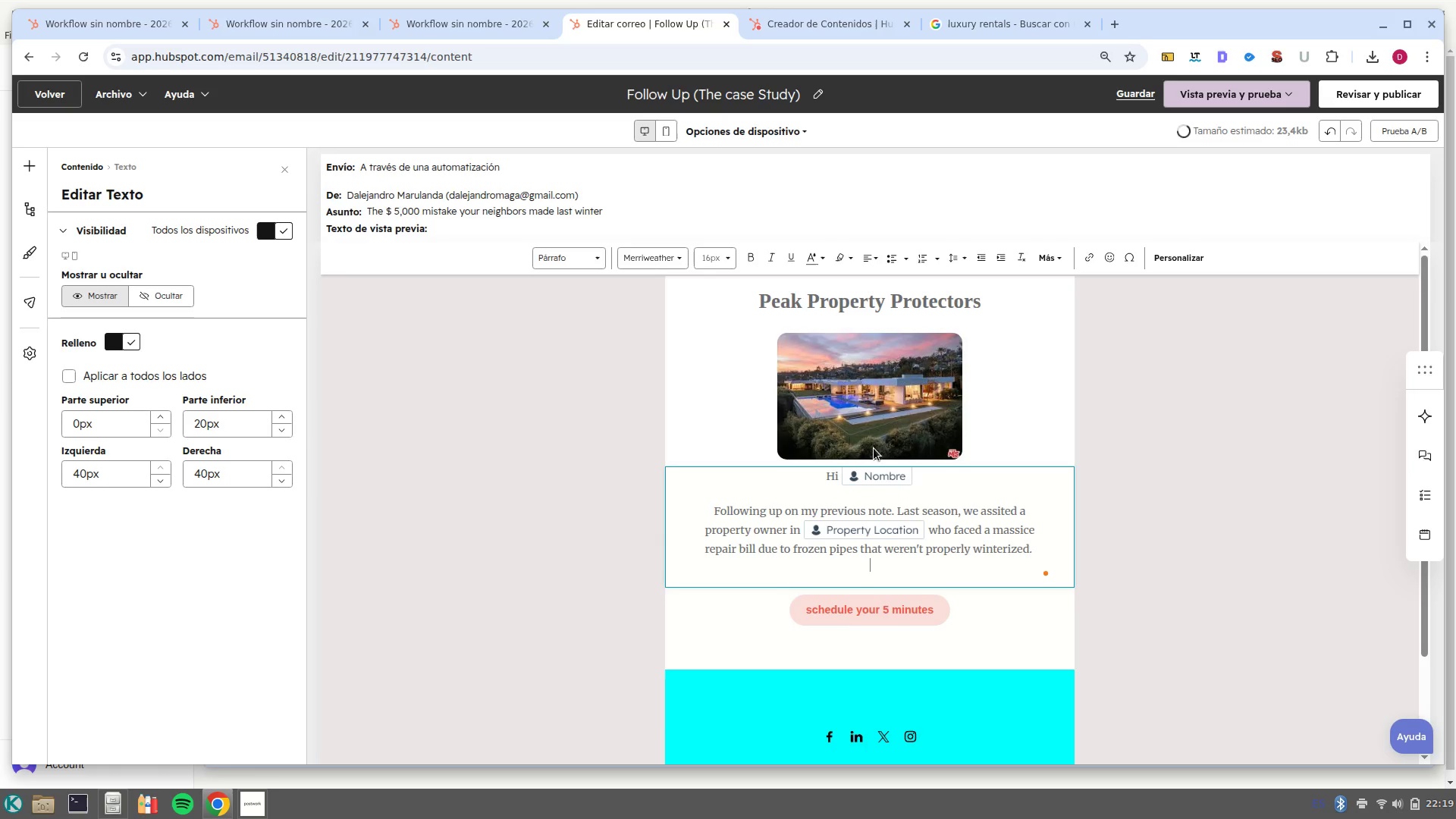 
key(Enter)
 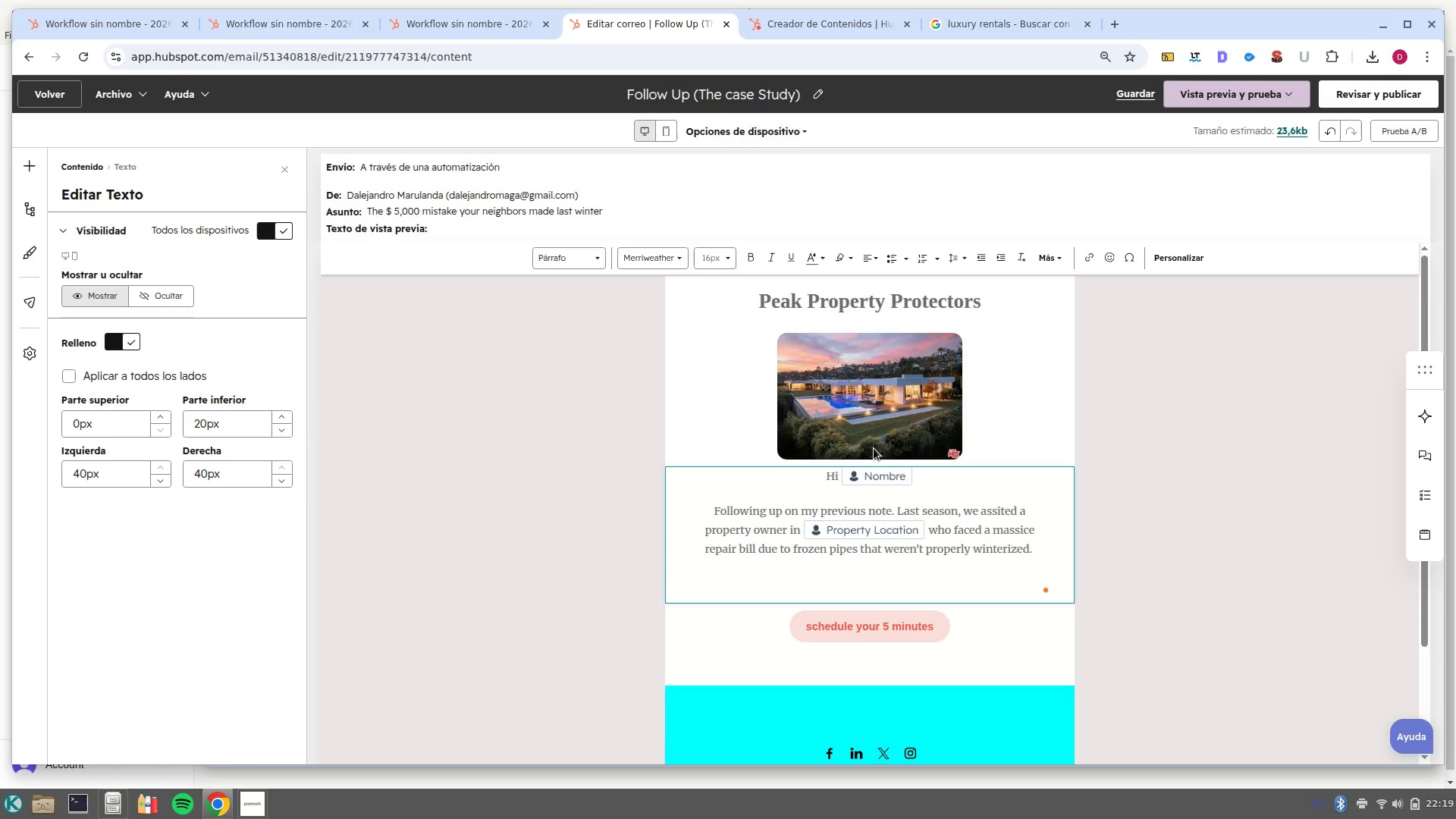 
type(I thought you might find this case study interesting as you prepare your property for the upcoming as you prepare)
 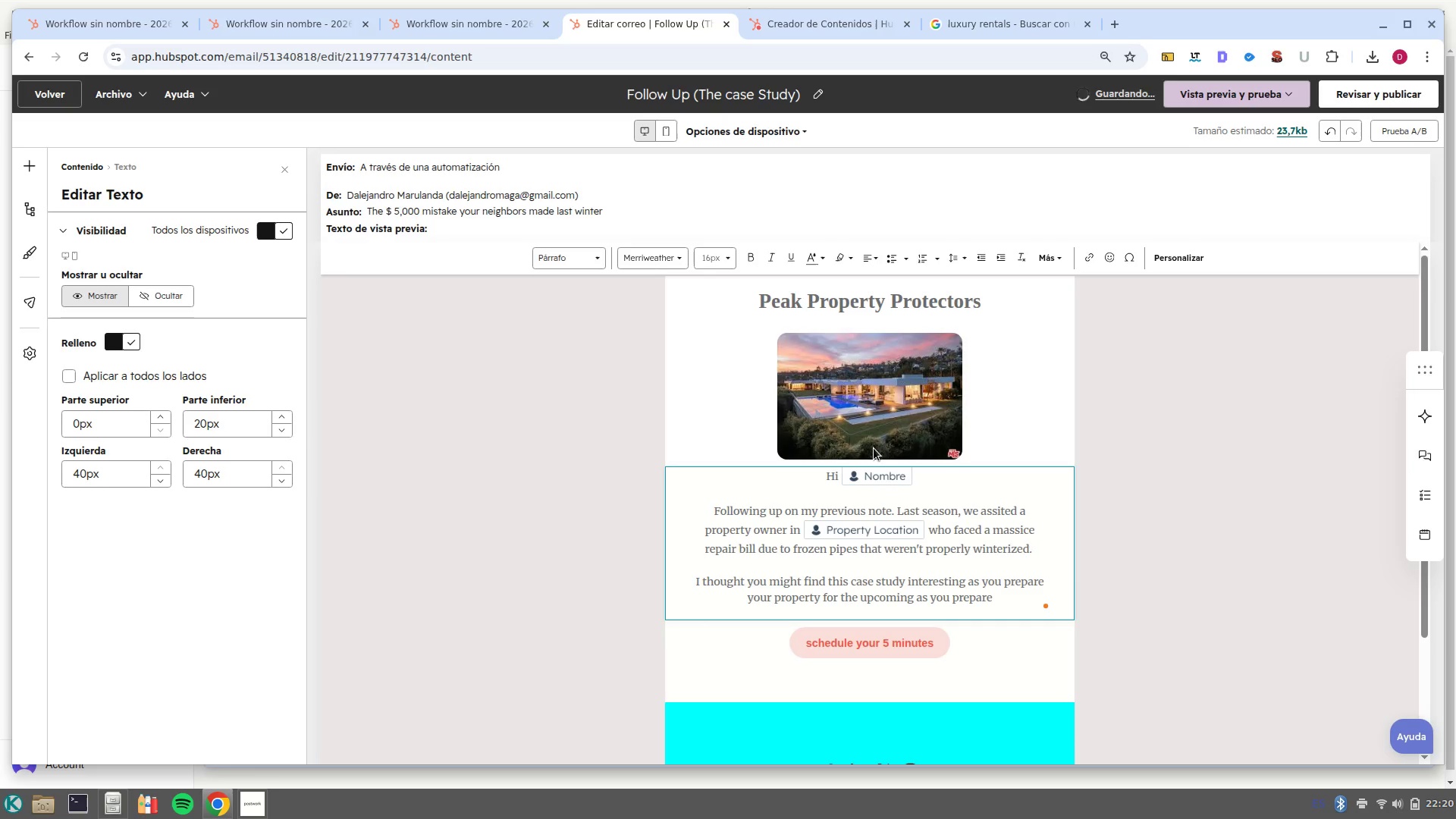 
key(Control+Backspace)
 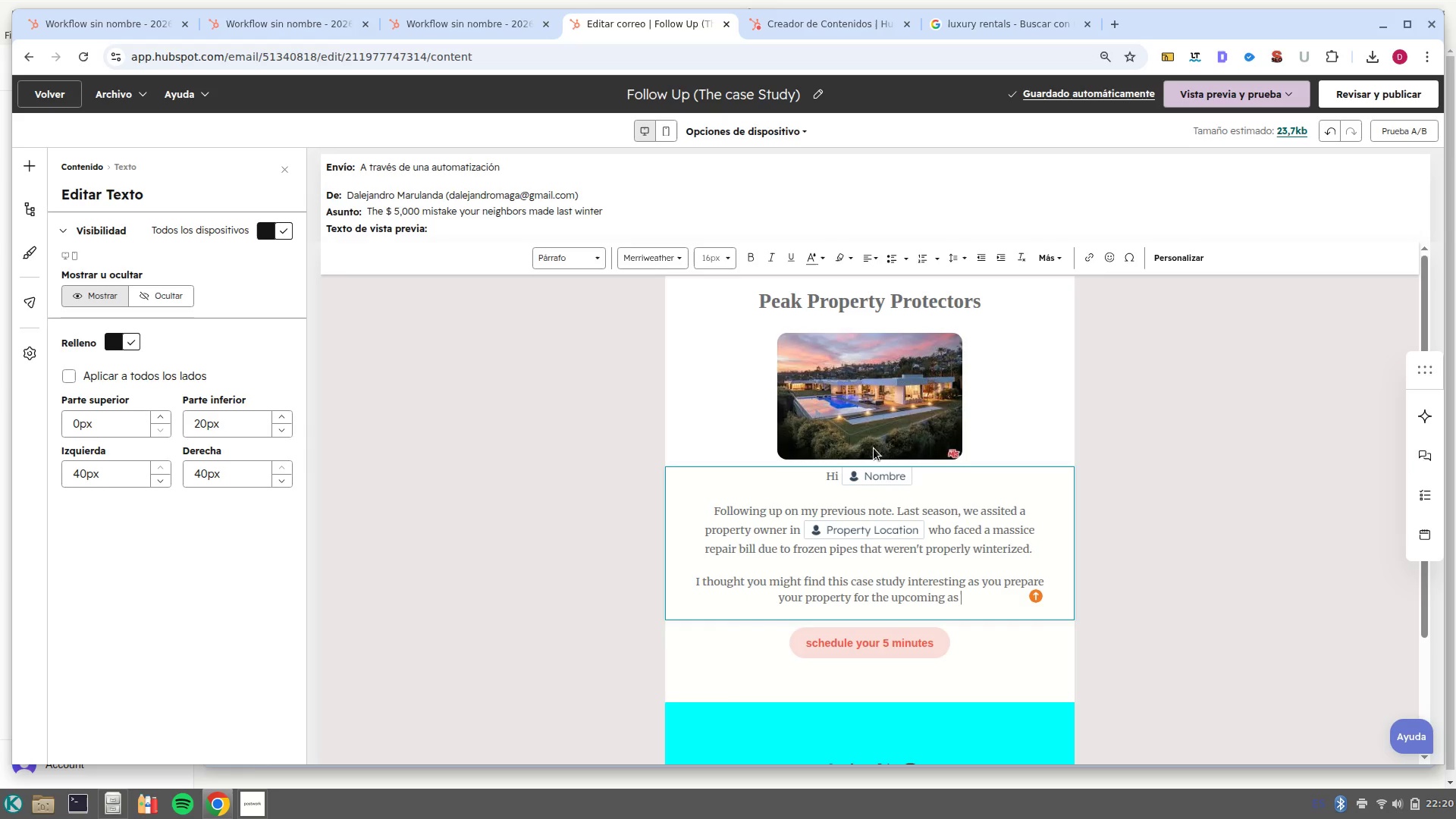 
key(Control+Backspace)
 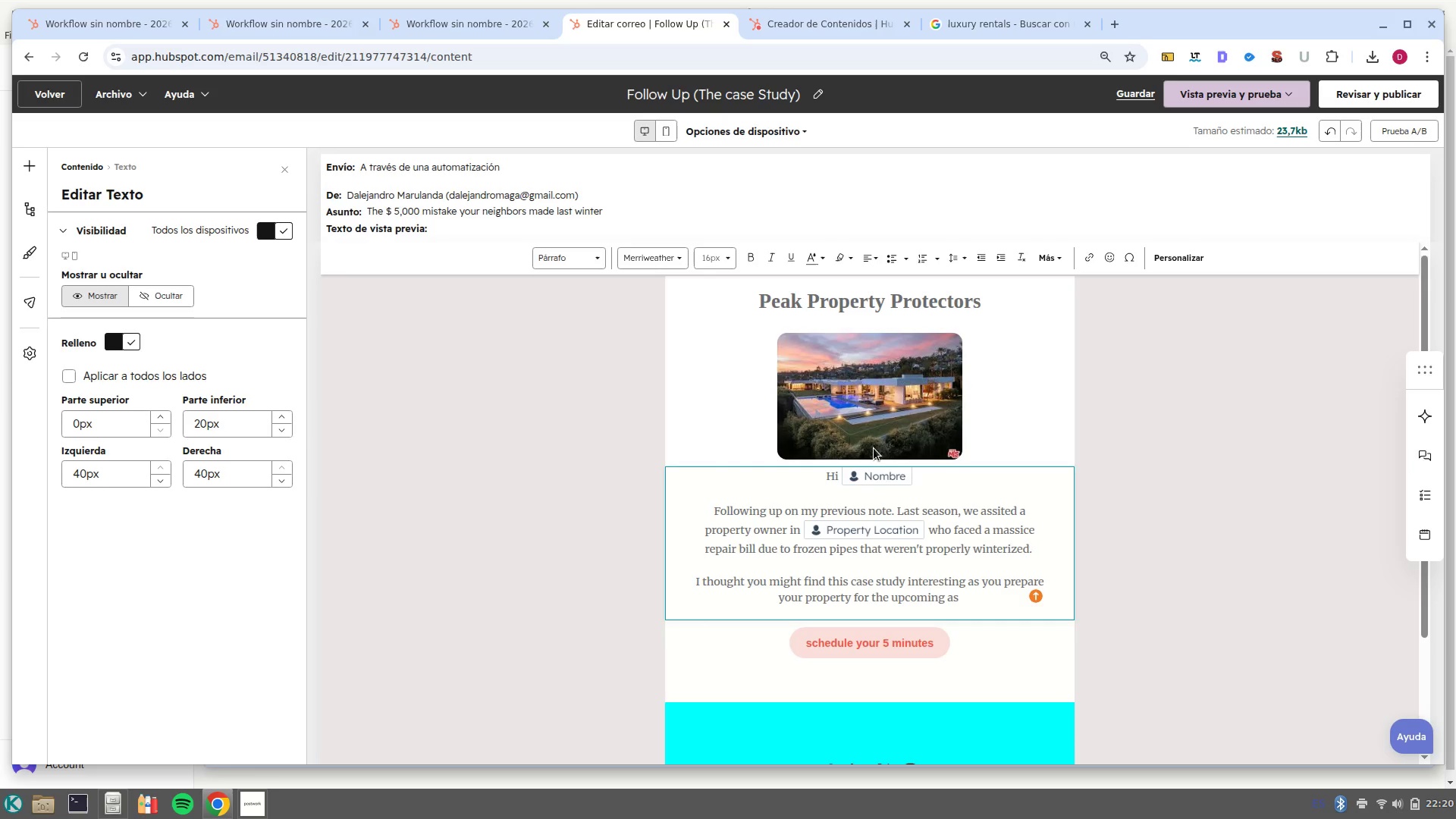 
key(Backspace)
key(Backspace)
key(Backspace)
type(seass)
key(Backspace)
type(on)
 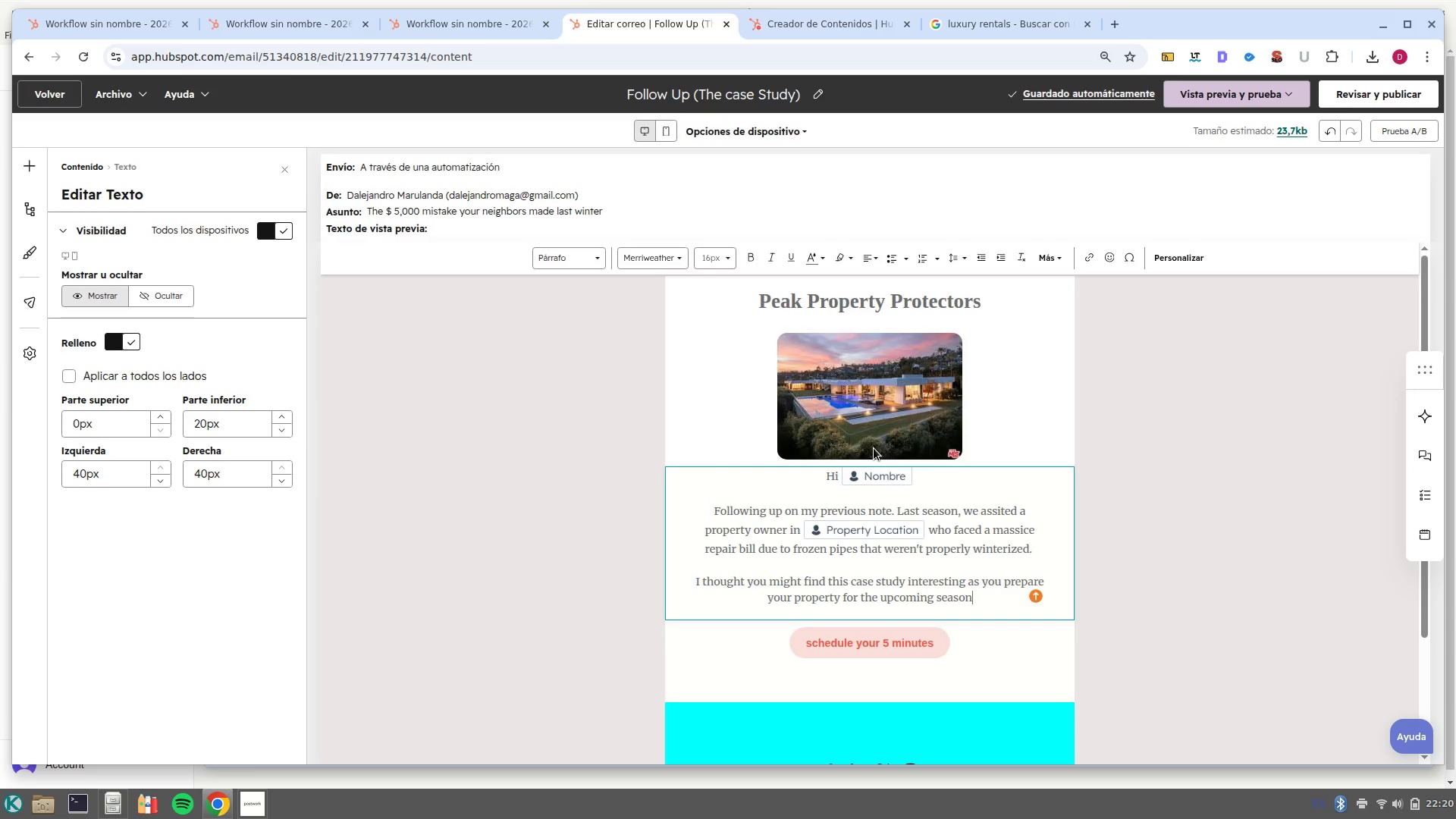 
wait(5.03)
 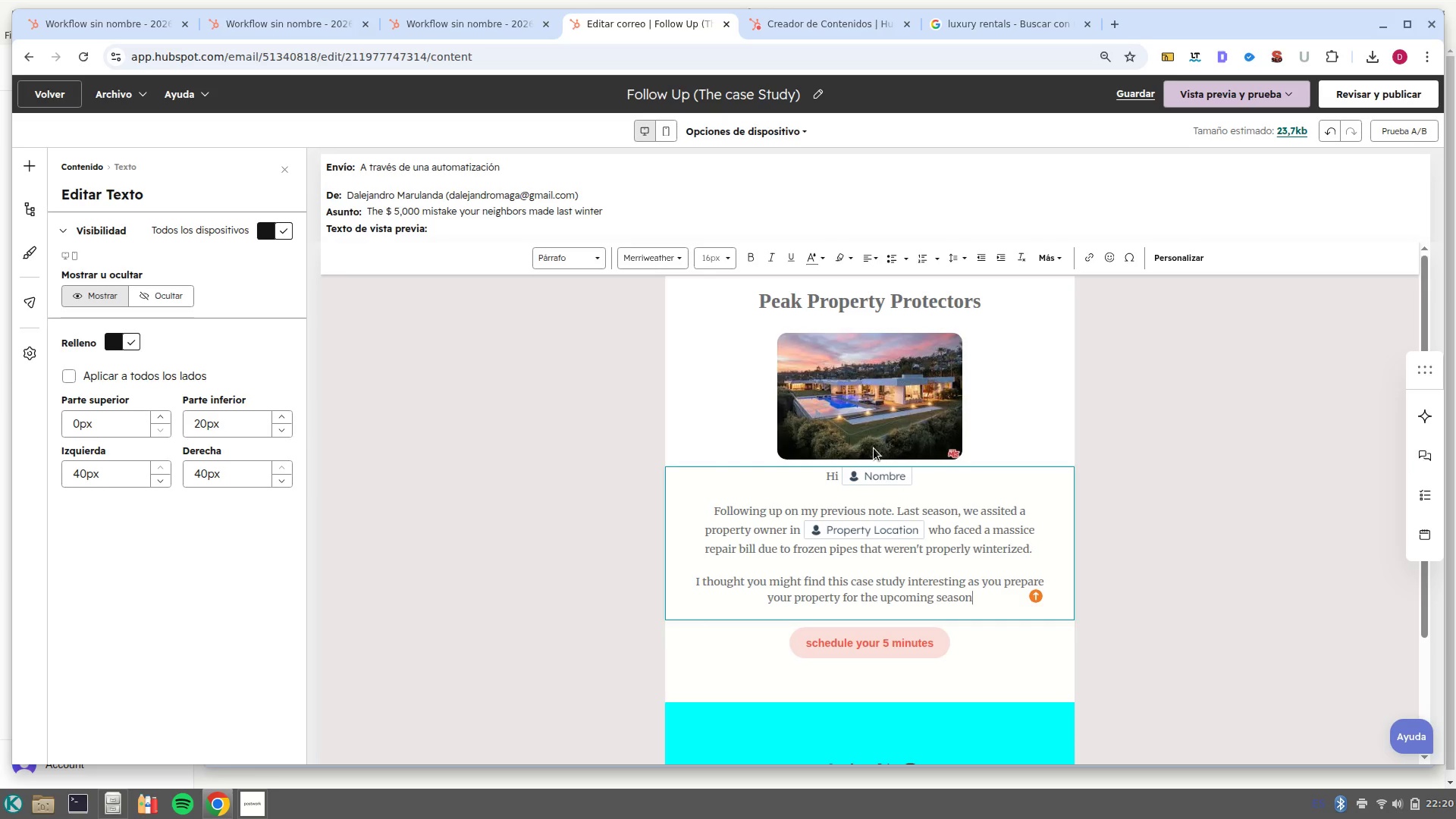 
type(. Preventing )
 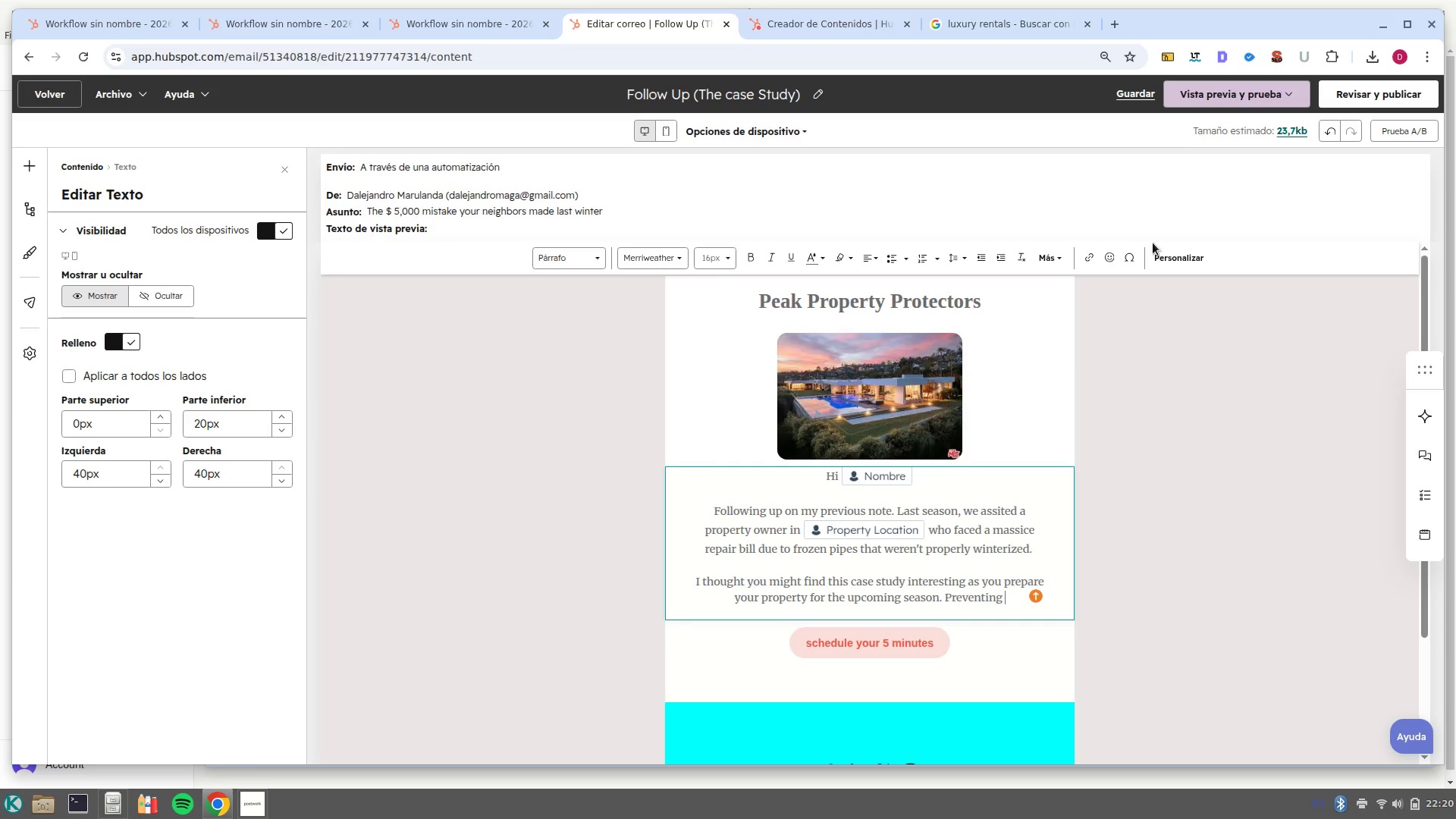 
left_click([1180, 255])
 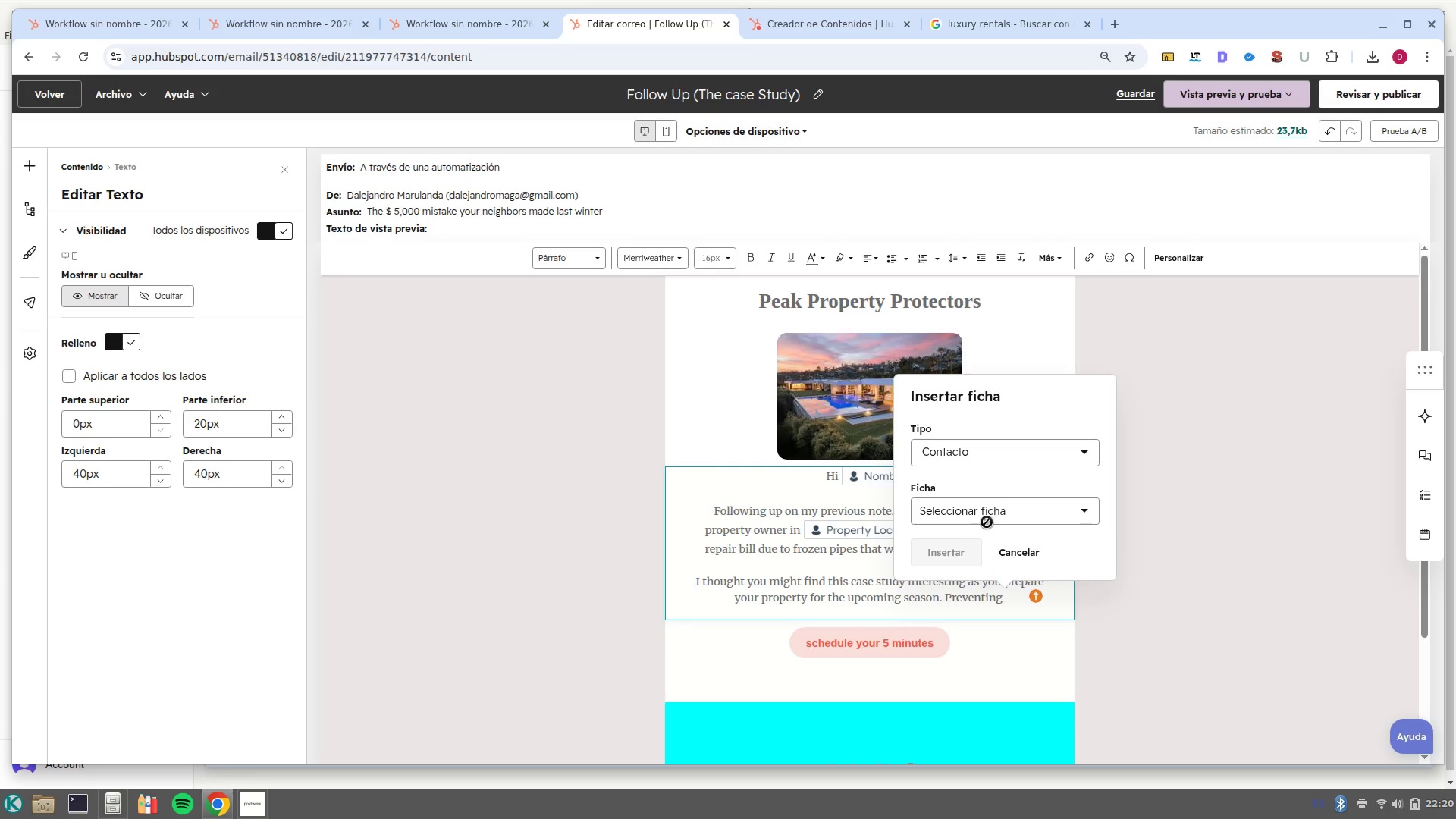 
left_click([987, 520])
 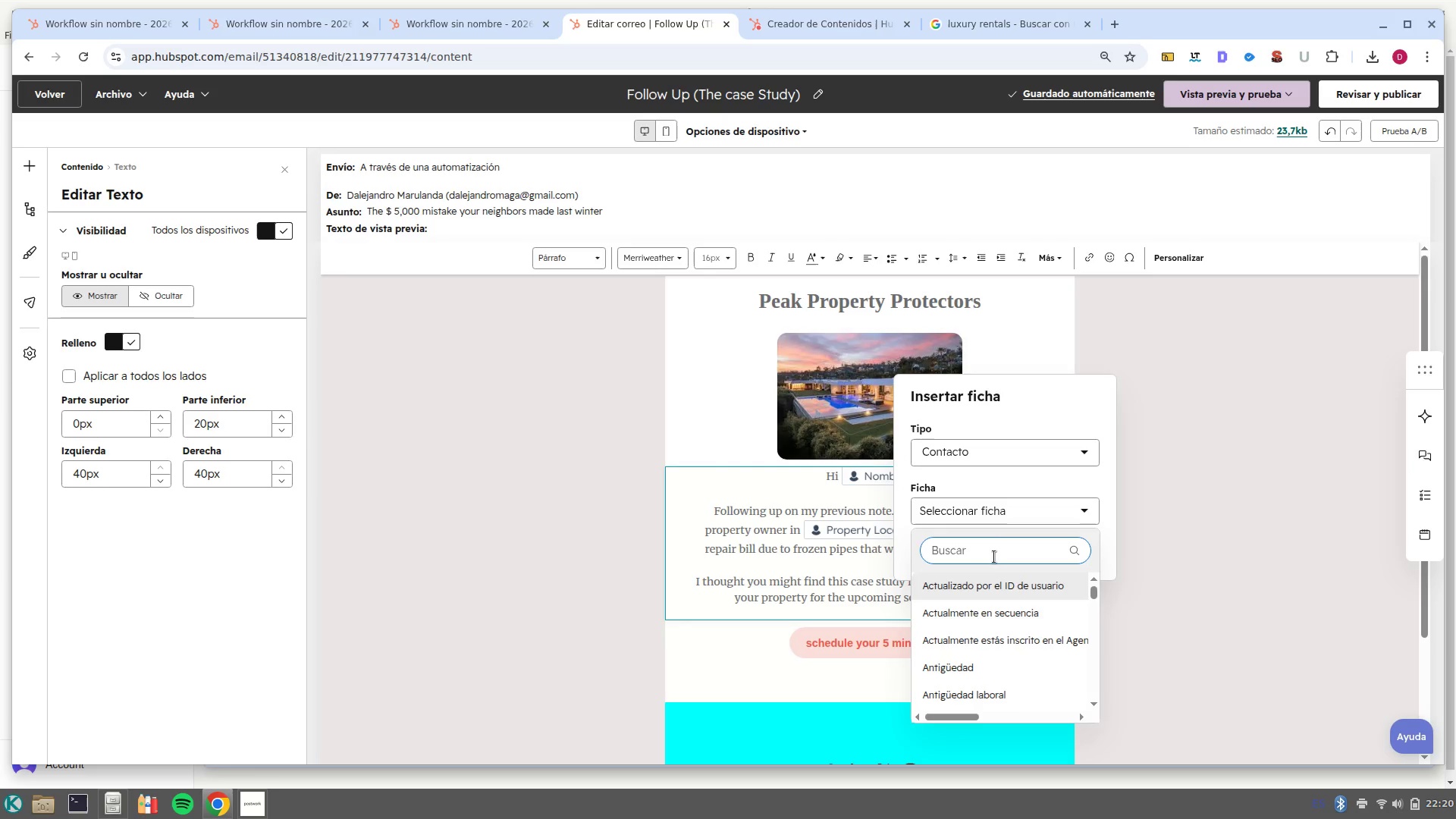 
type(pain)
key(NumpadEnter)
 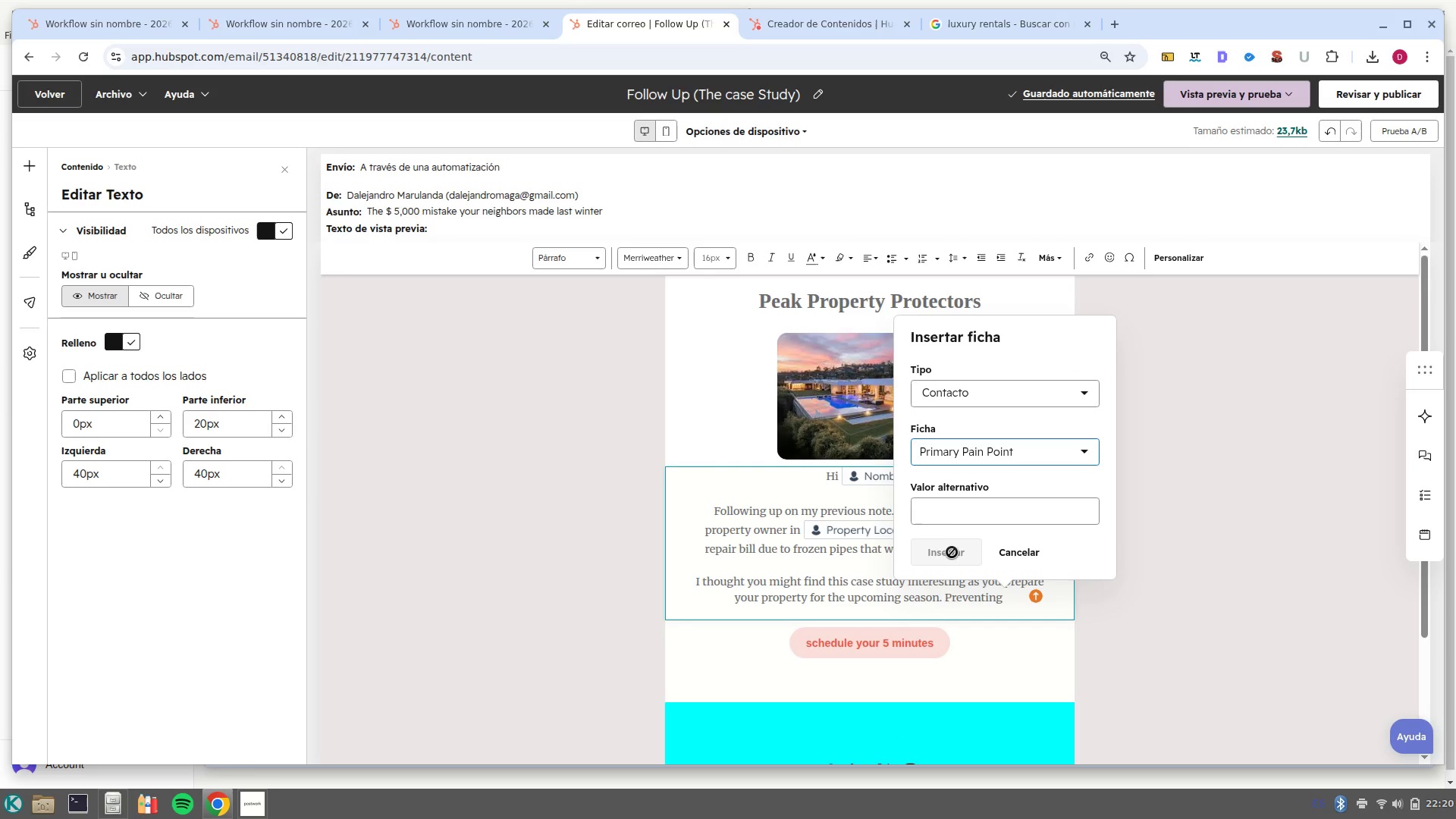 
left_click([950, 522])
 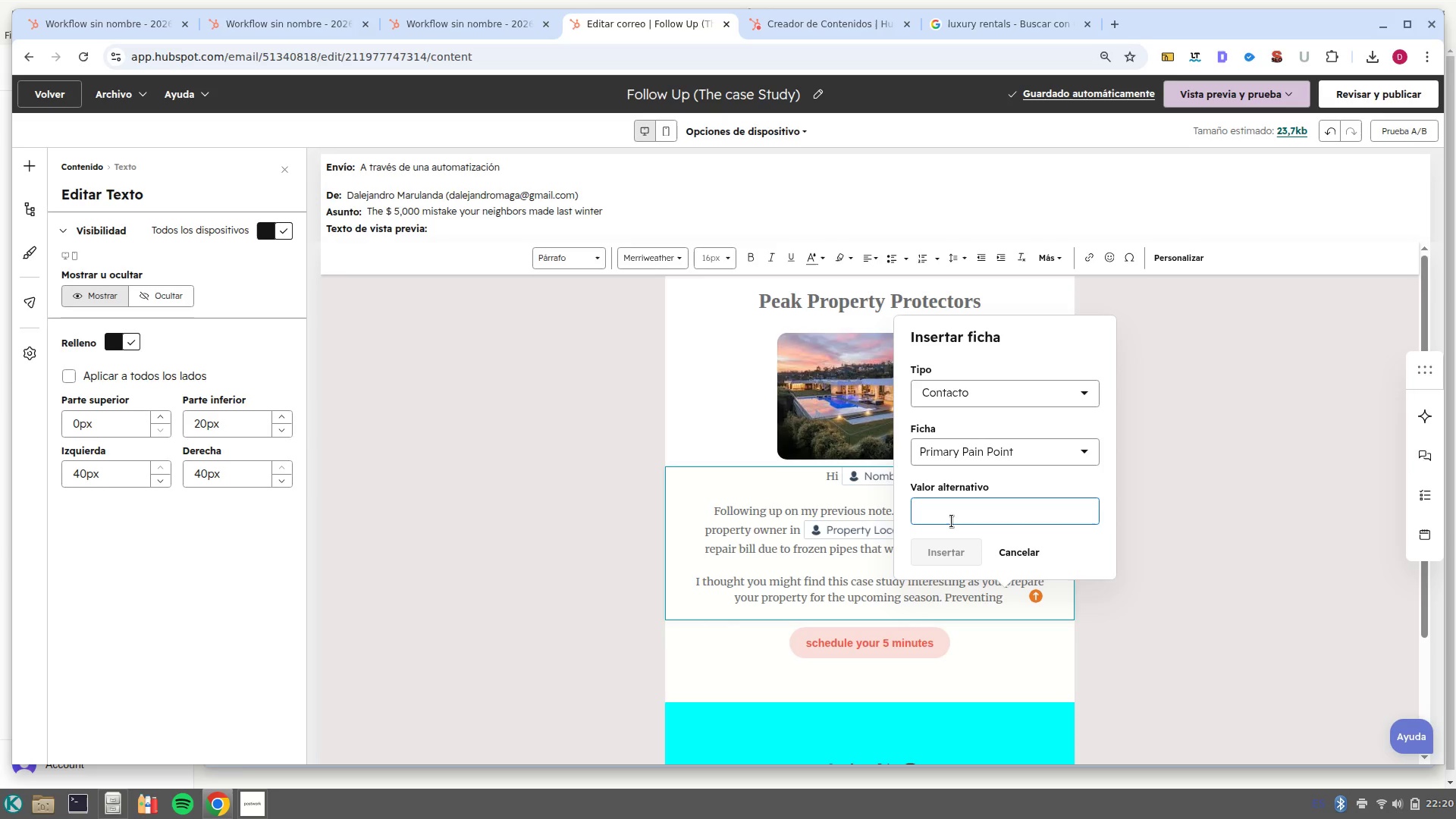 
type(winter)
 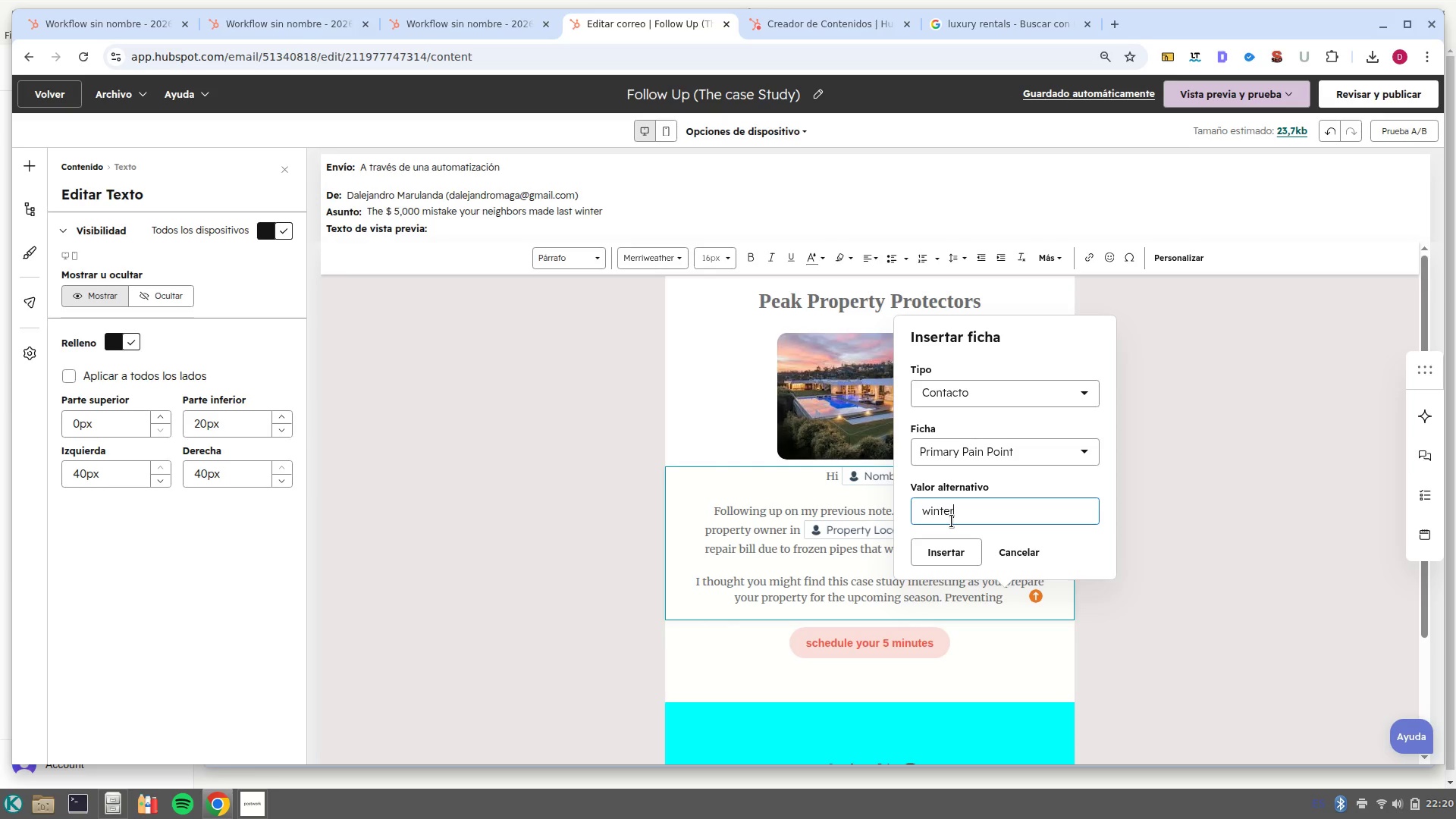 
key(Enter)
 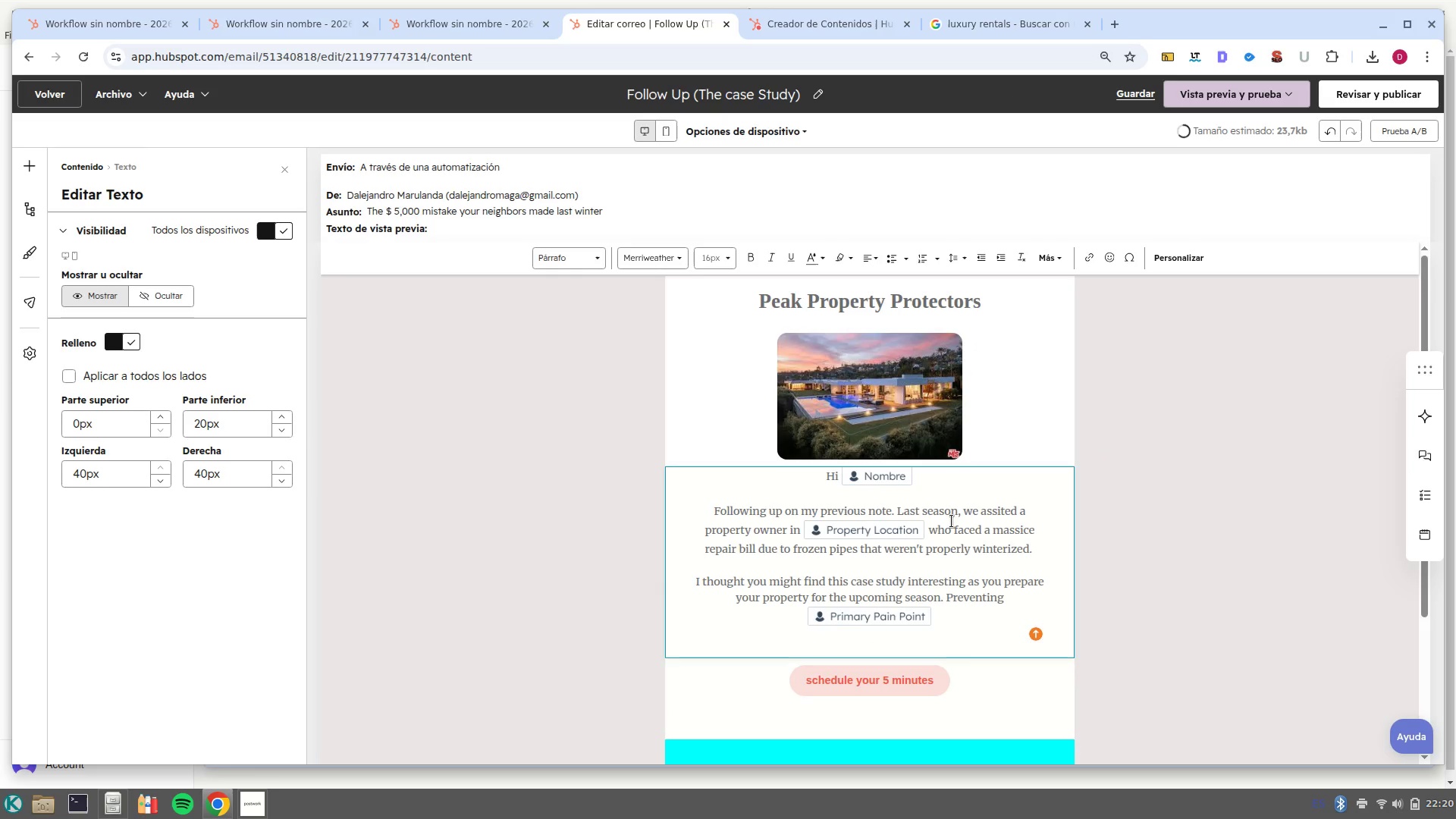 
key(Backspace)
type( is much more cost e)
key(Backspace)
key(Backspace)
type(\/)
key(Backspace)
key(Backspace)
type(/effective than fic)
key(Backspace)
type(xing the aftermathb)
key(Backspace)
 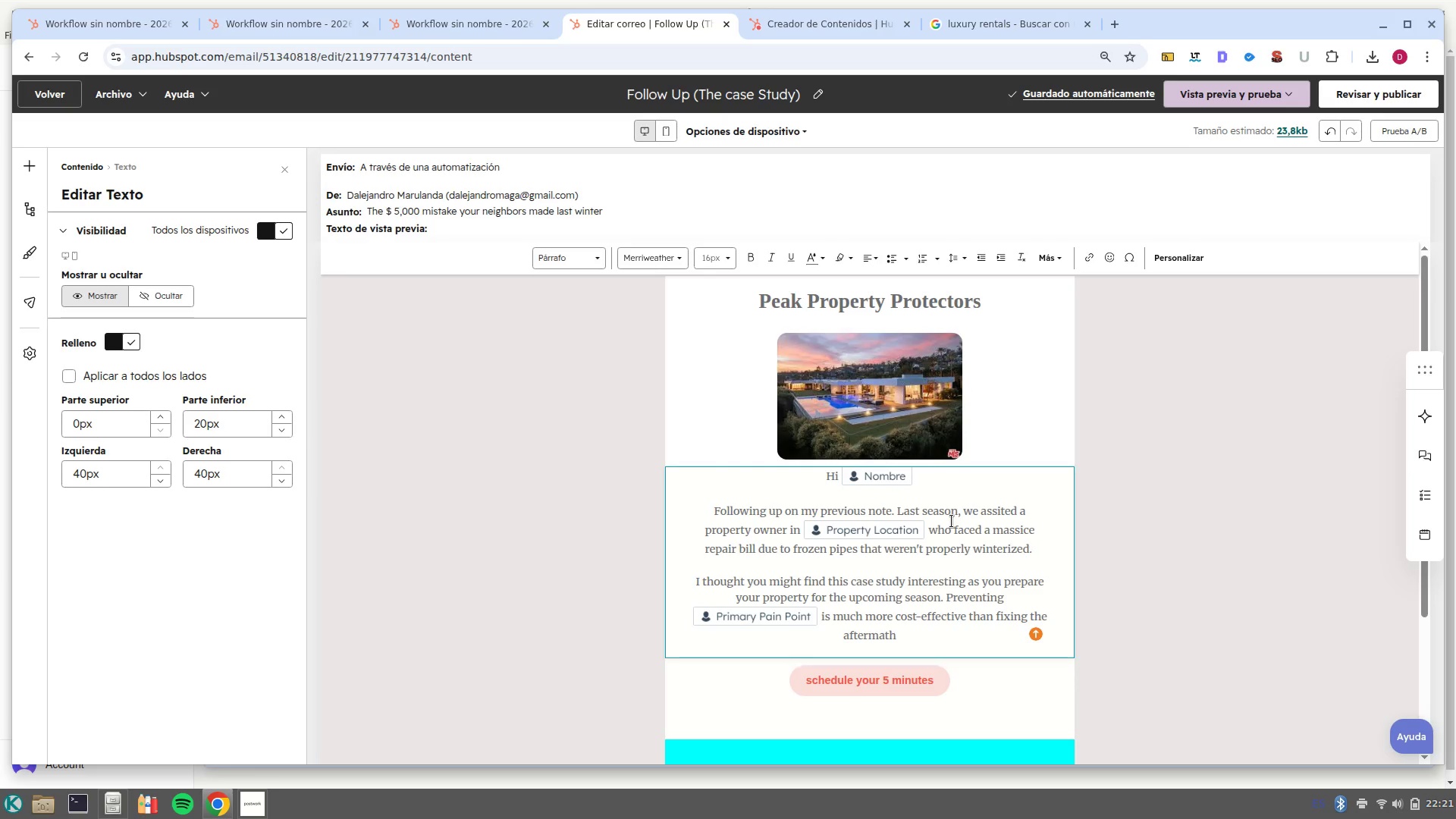 
wait(12.41)
 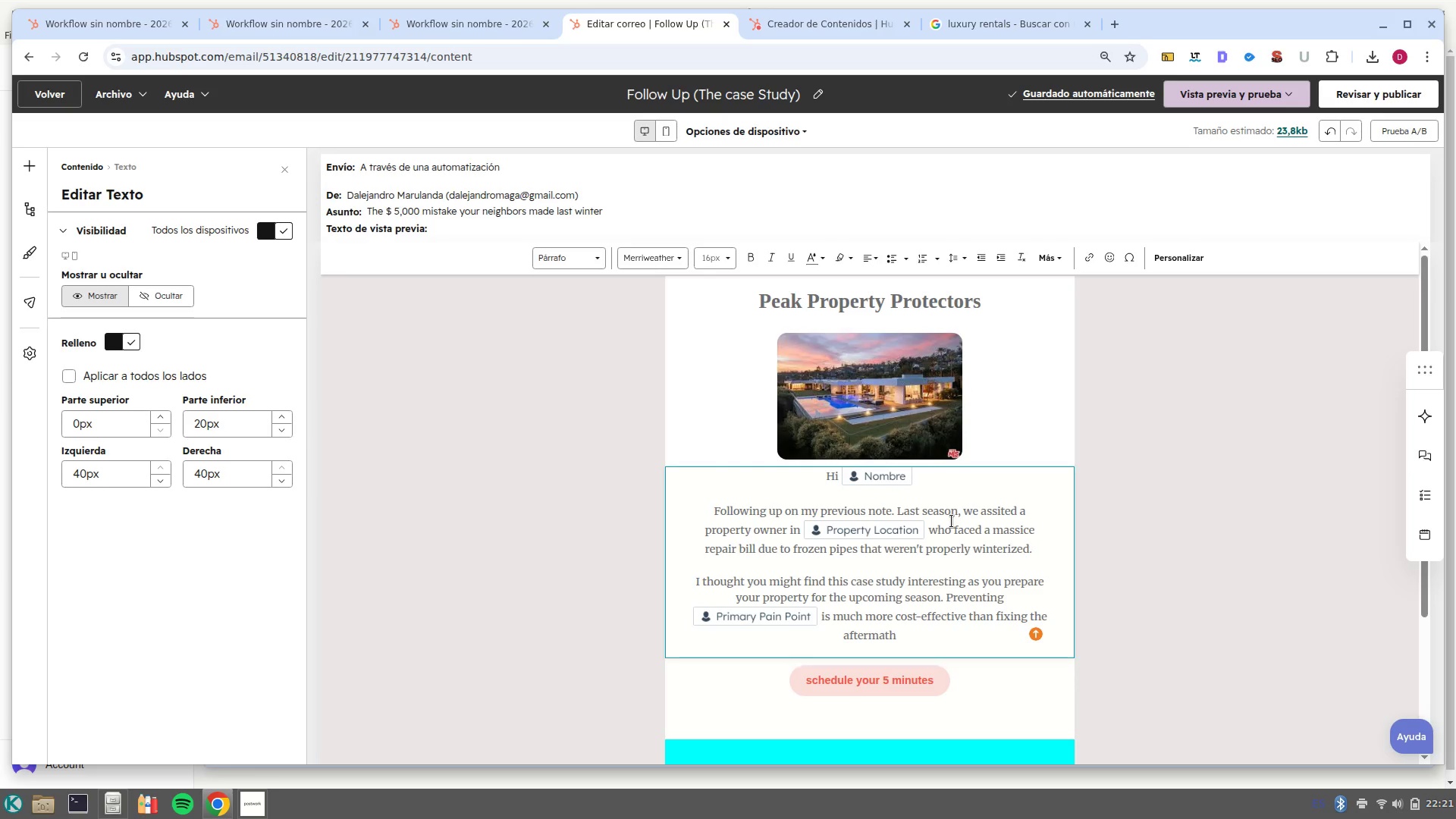 
key(Period)
 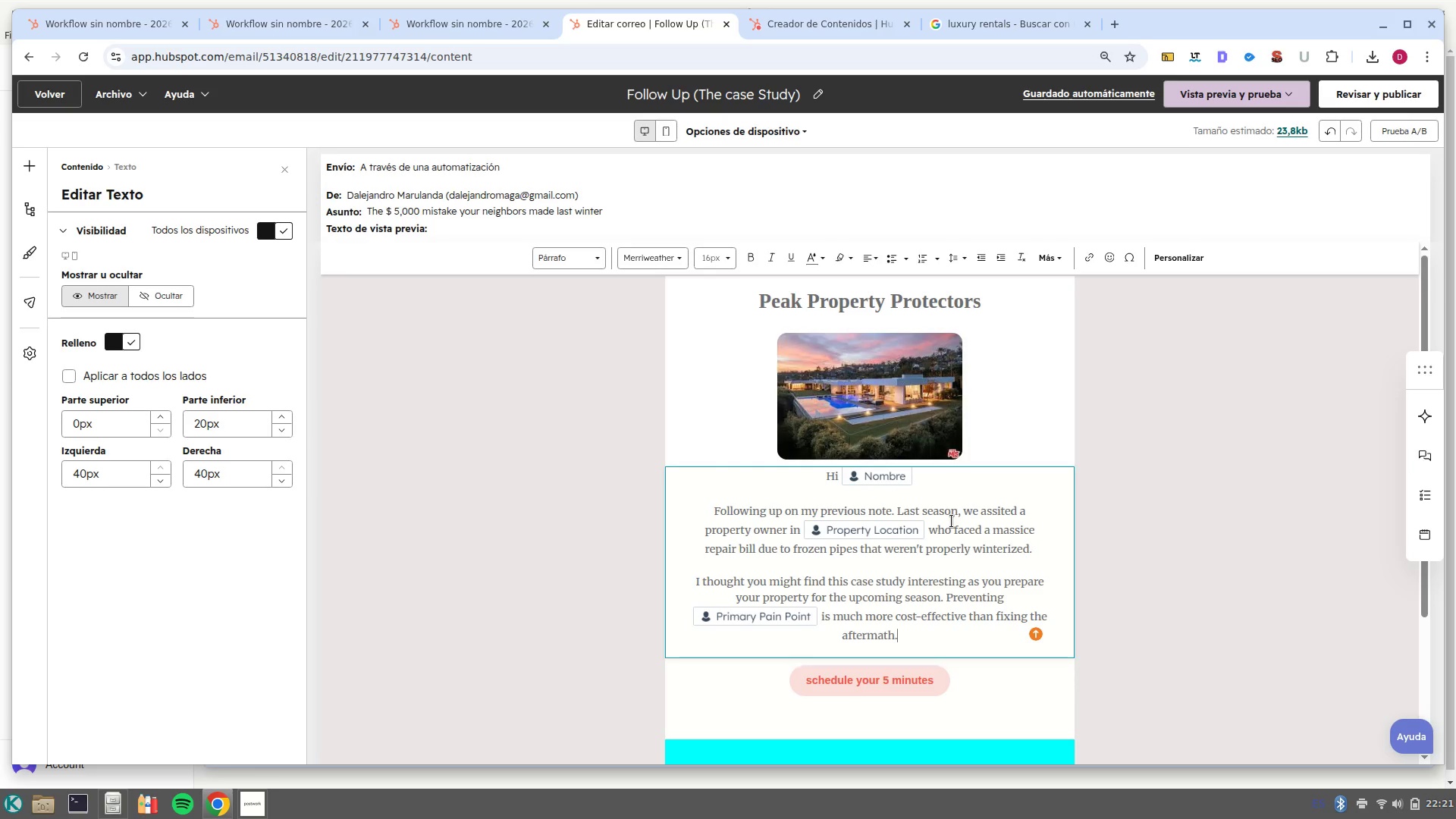 
key(Space)
 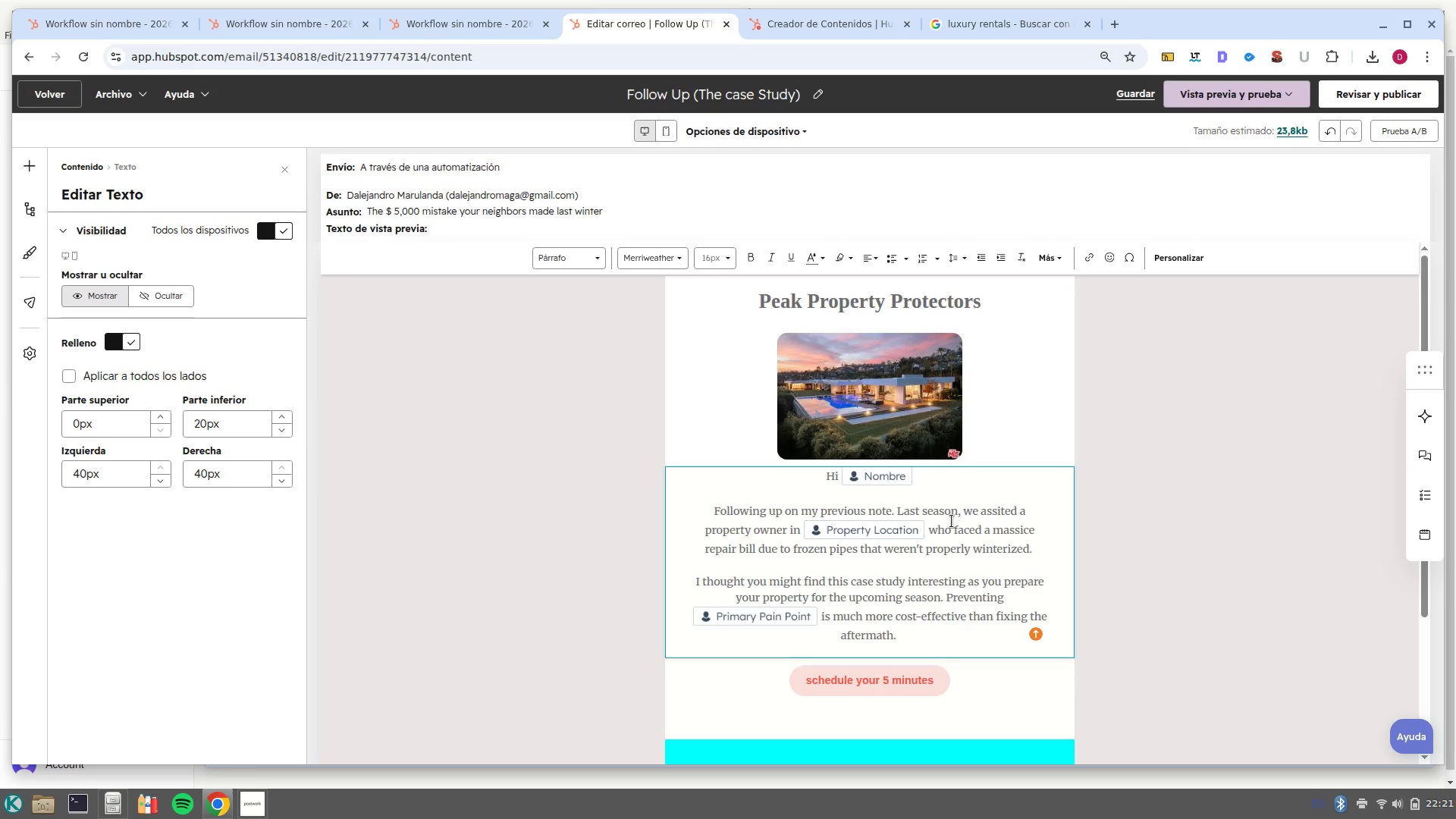 
key(Enter)
 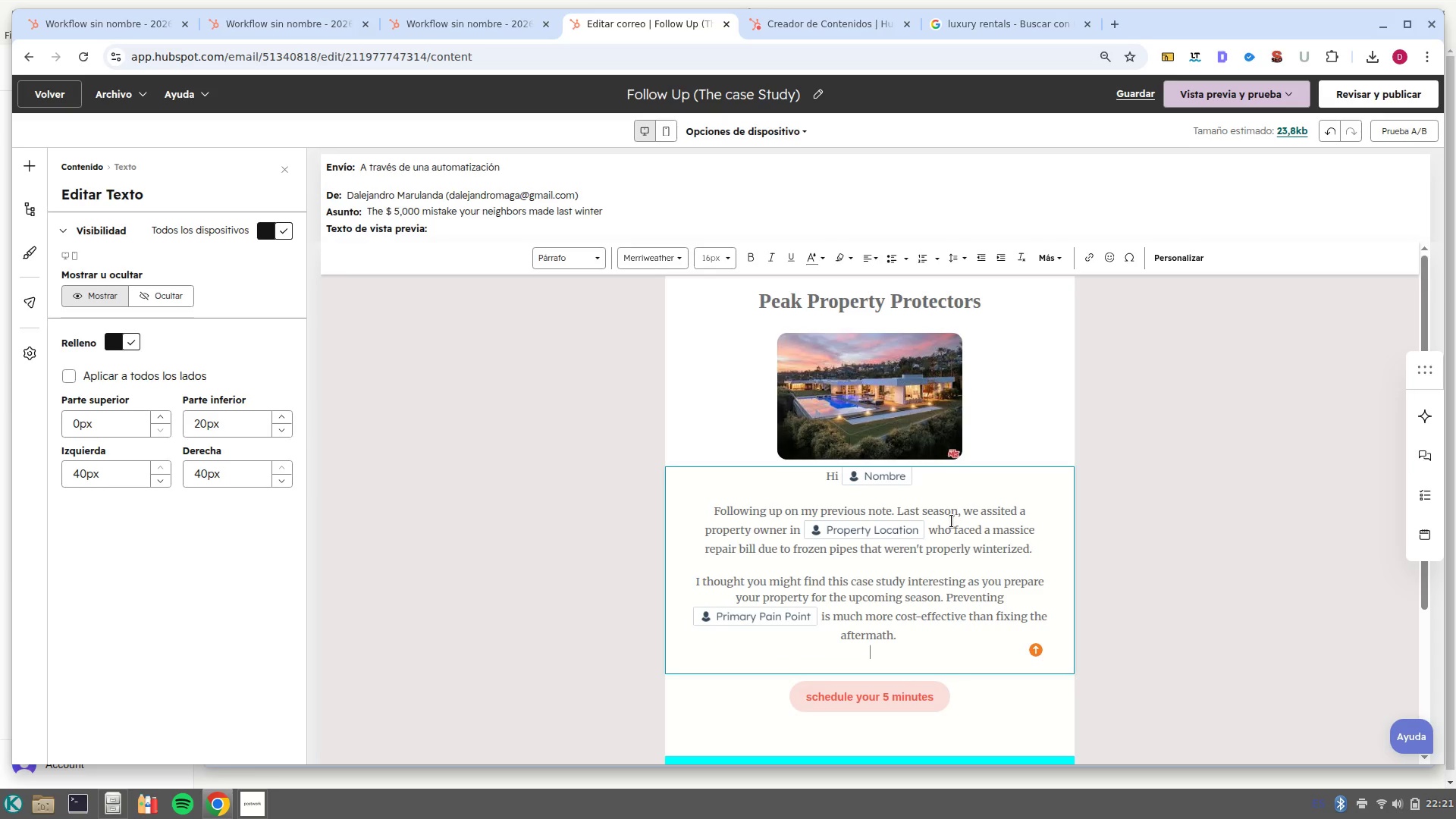 
key(Enter)
 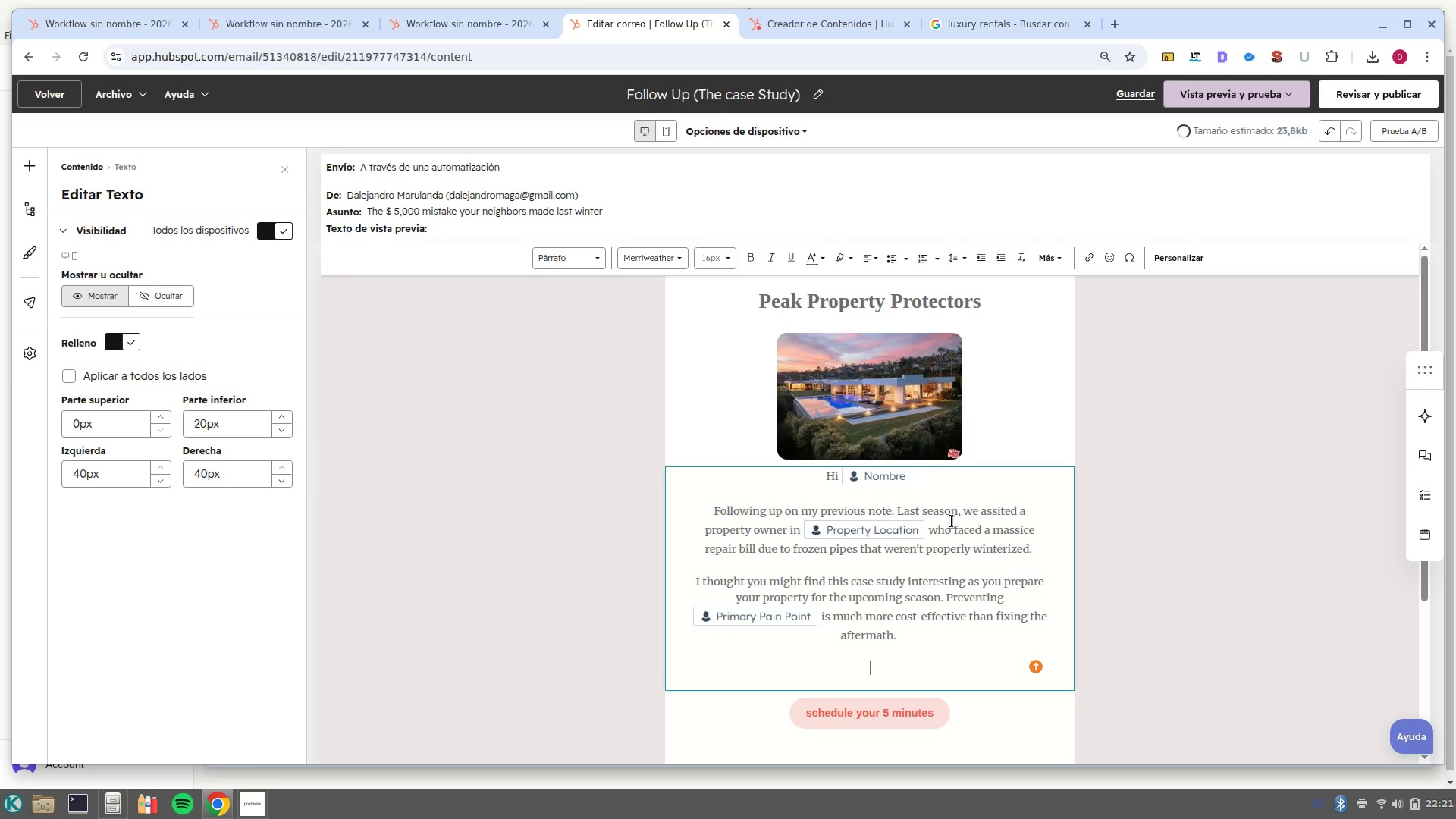 
type(Are you open to a quick chat about our winterization protocols_)
 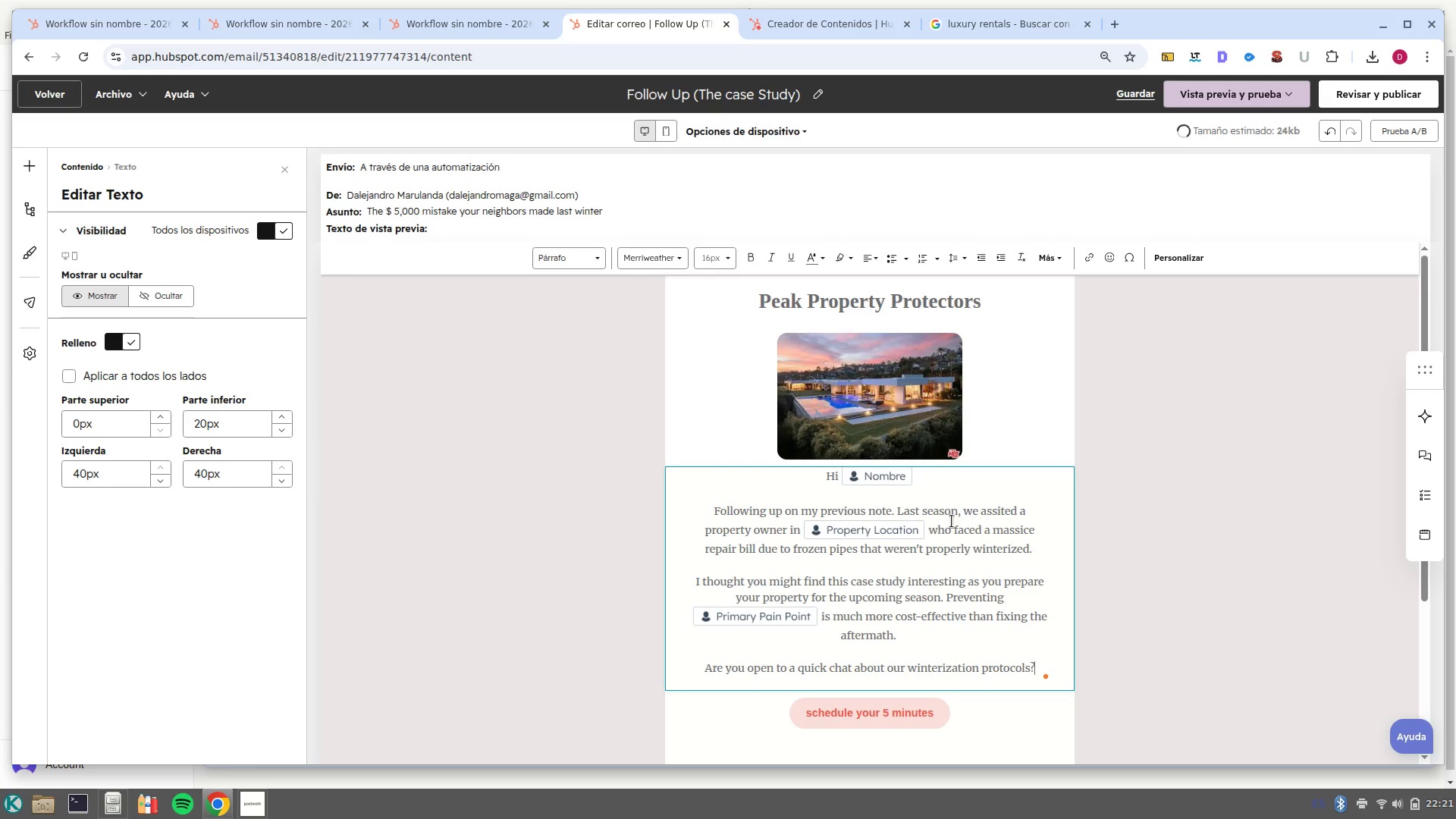 
left_click([886, 712])
 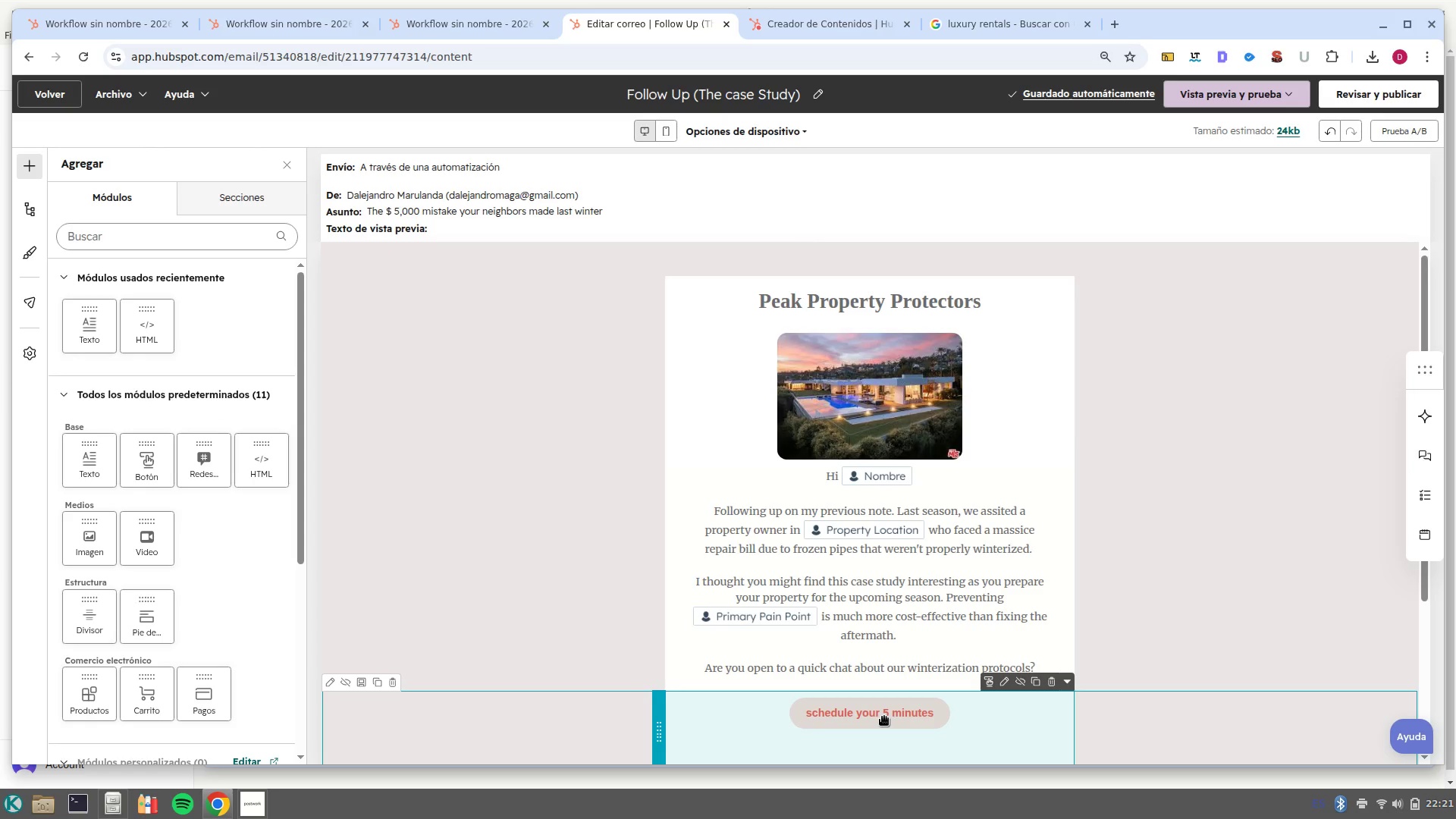 
left_click([884, 717])
 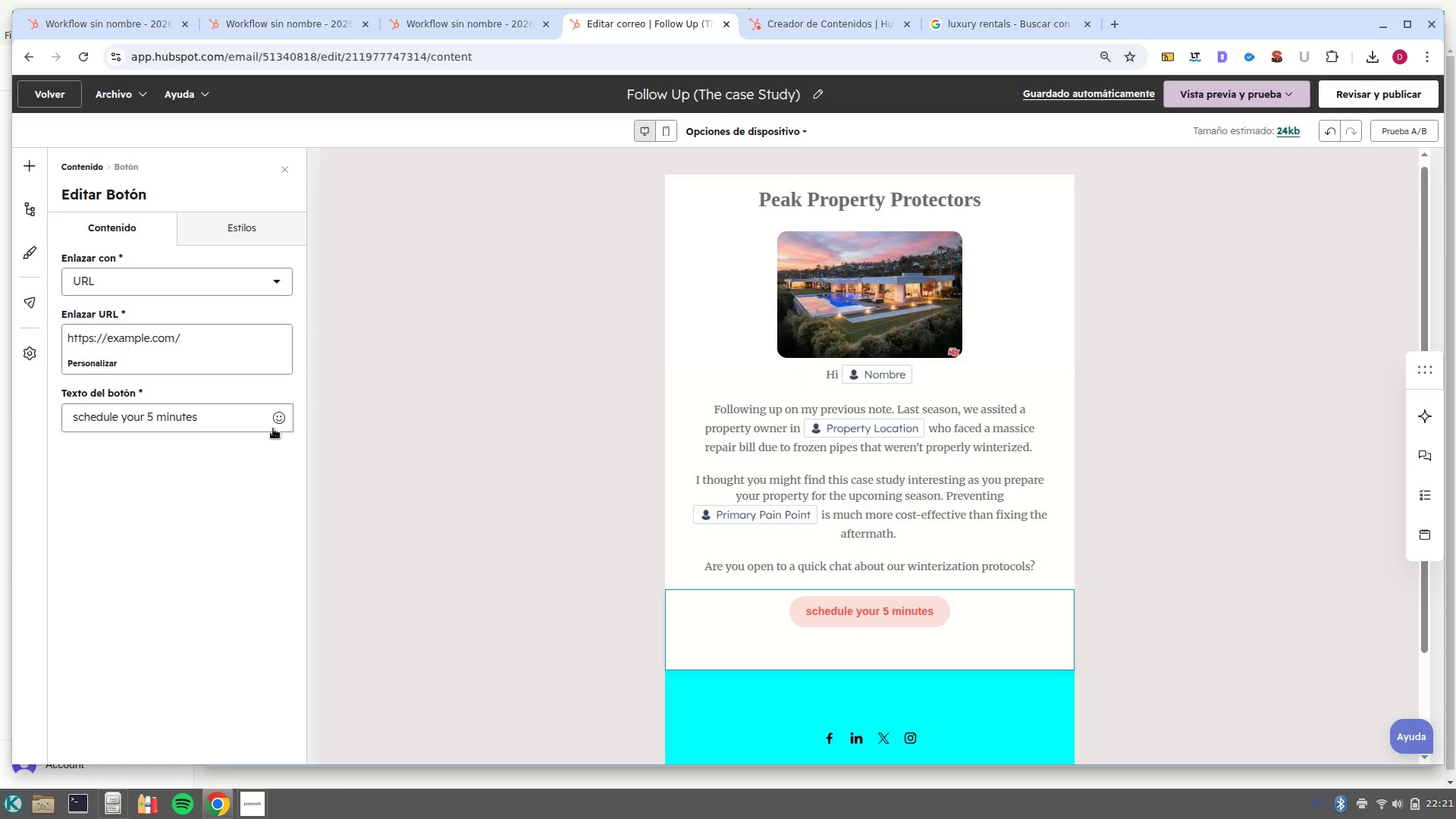 
left_click_drag(start_coordinate=[223, 417], to_coordinate=[51, 422])
 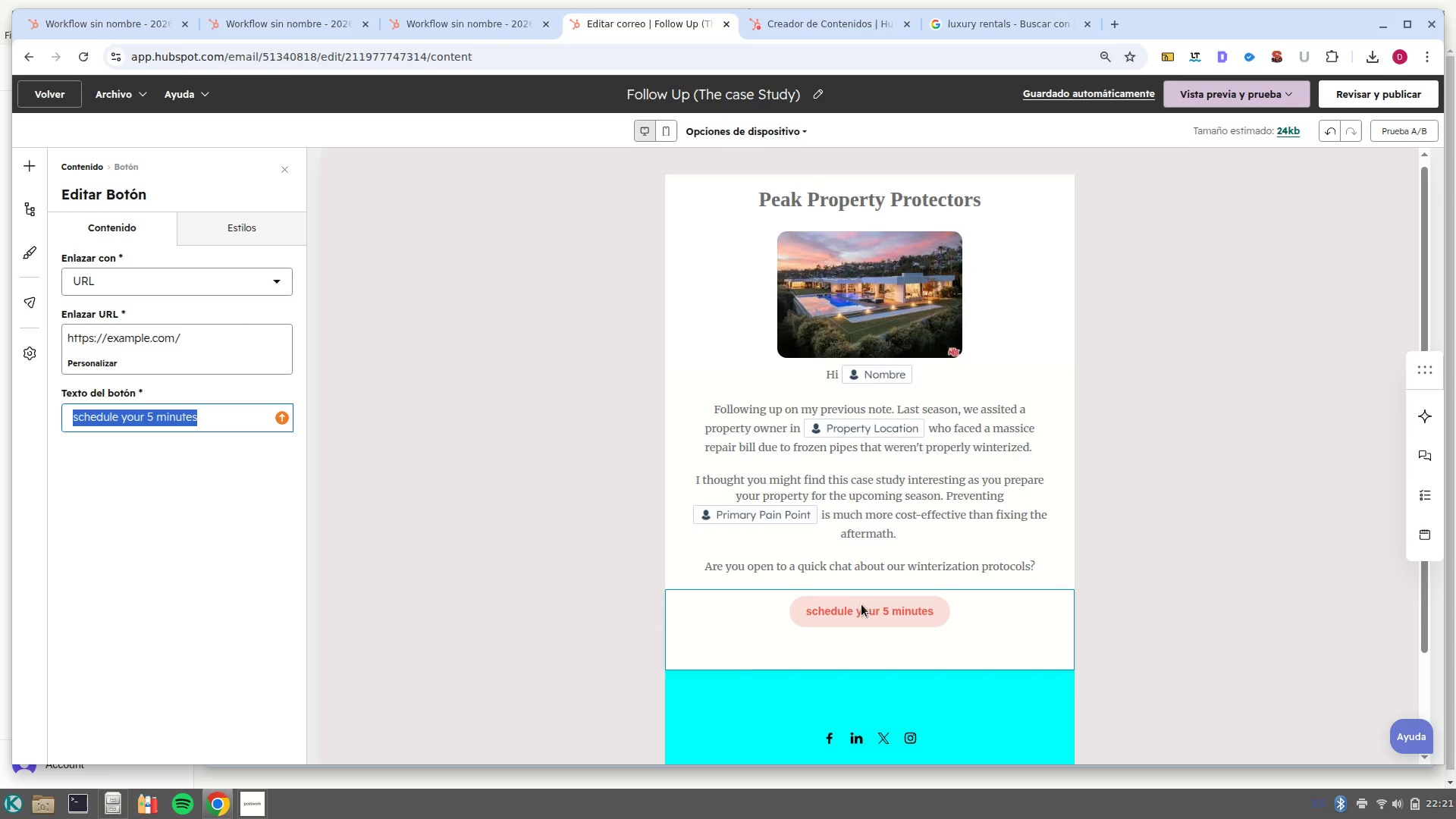 
type(I want to chat with an ass)
key(Backspace)
type(esor)
 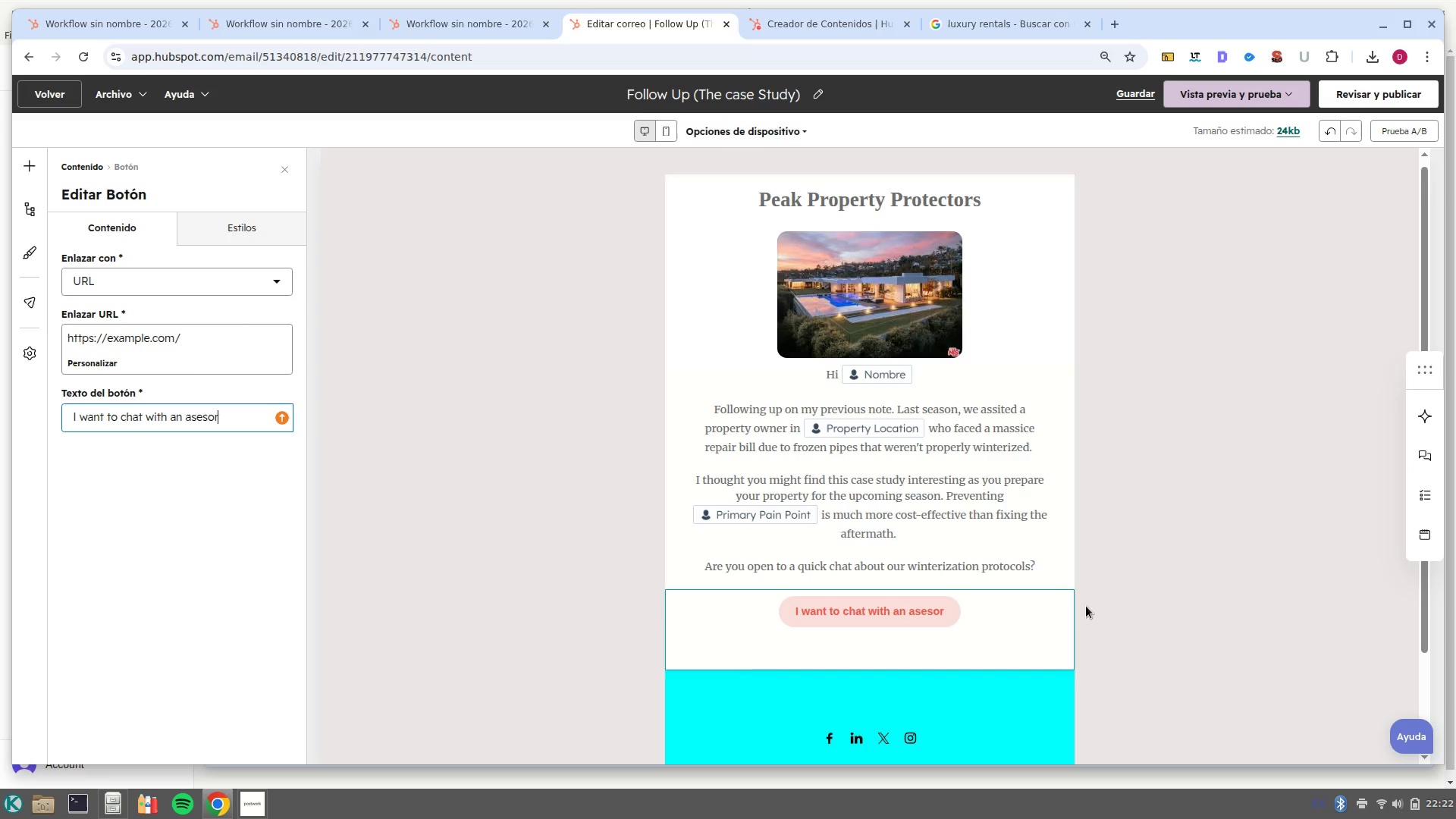 
left_click([1135, 600])
 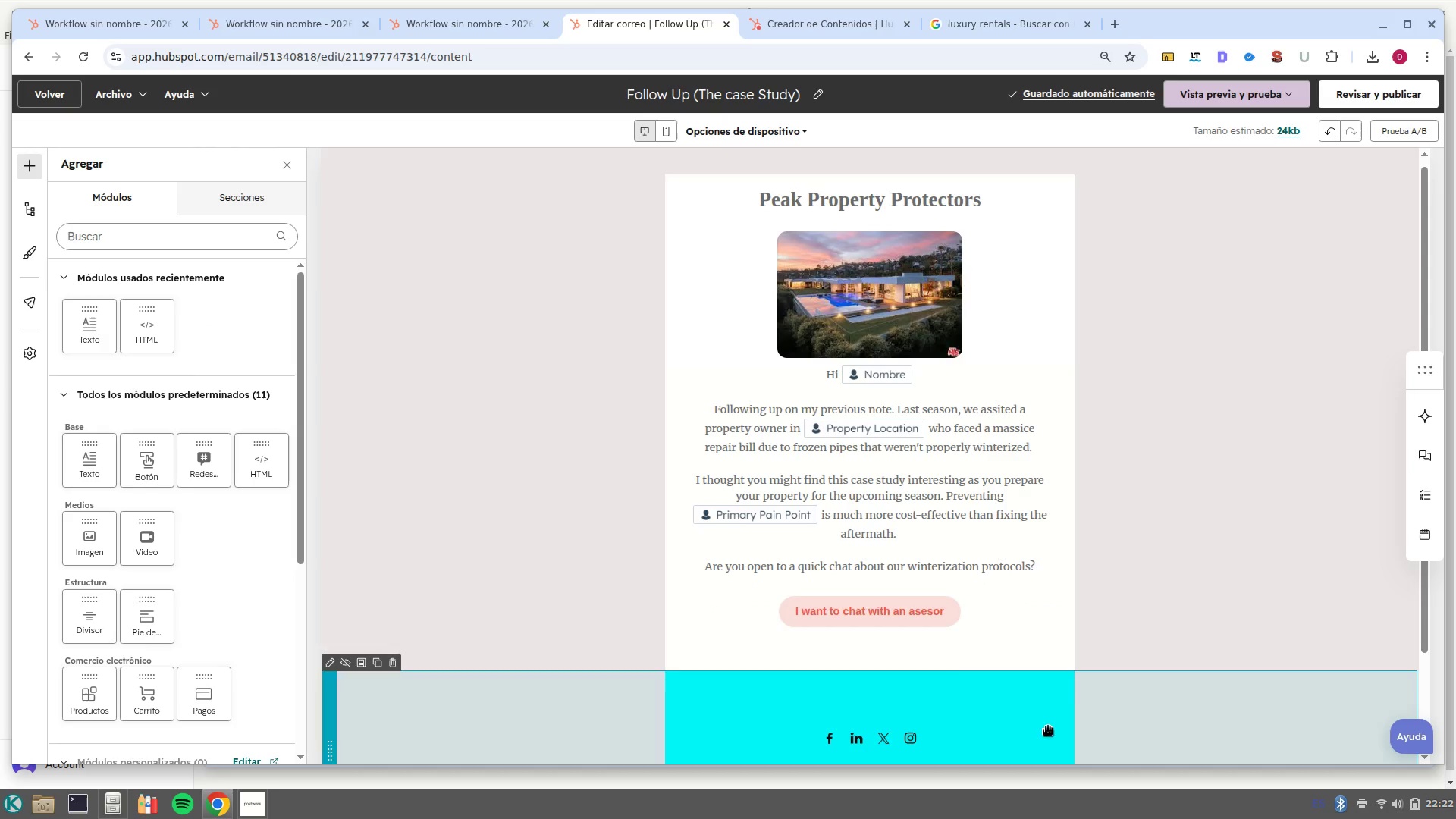 
scroll: coordinate [661, 673], scroll_direction: down, amount: 3.0
 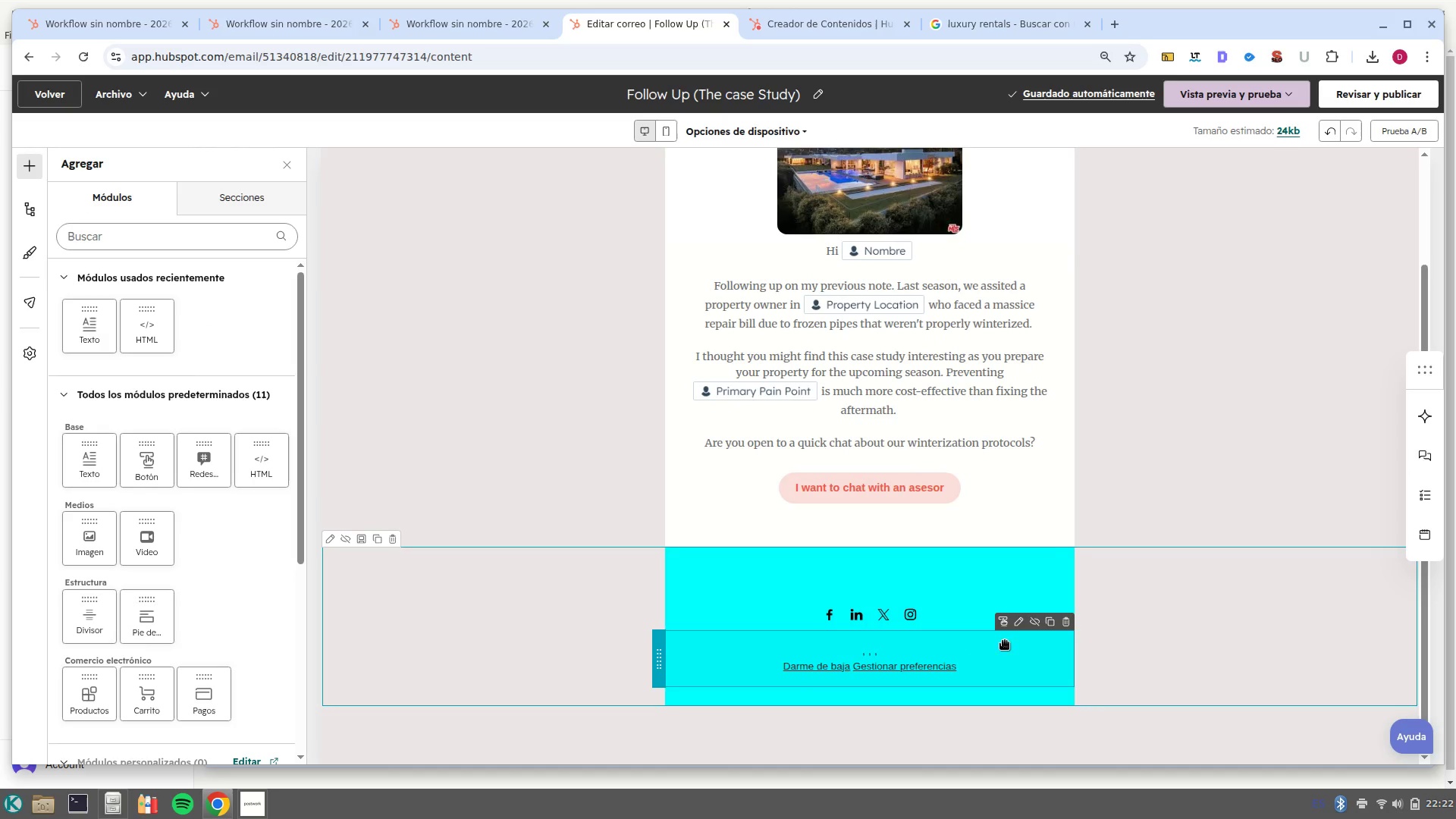 
scroll: coordinate [777, 469], scroll_direction: up, amount: 4.0
 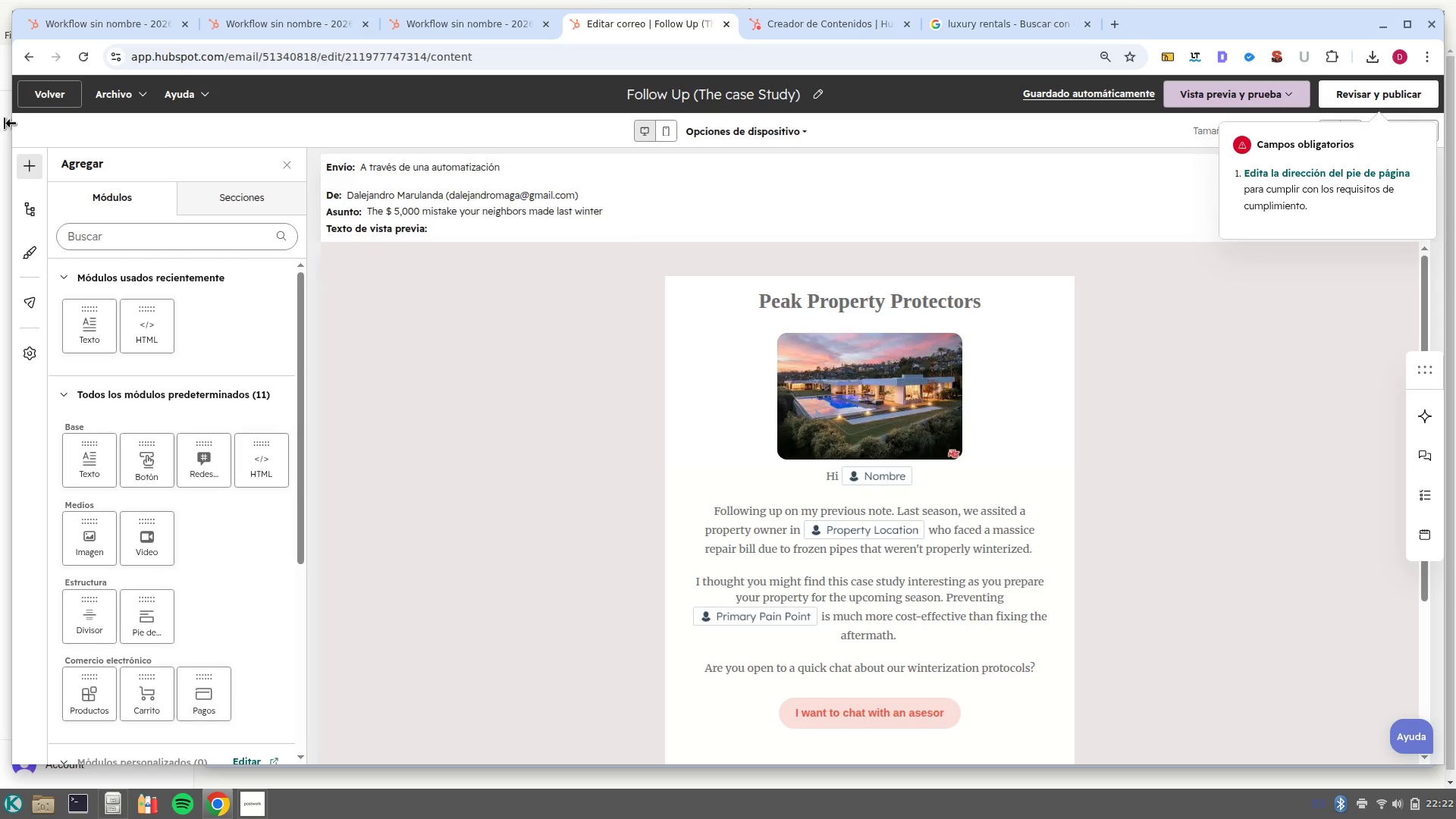 
left_click([54, 100])
 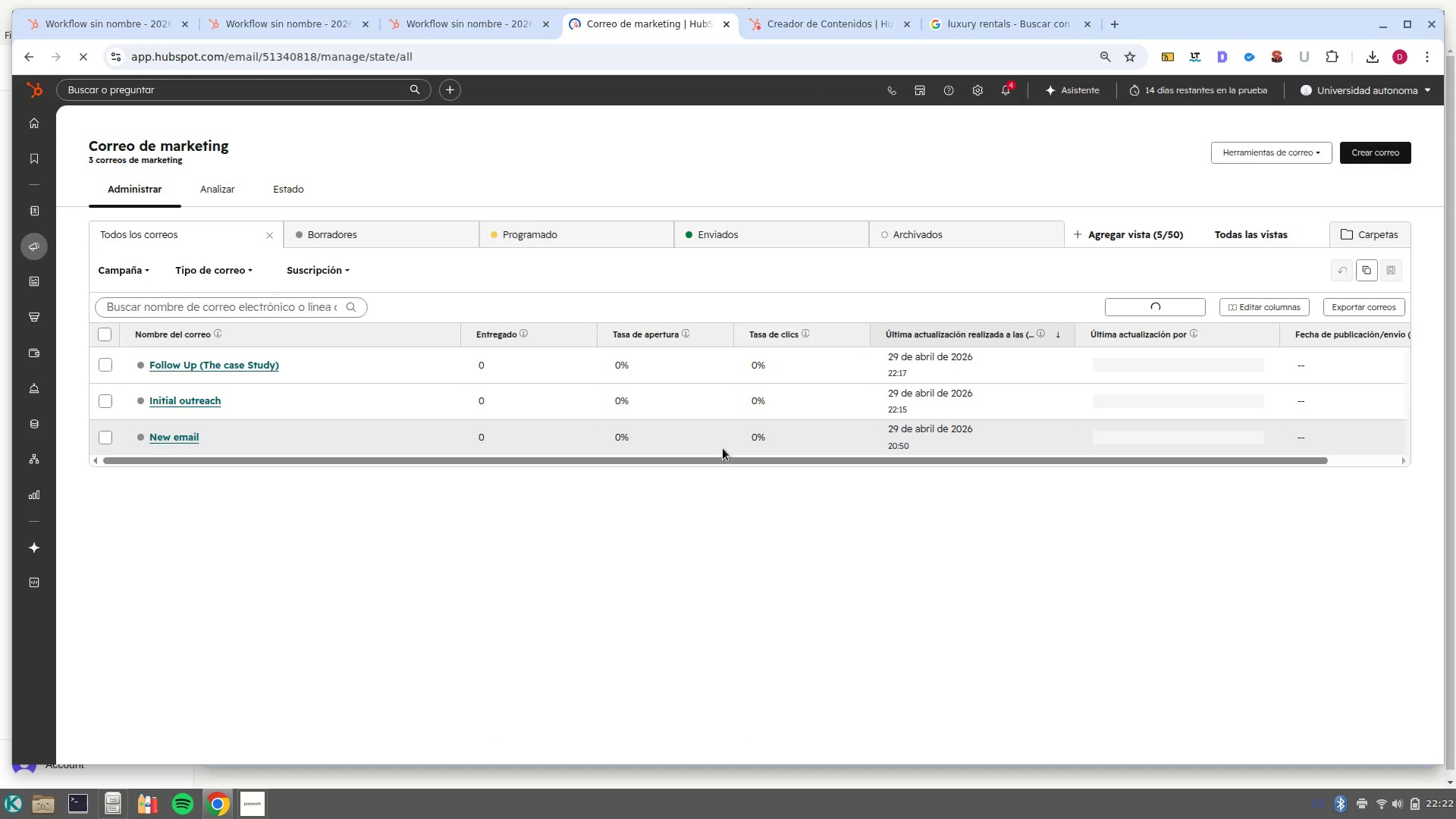 
wait(8.25)
 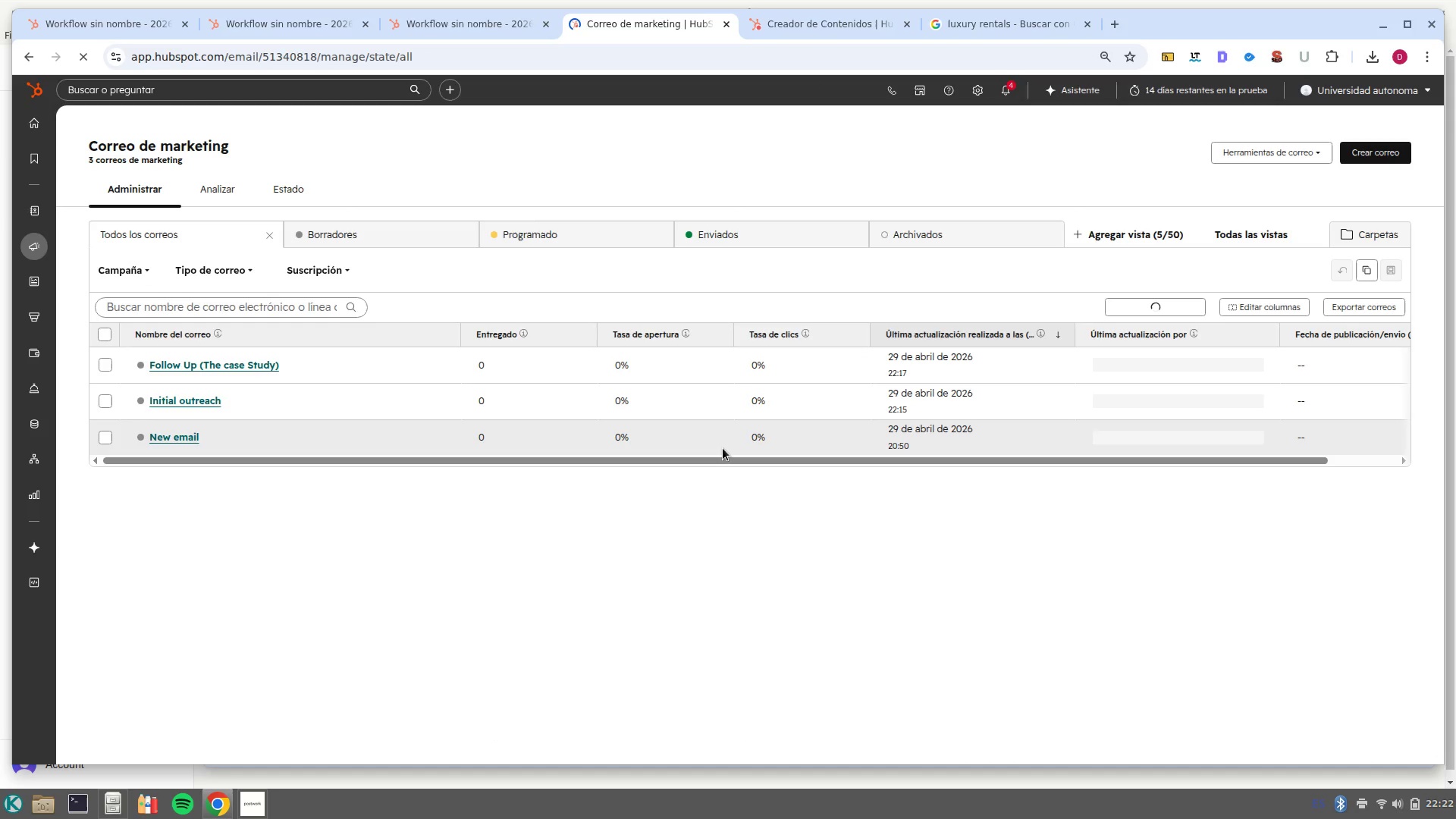 
left_click([1363, 159])
 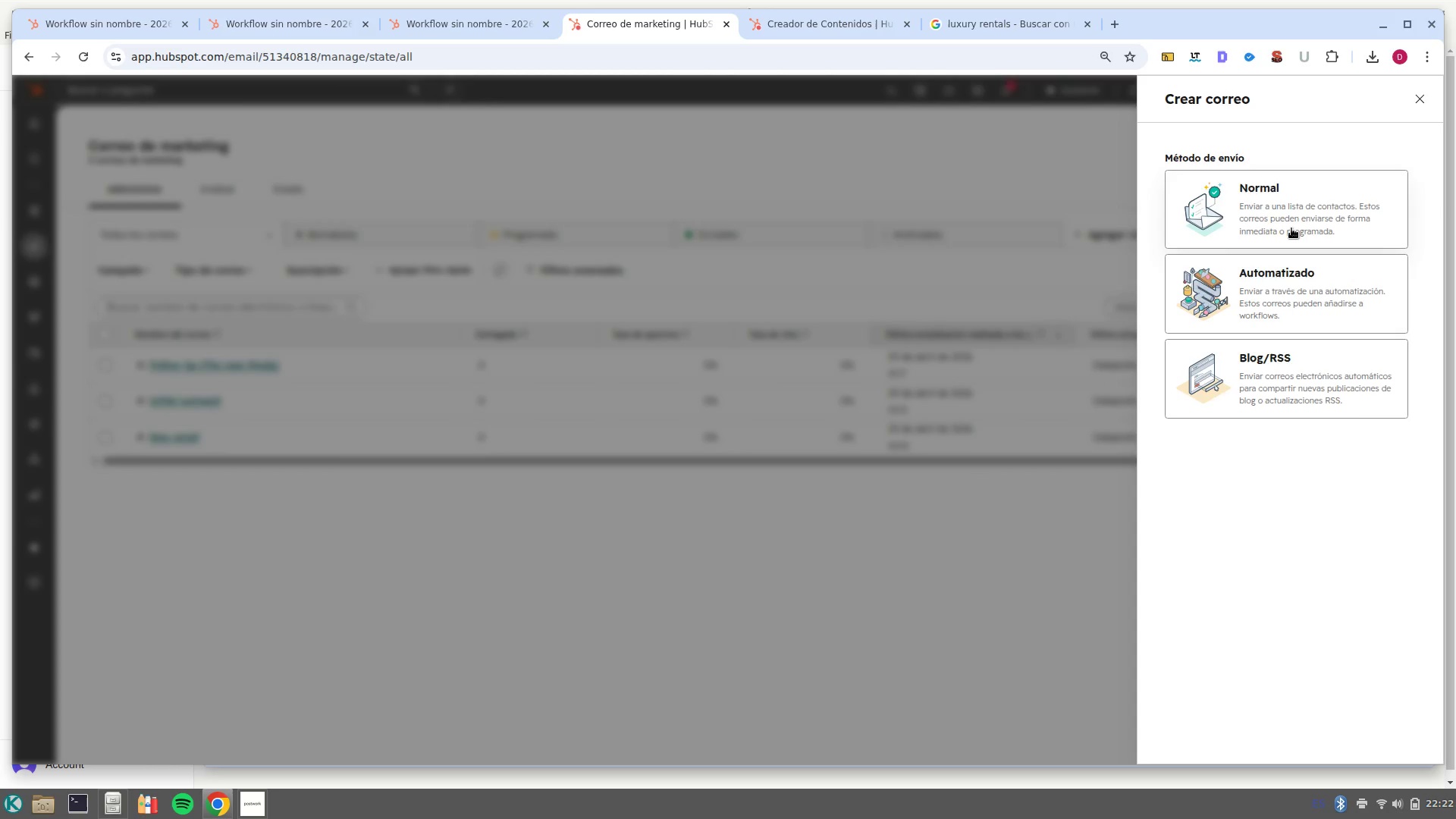 
wait(5.68)
 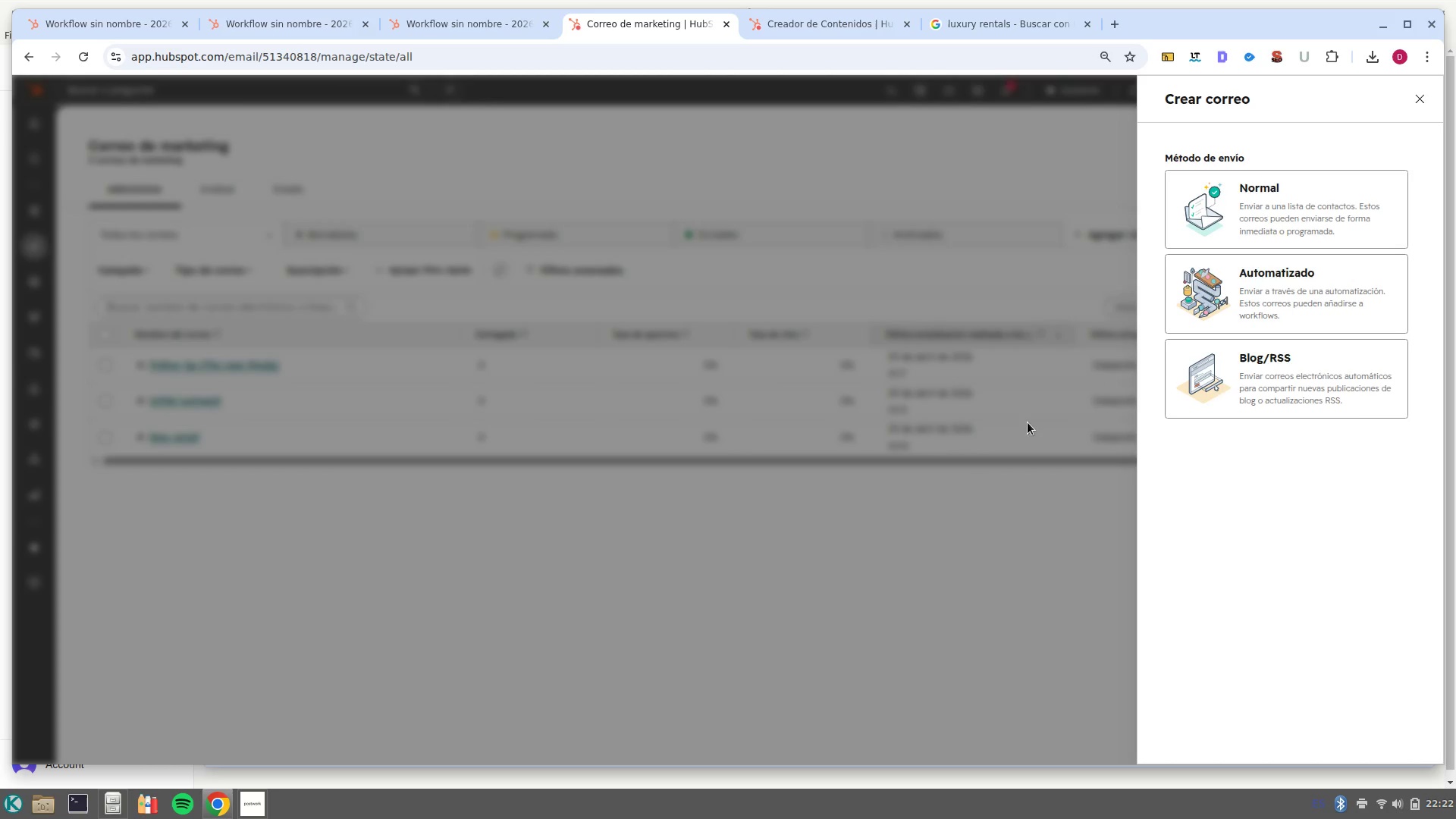 
left_click([1292, 305])
 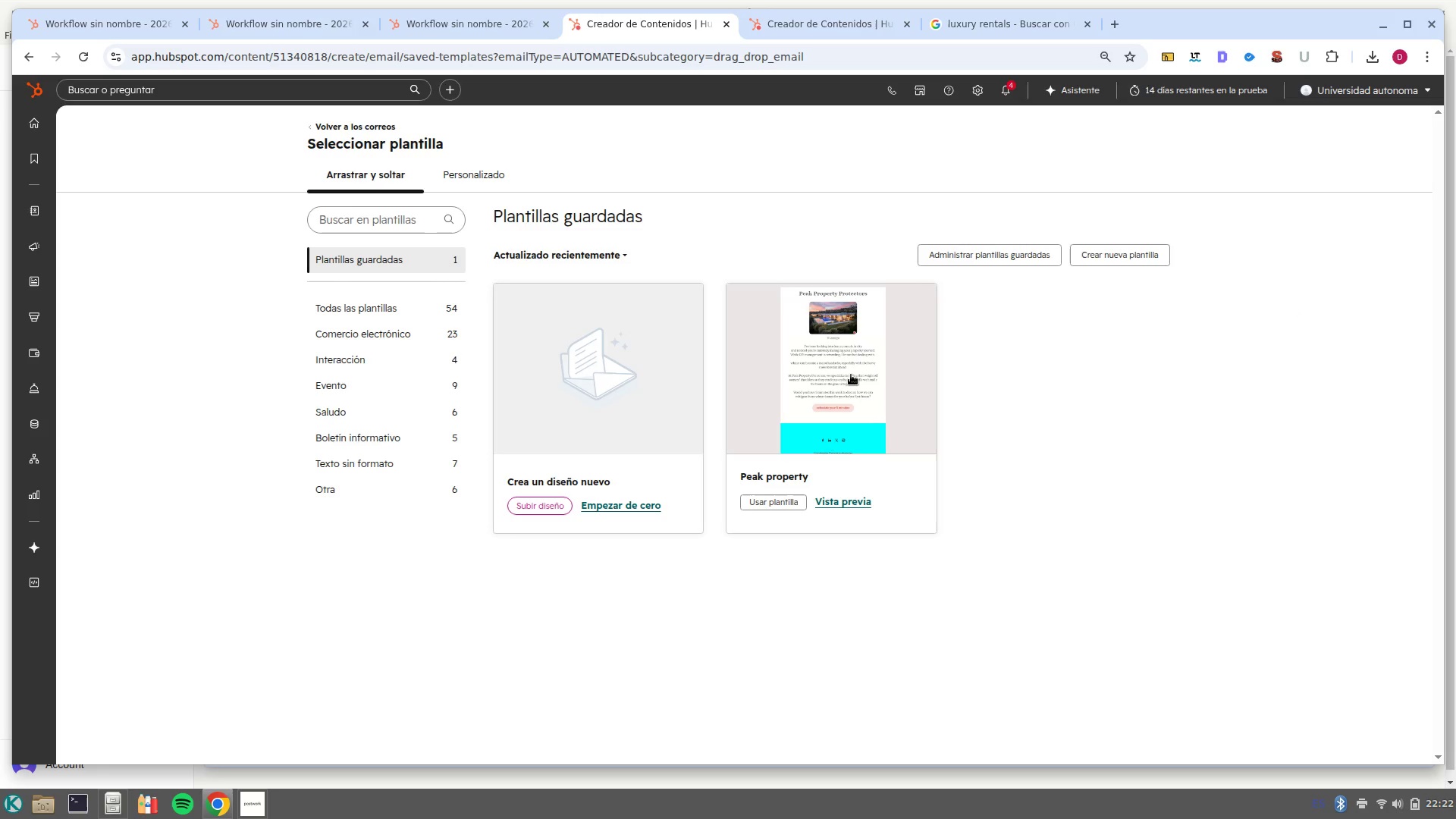 
left_click([851, 375])
 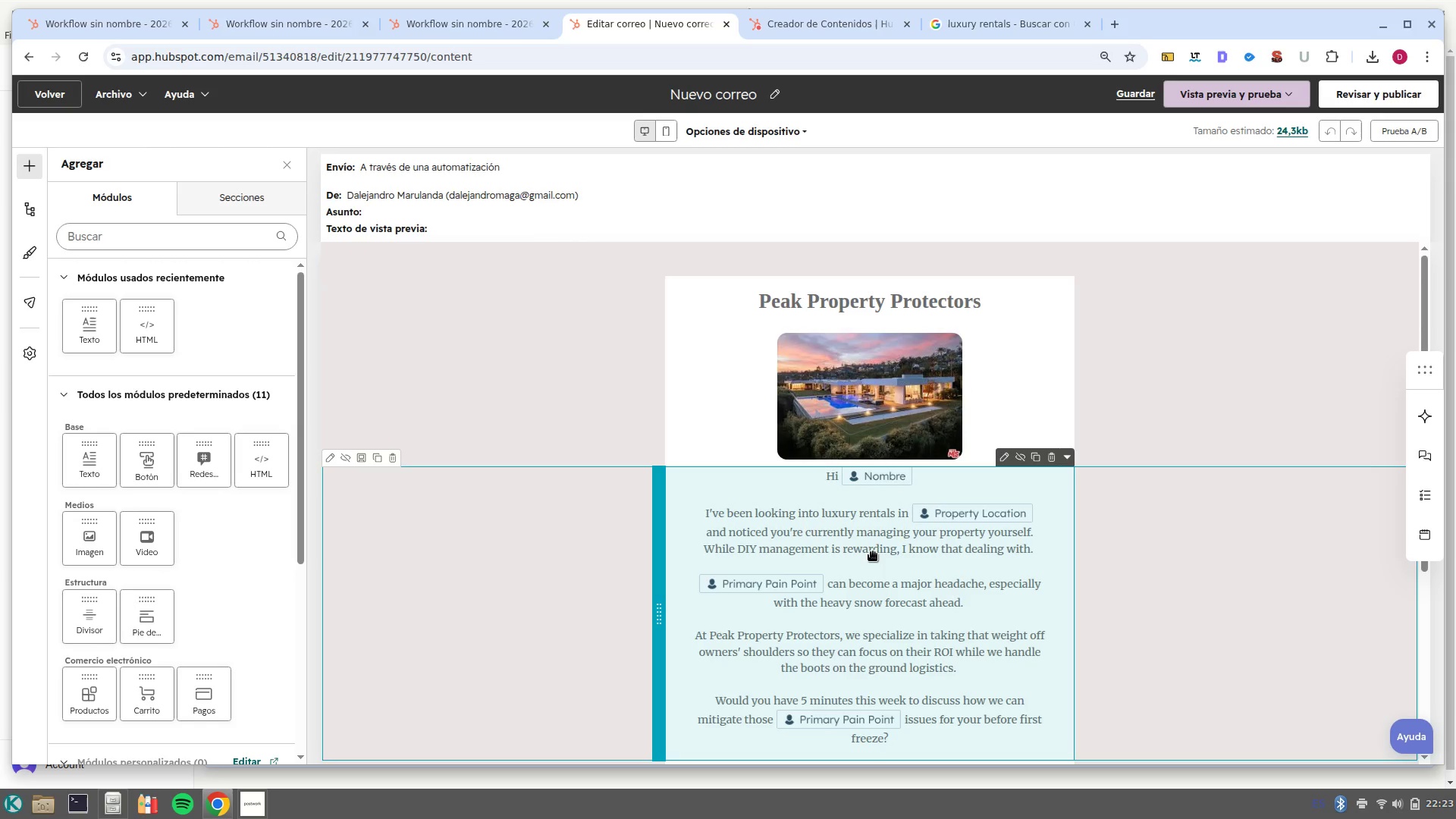 
wait(39.73)
 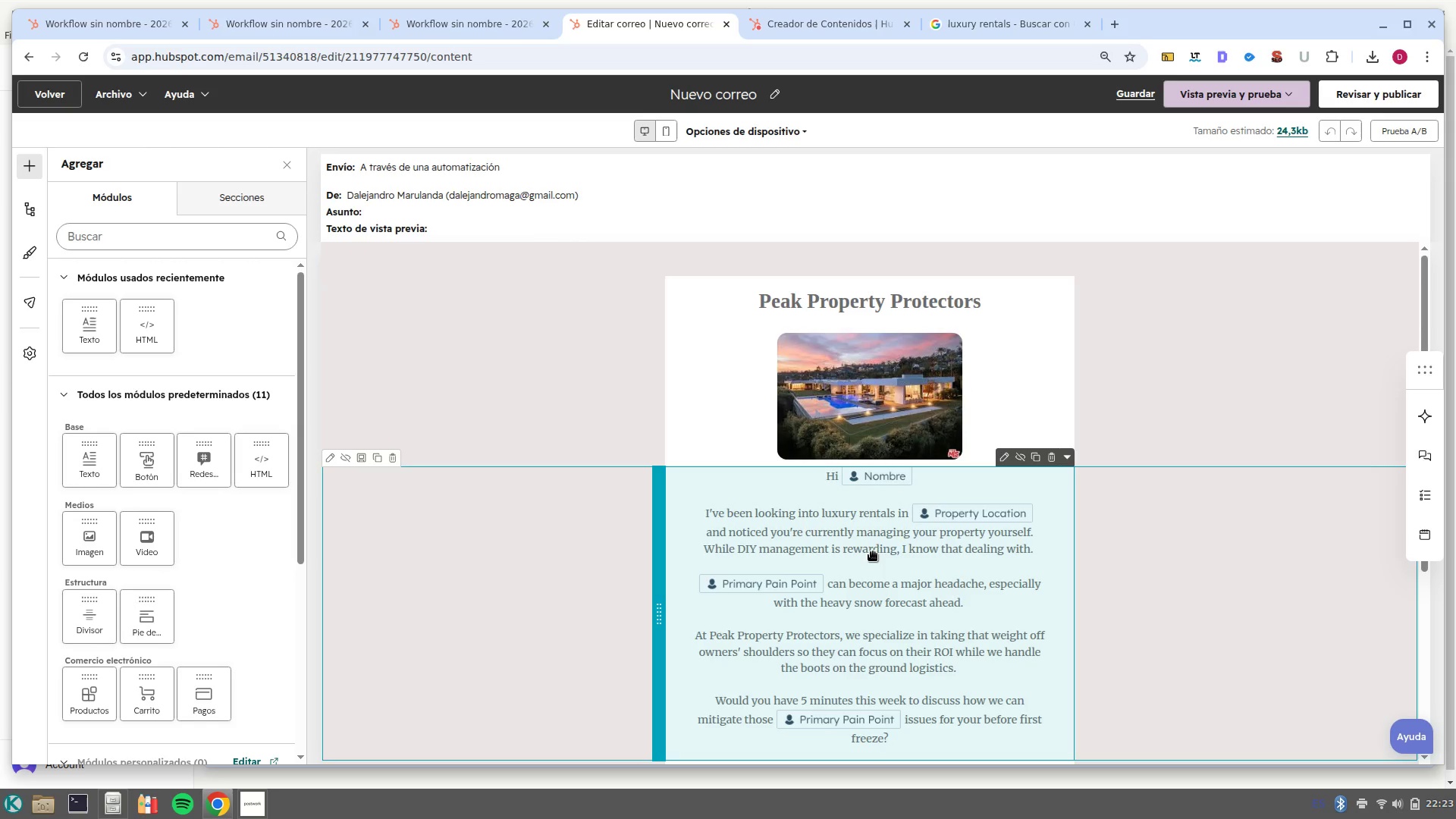 
left_click([777, 93])
 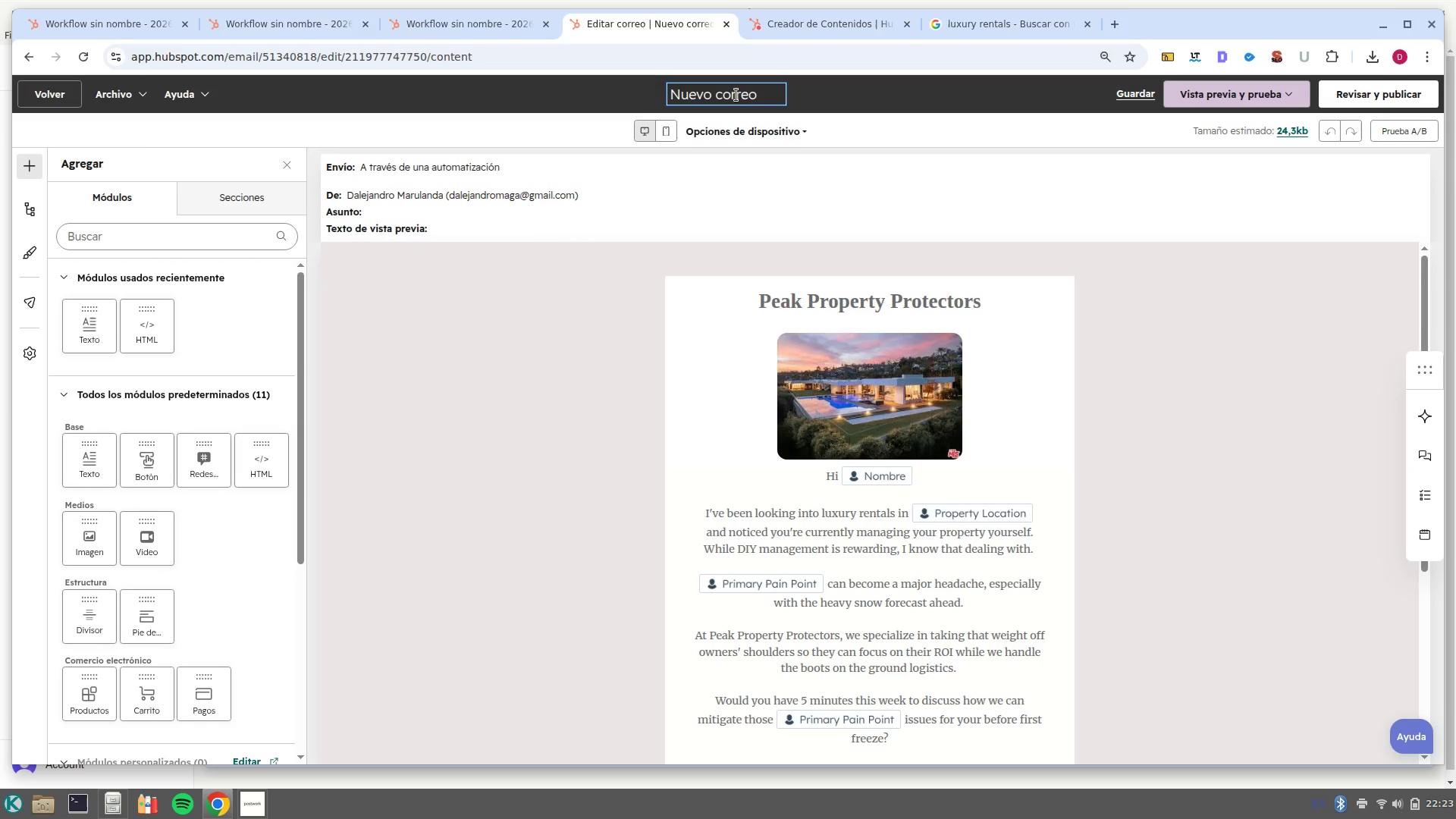 
double_click([736, 95])
 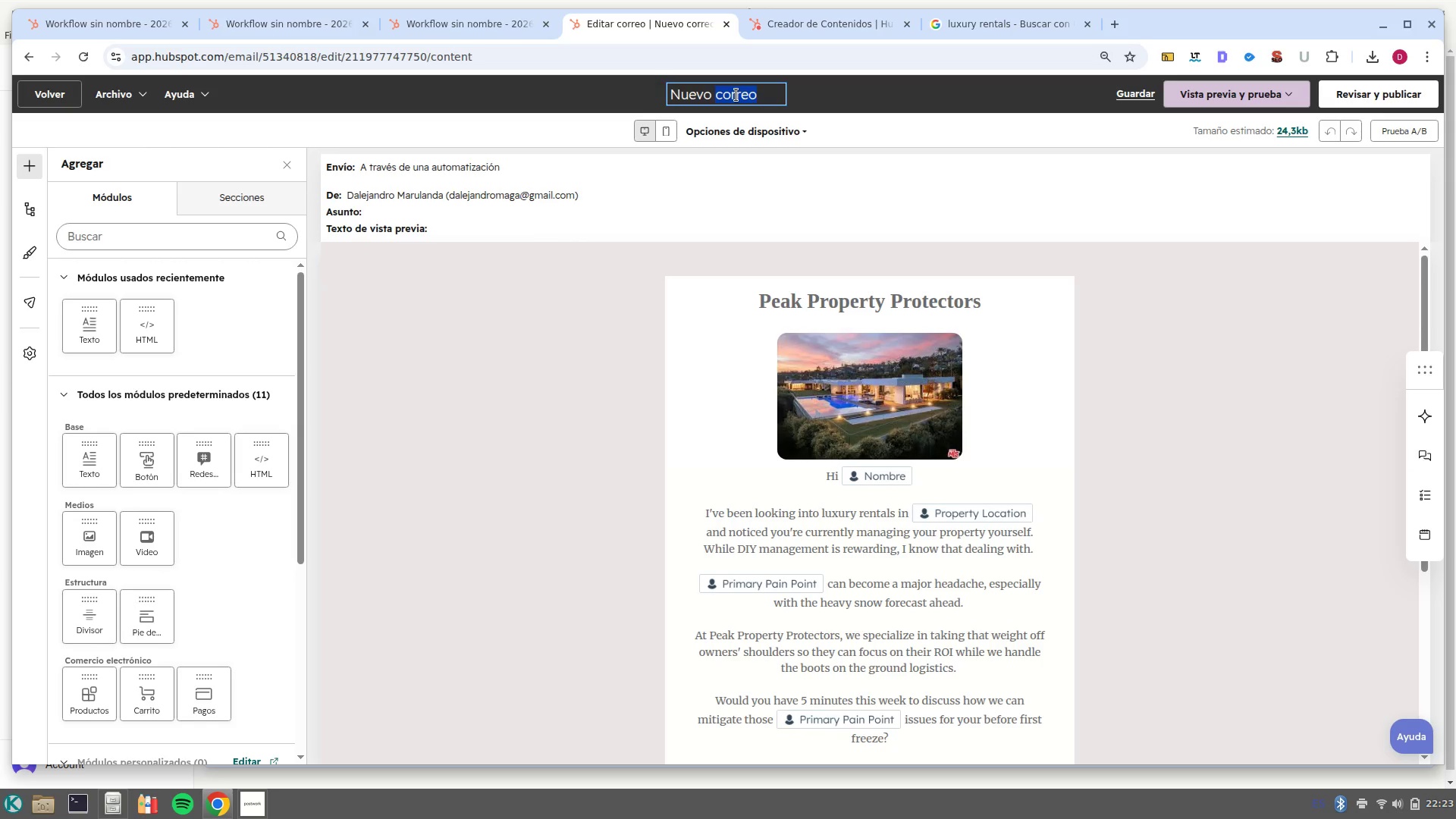 
left_click([736, 95])
 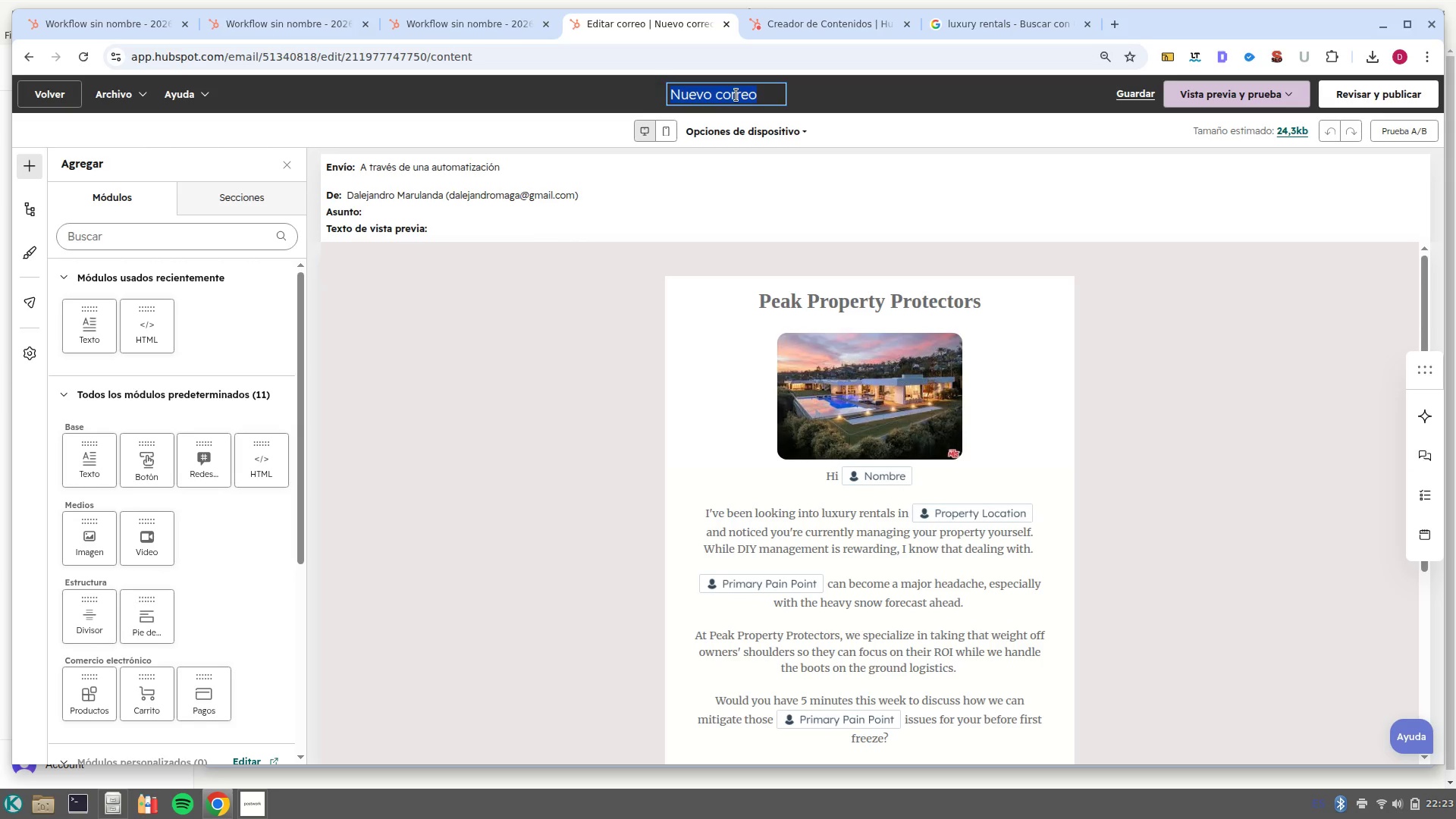 
type(Final break)
 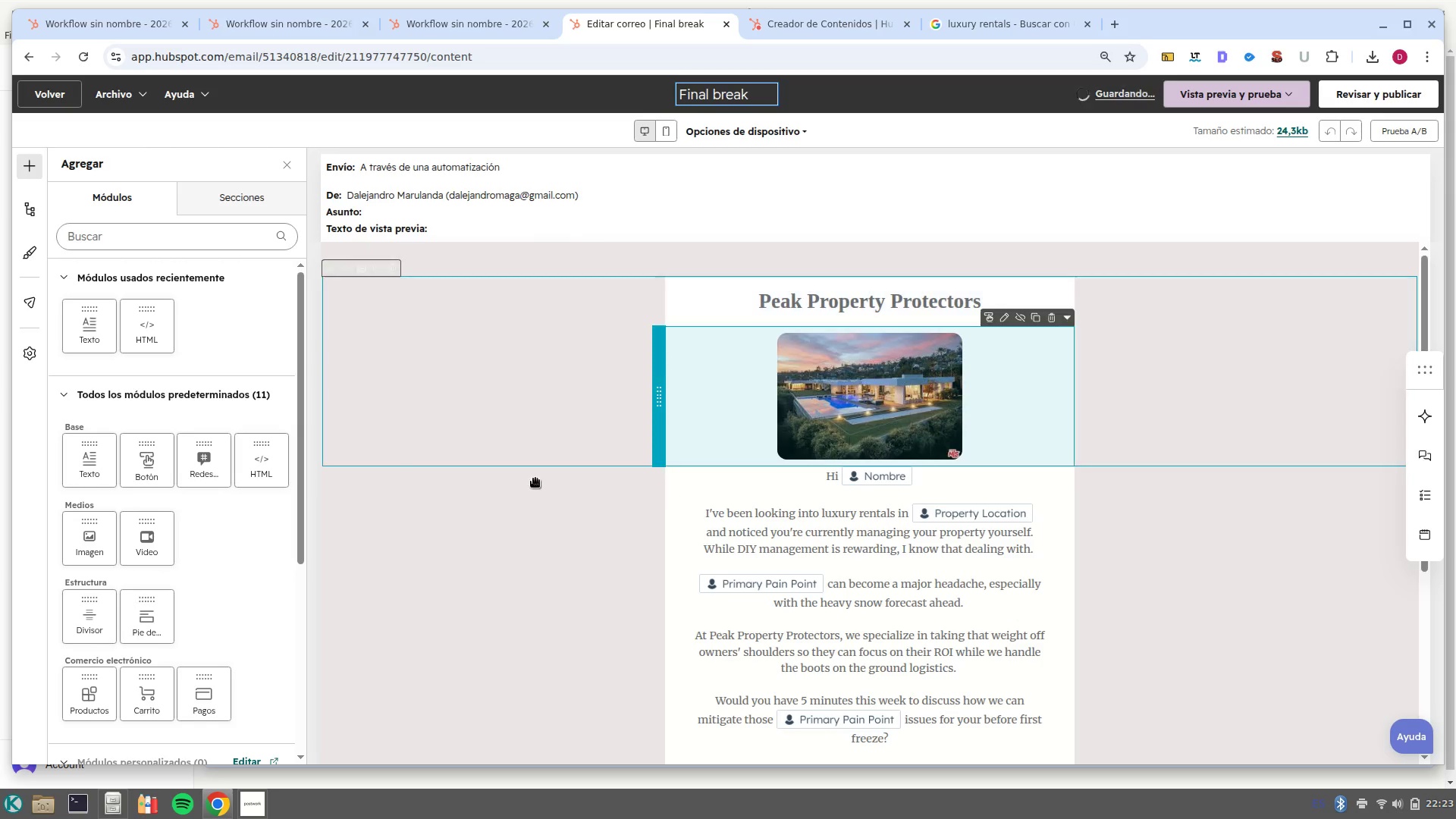 
left_click([384, 202])
 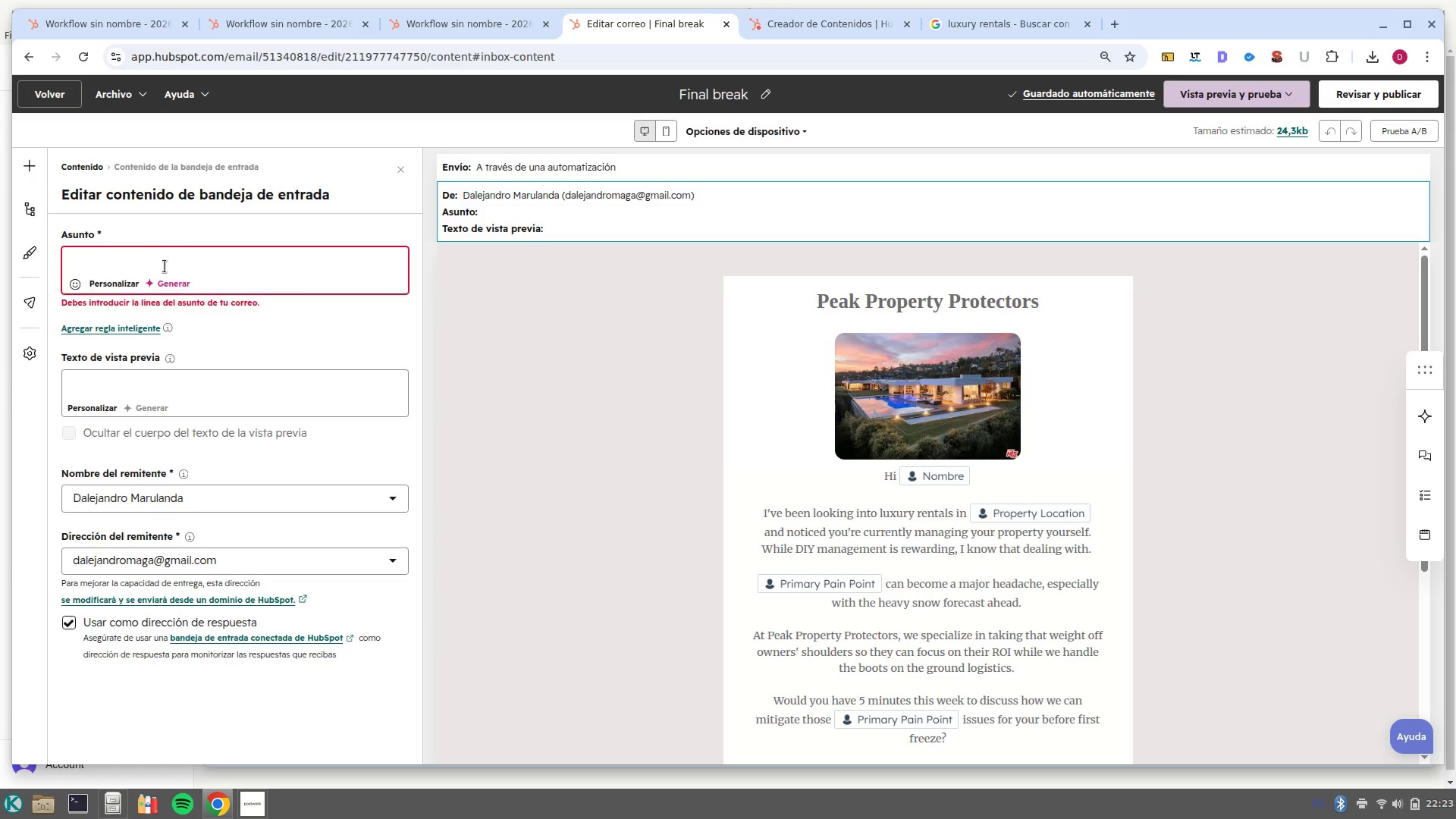 
left_click([165, 275])
 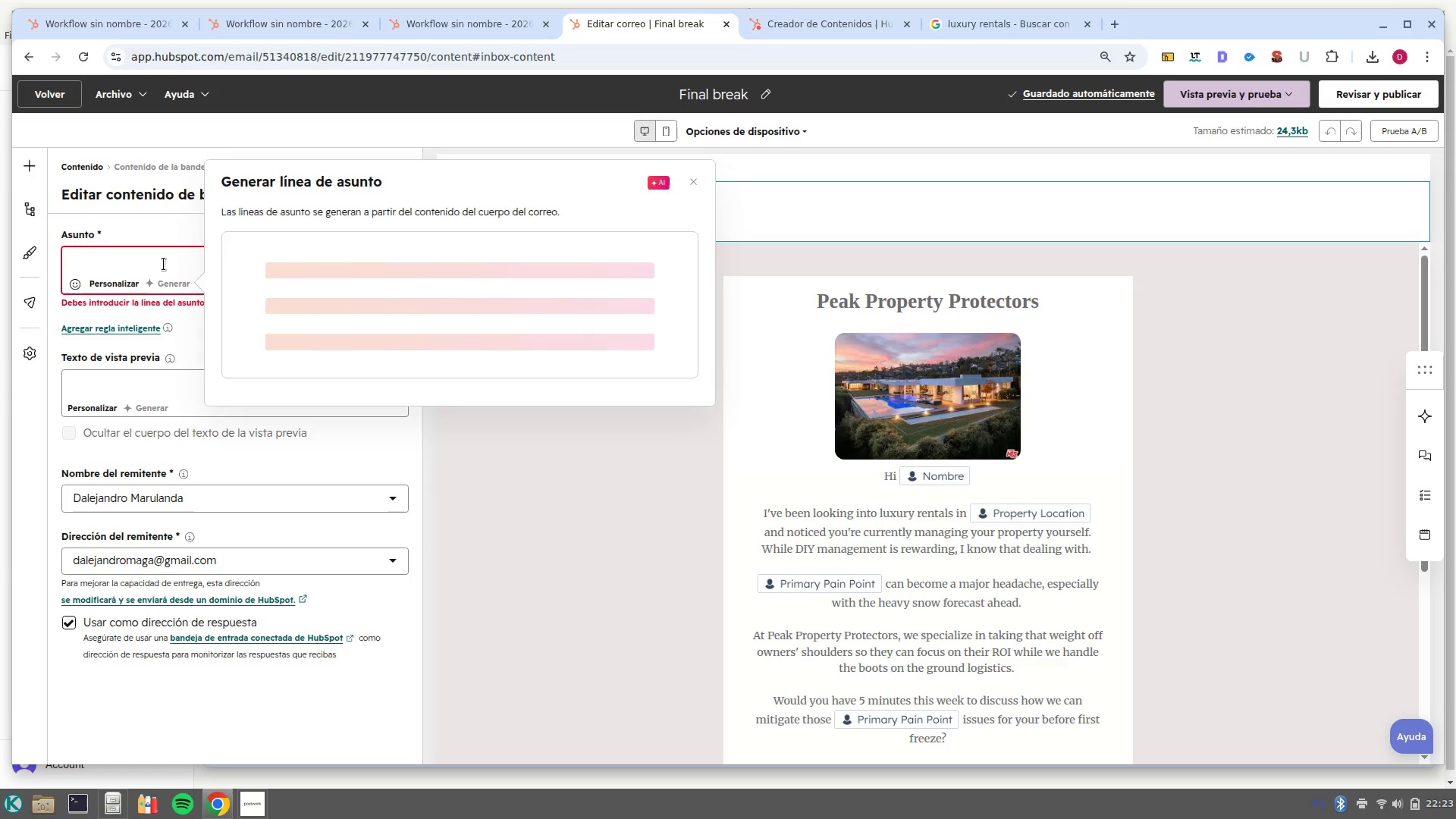 
left_click([164, 264])
 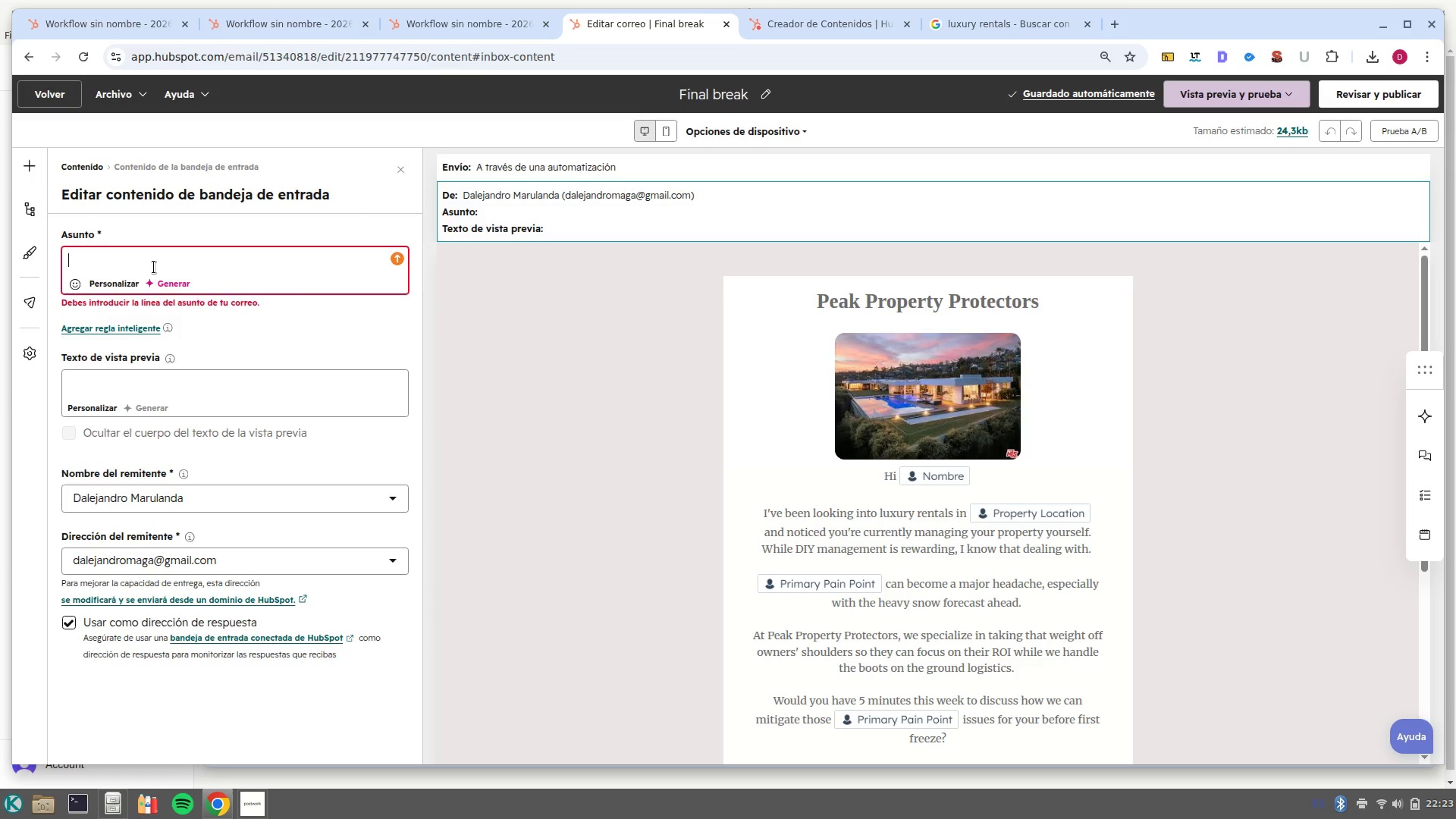 
type(Permission to cla)
key(Backspace)
type(ose your file)
 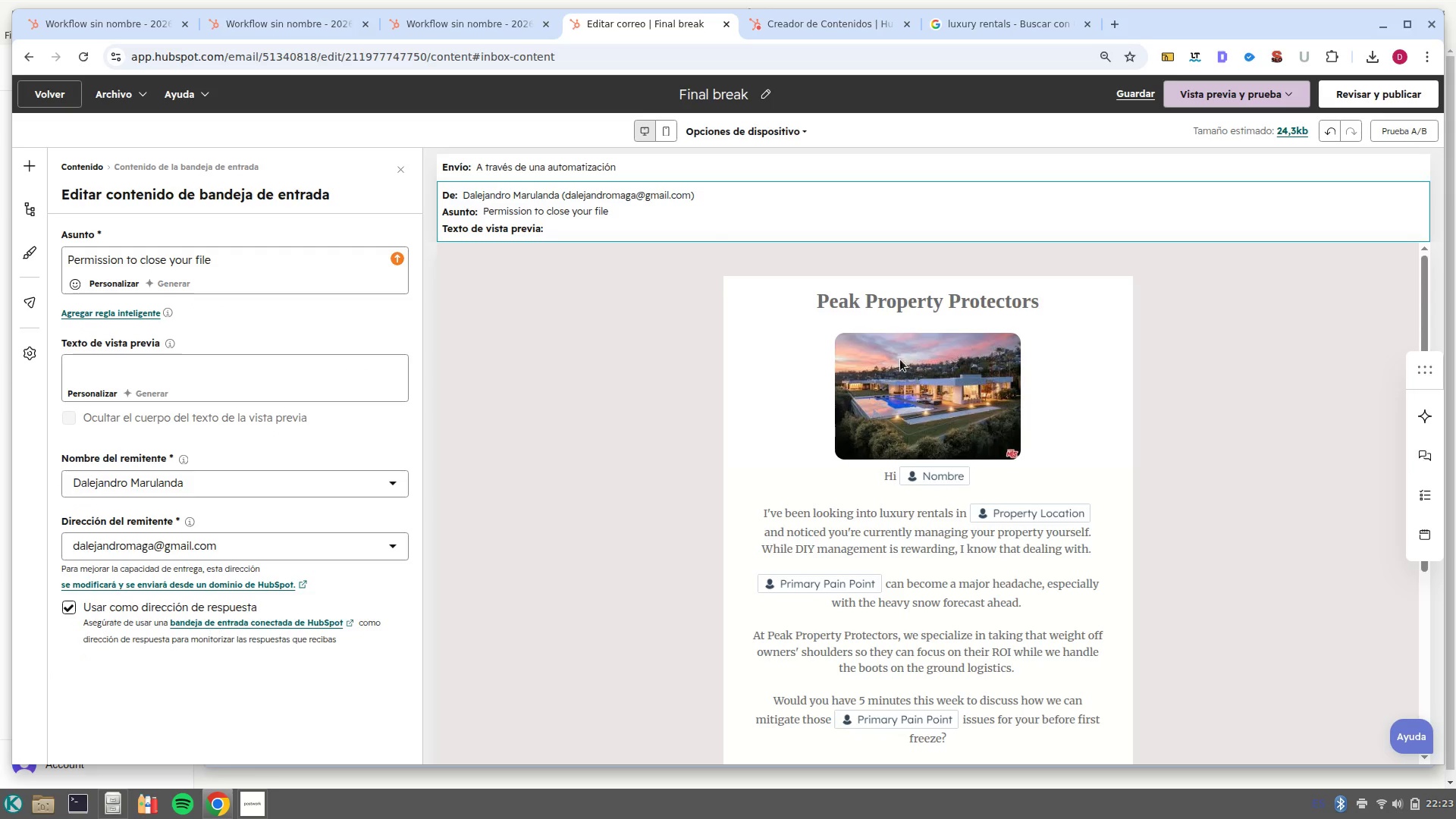 
left_click([919, 526])
 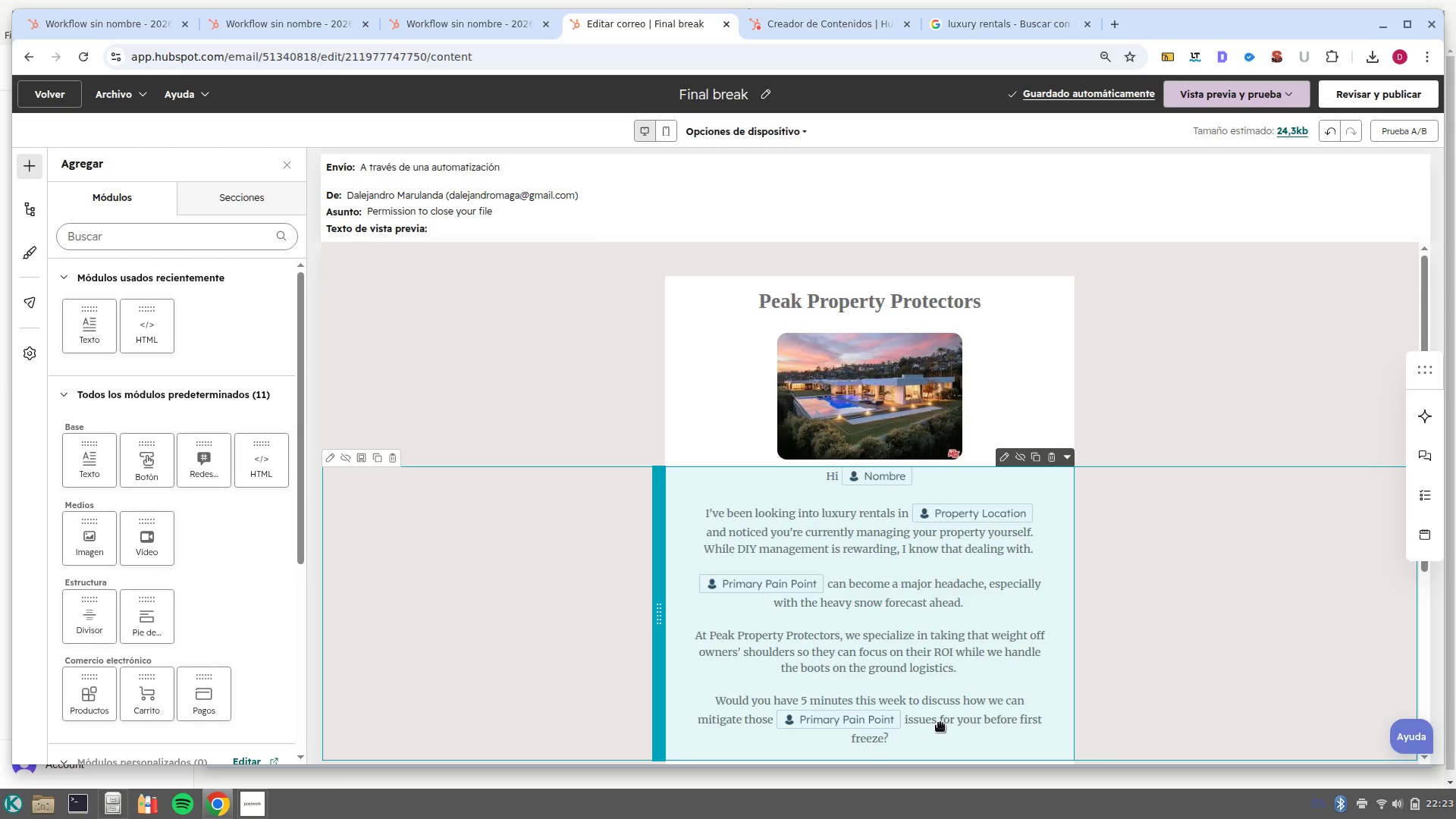 
scroll: coordinate [949, 698], scroll_direction: down, amount: 1.0
 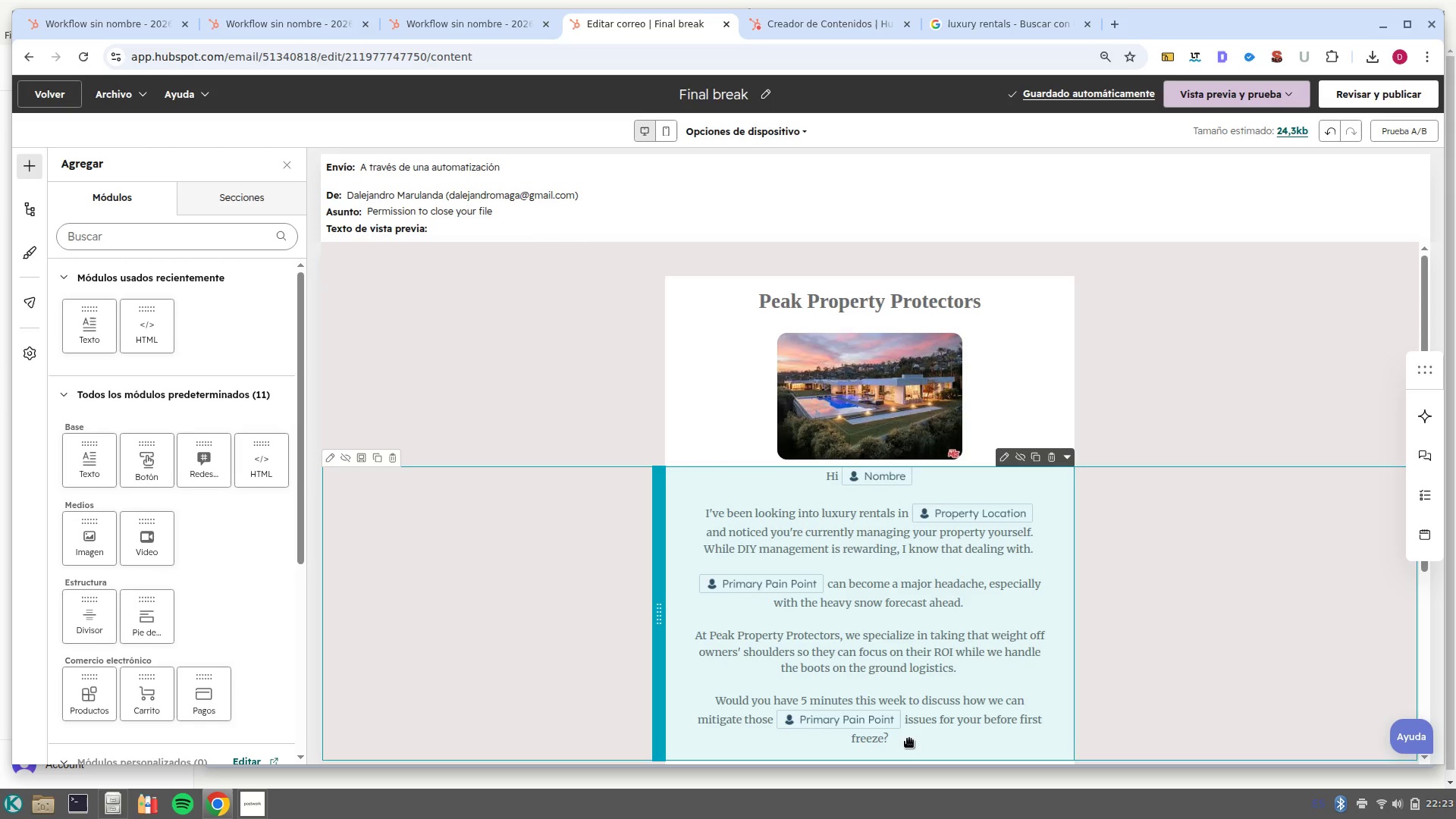 
left_click([909, 739])
 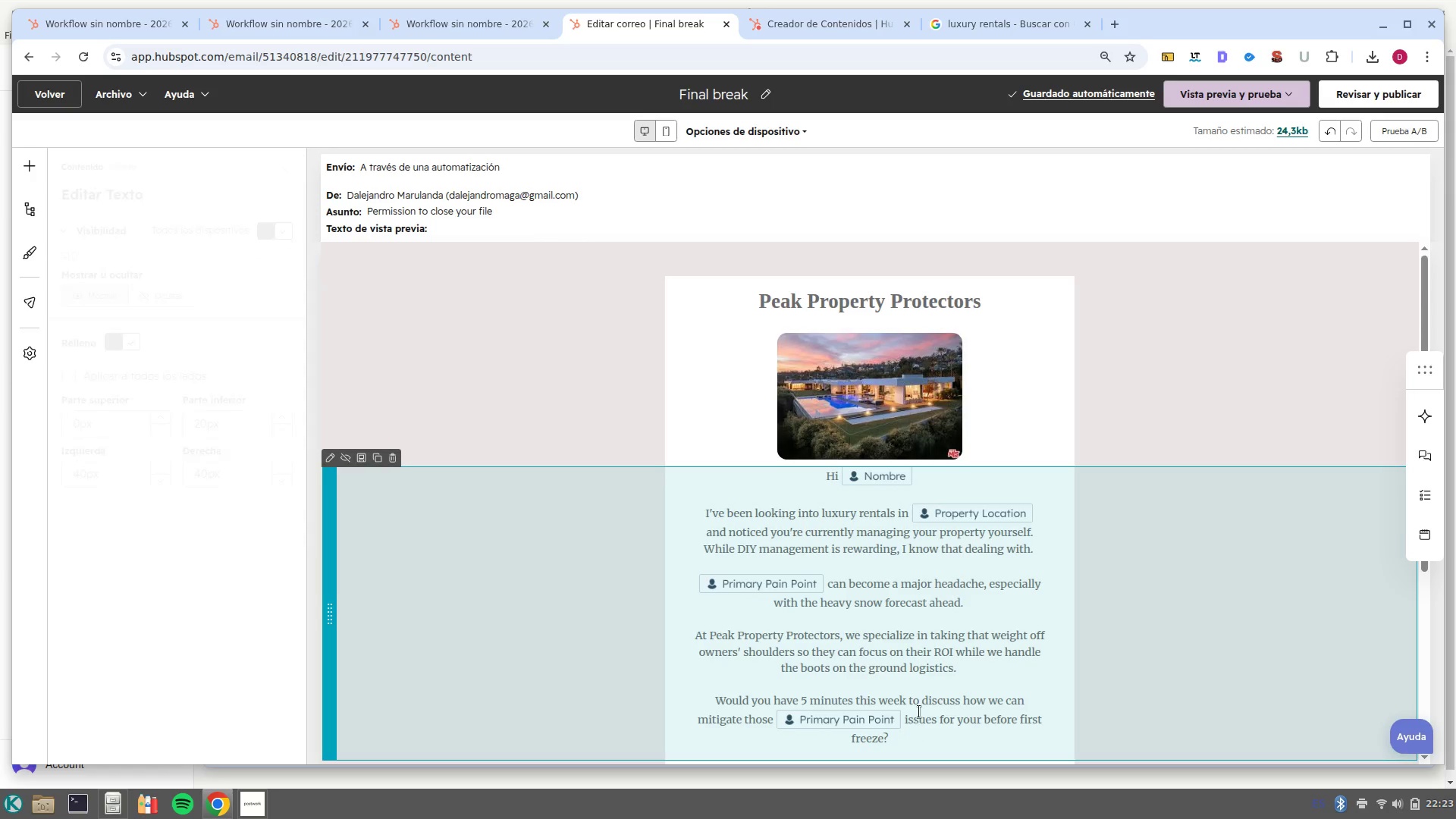 
scroll: coordinate [919, 711], scroll_direction: down, amount: 2.0
 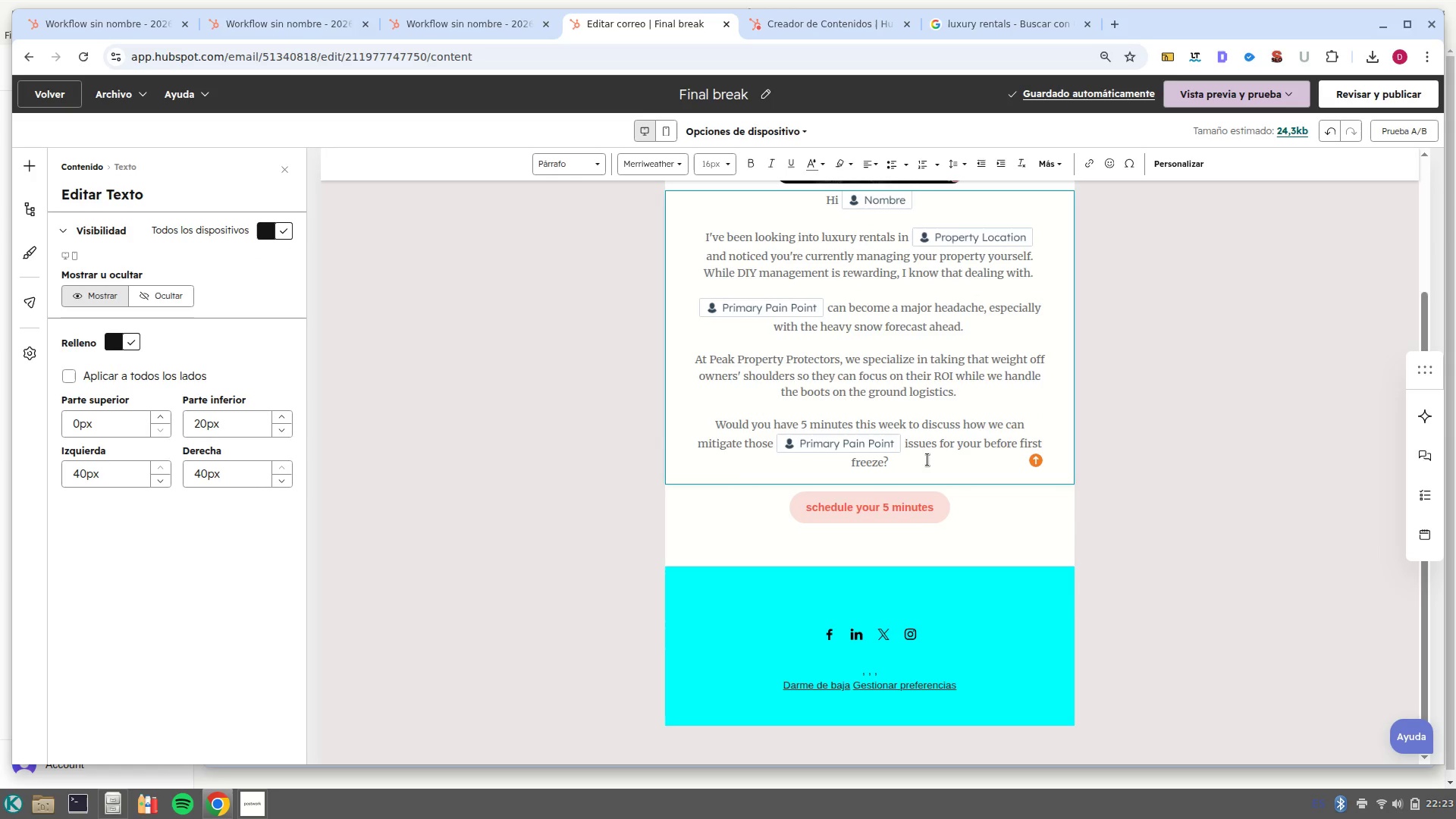 
left_click_drag(start_coordinate=[927, 460], to_coordinate=[704, 234])
 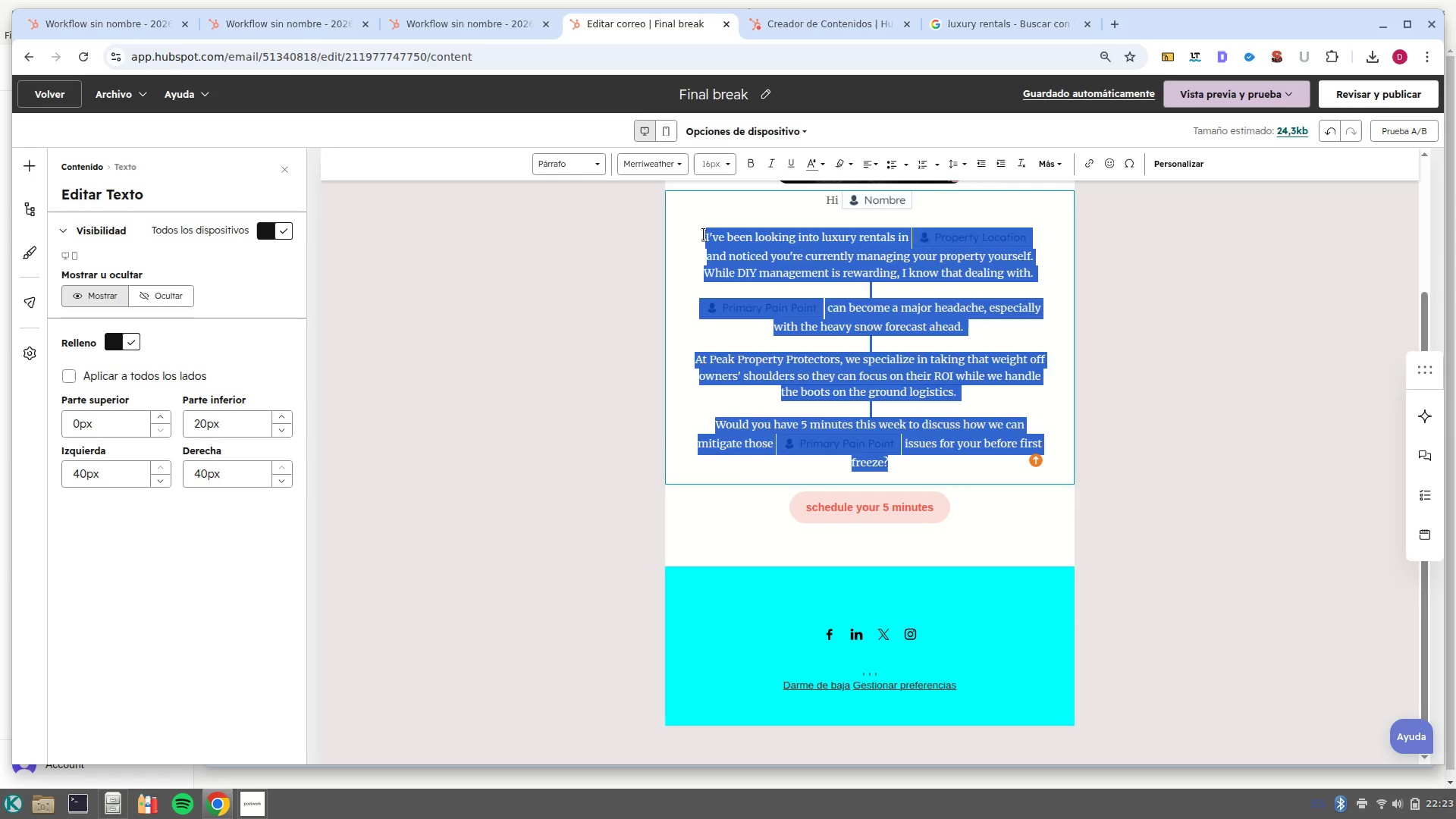 
key(Backspace)
type(I haven-t hear back )
key(Backspace)
type(, so I-m assuming you-ve got everything under control for the upcoming snow season in )
 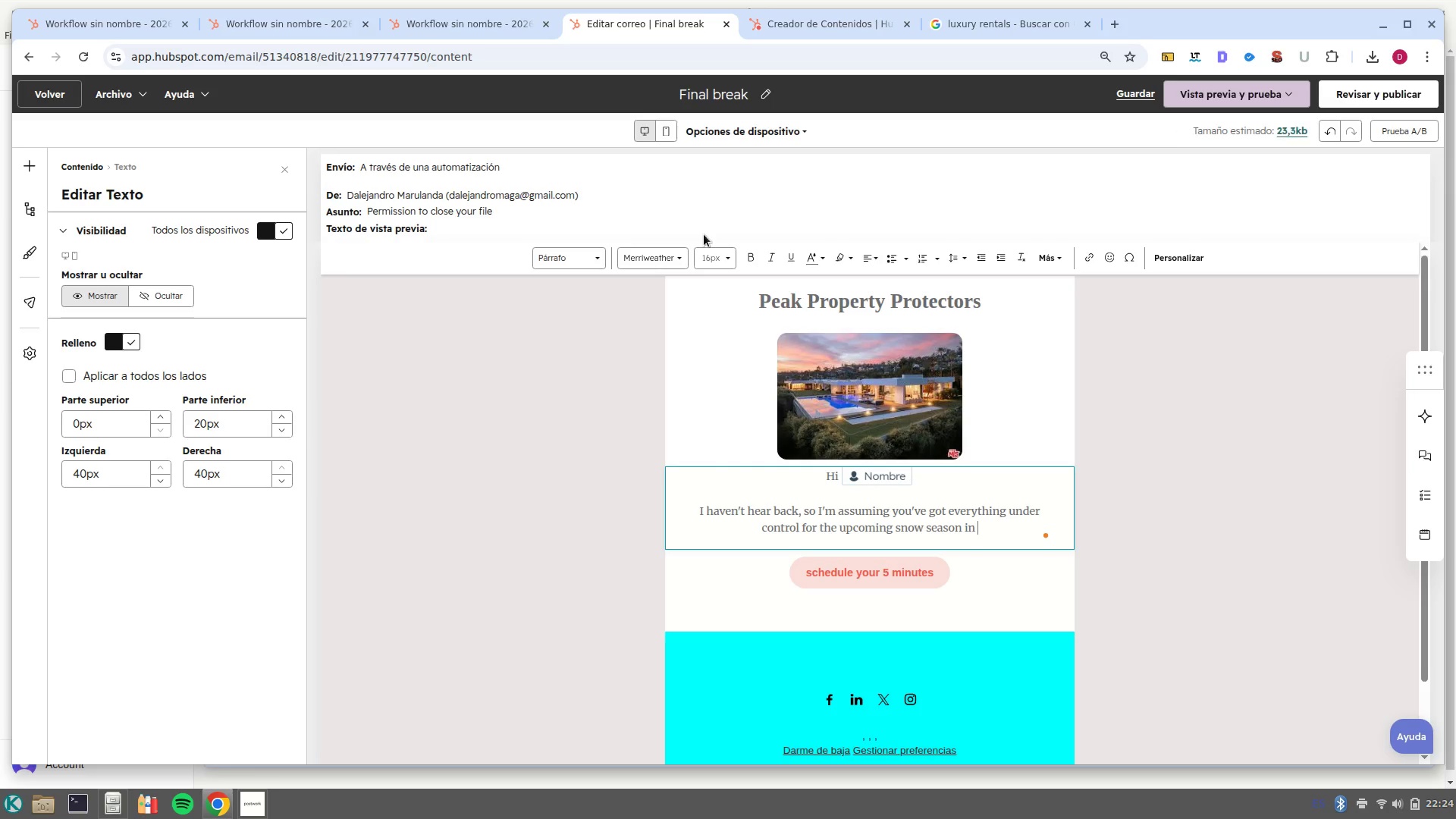 
left_click([1176, 261])
 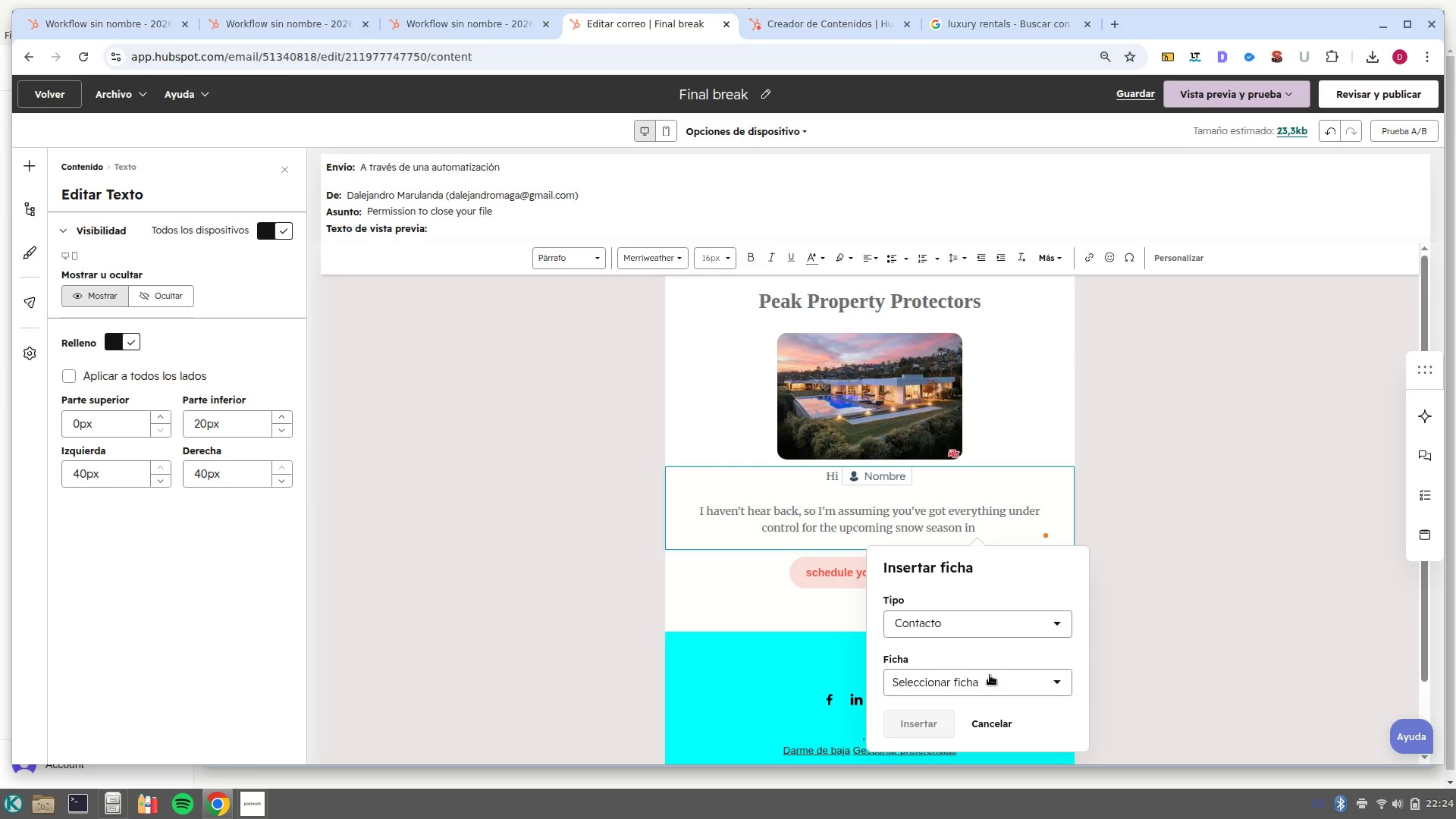 
left_click([990, 676])
 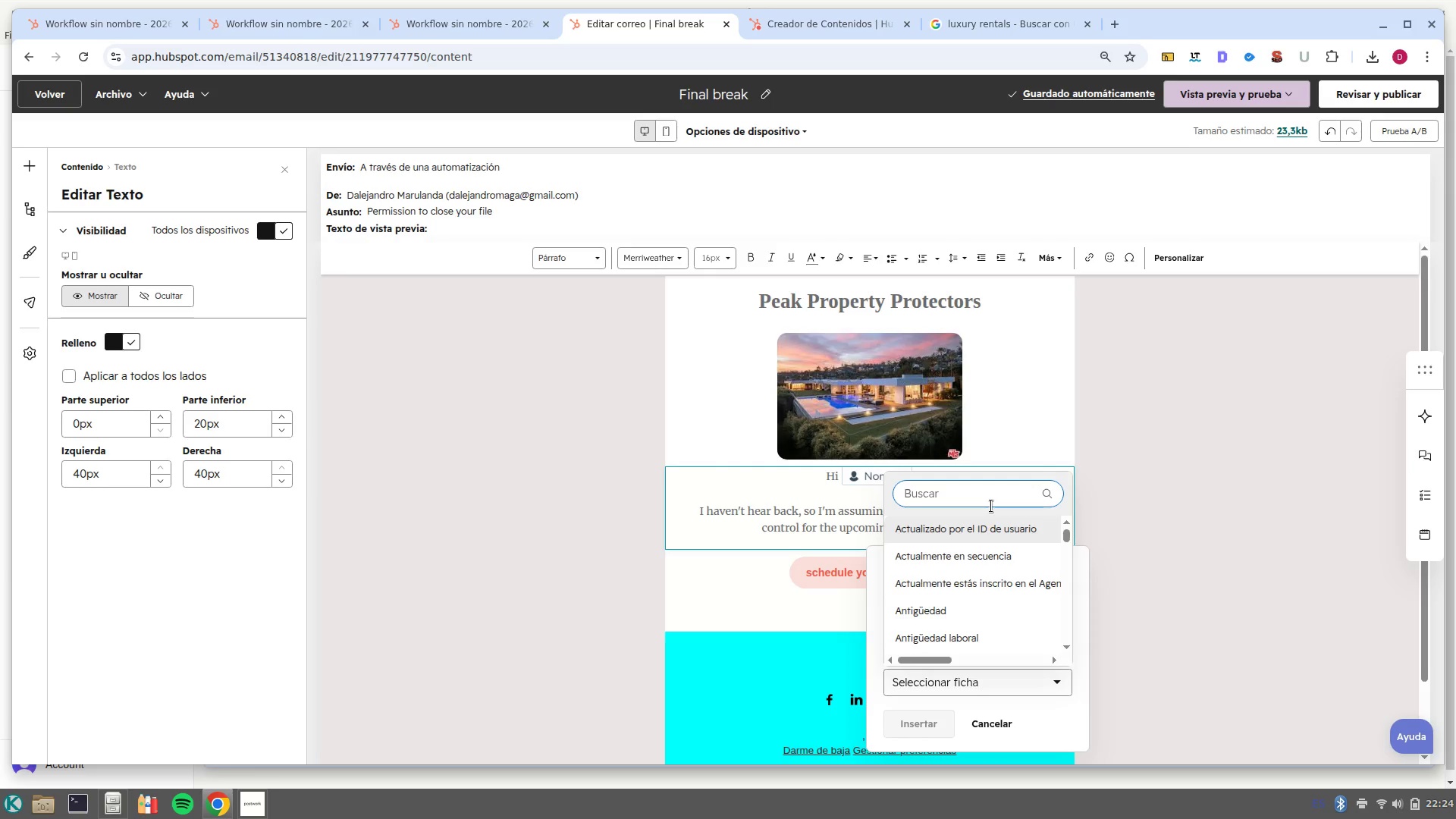 
type(loca)
 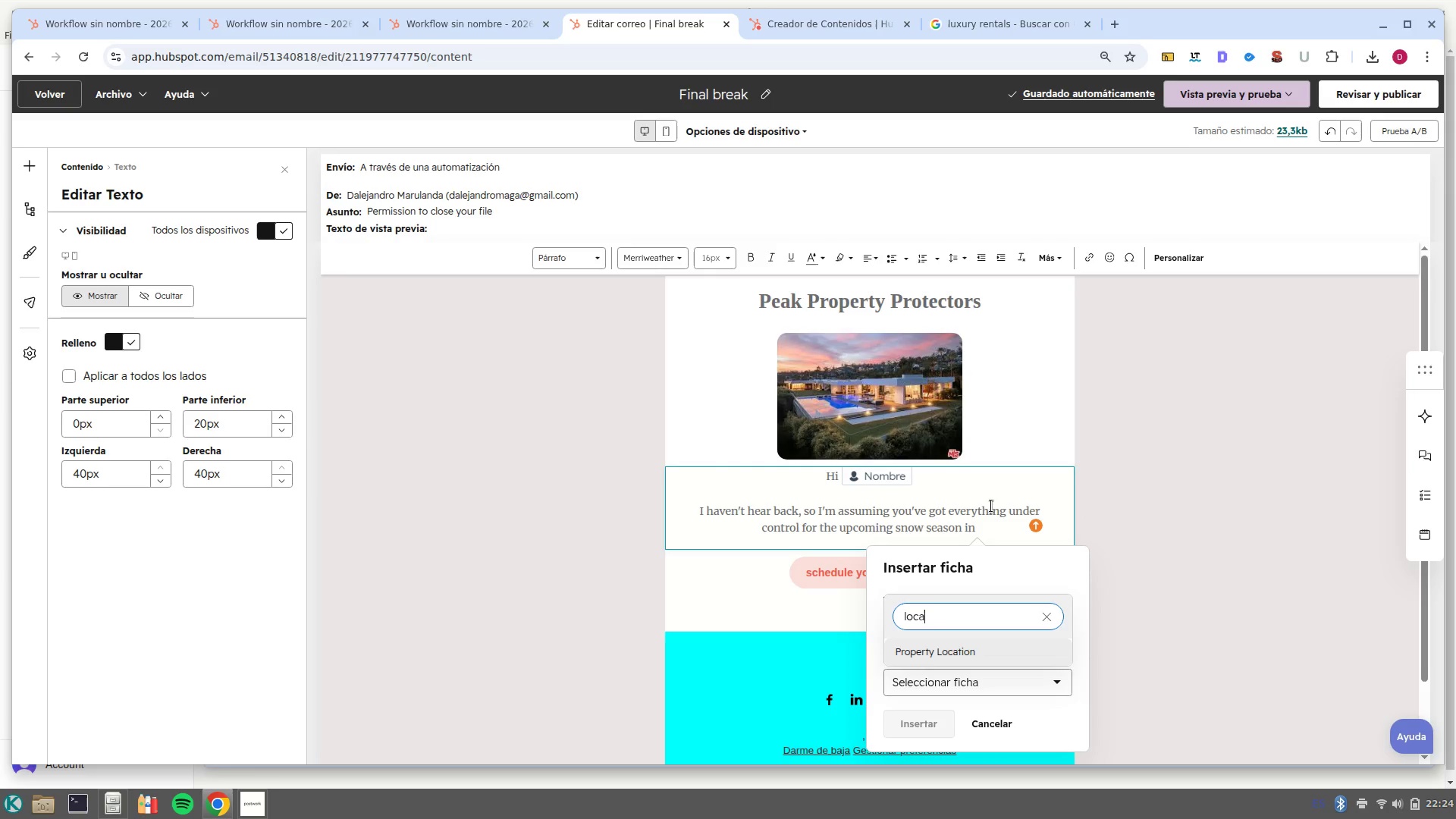 
key(Enter)
 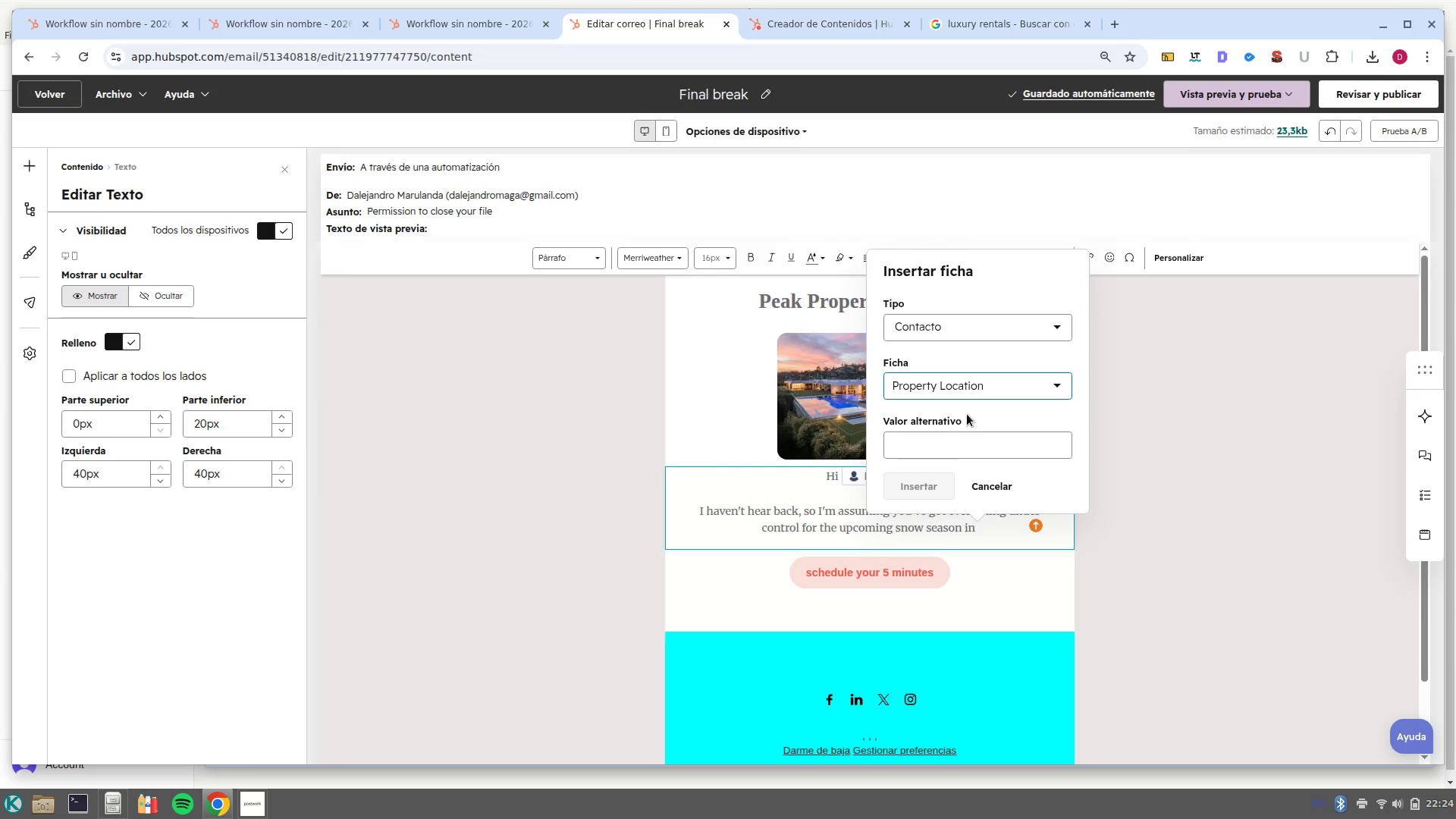 
left_click([971, 435])
 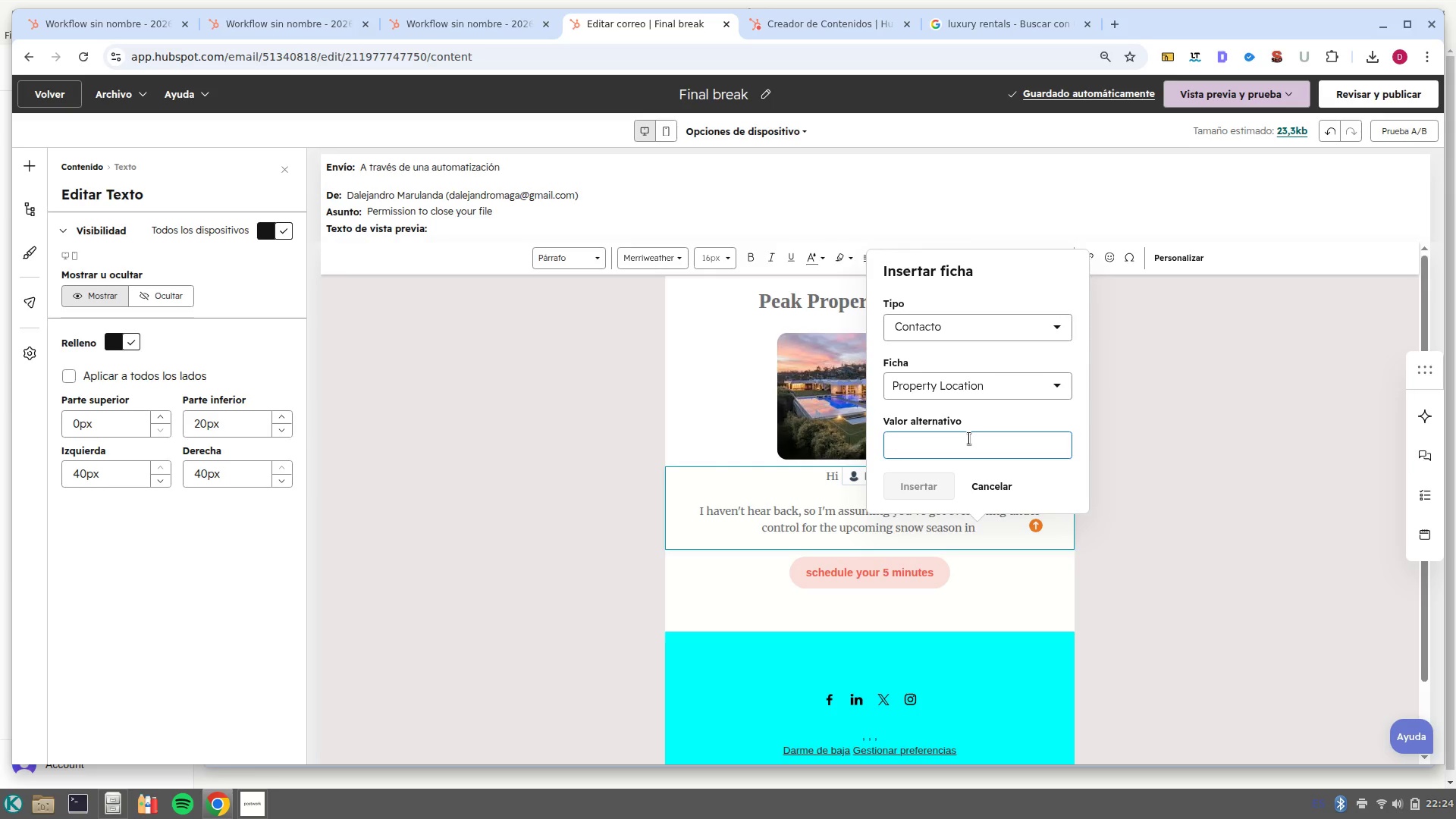 
type(Manizales)
 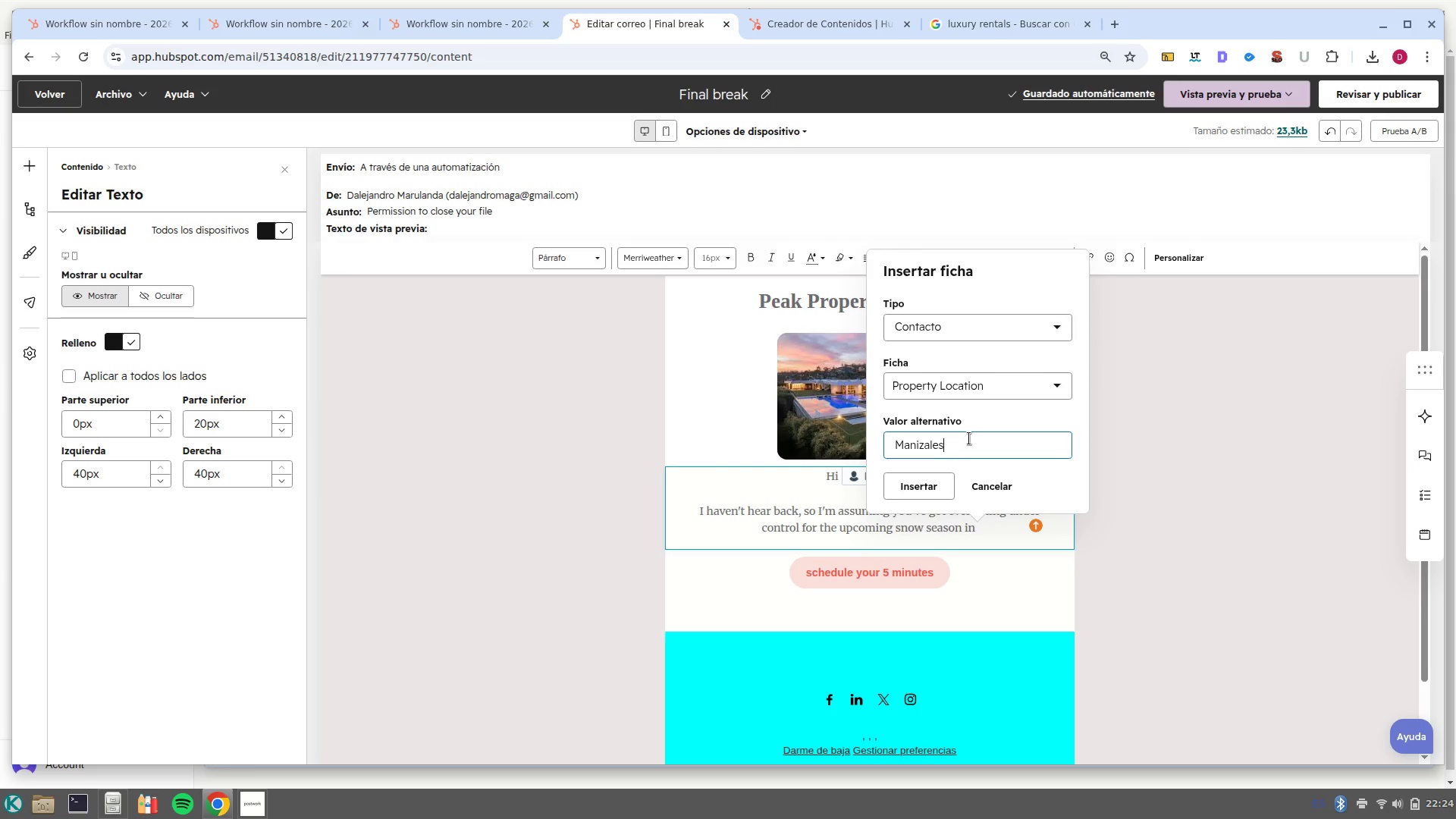 
key(Enter)
 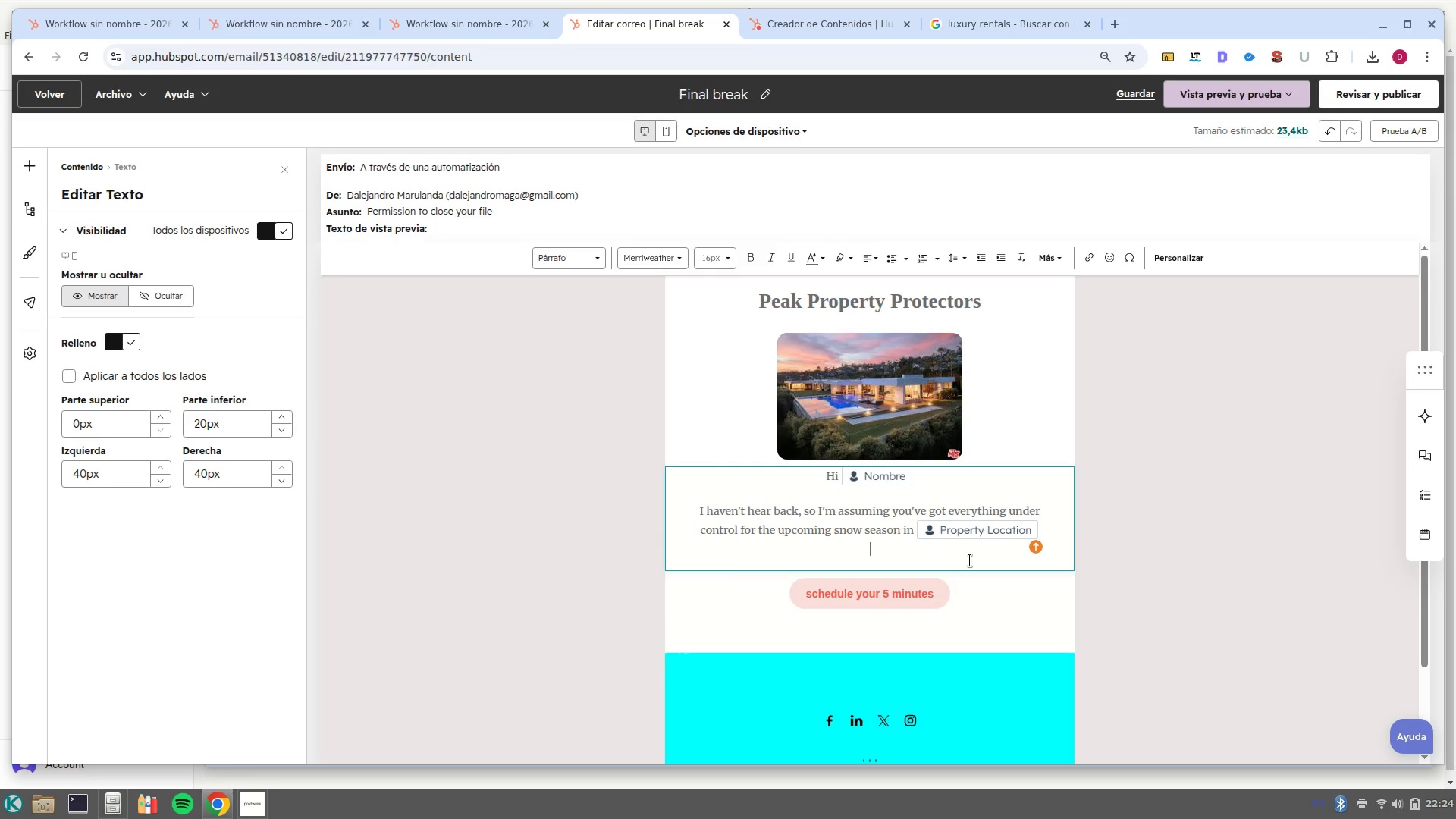 
key(Backspace)
 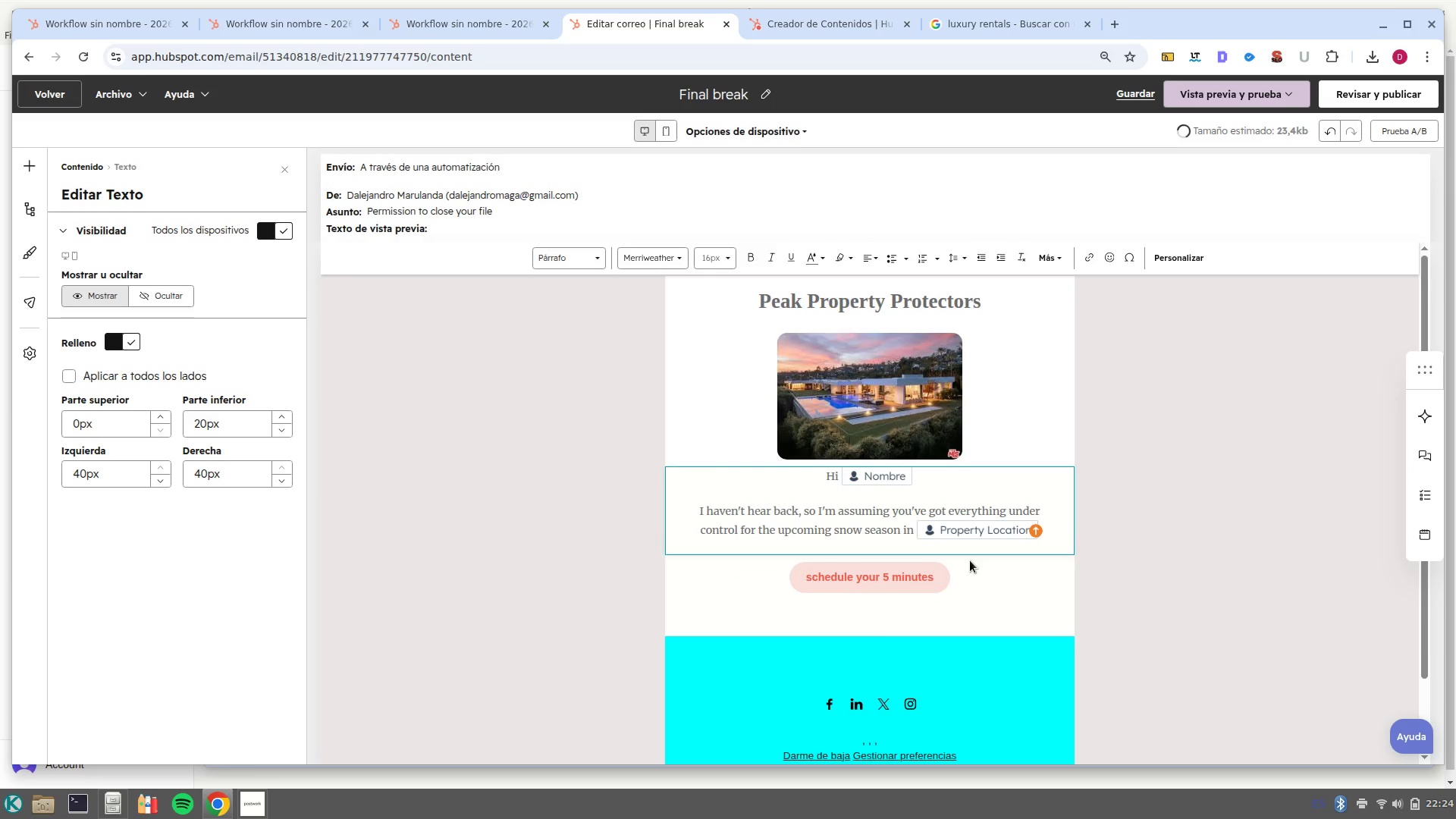 
key(Period)
 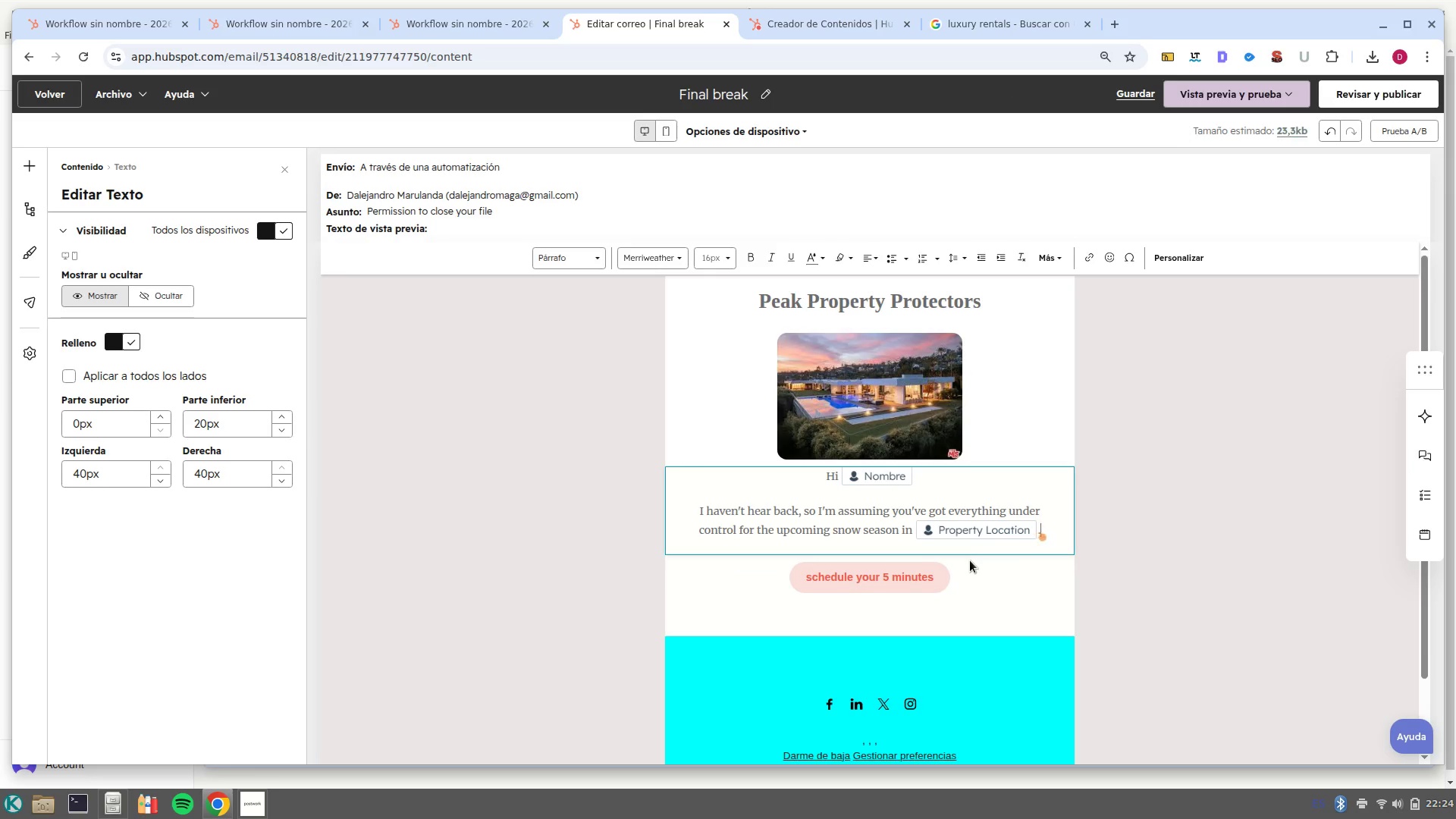 
key(Enter)
 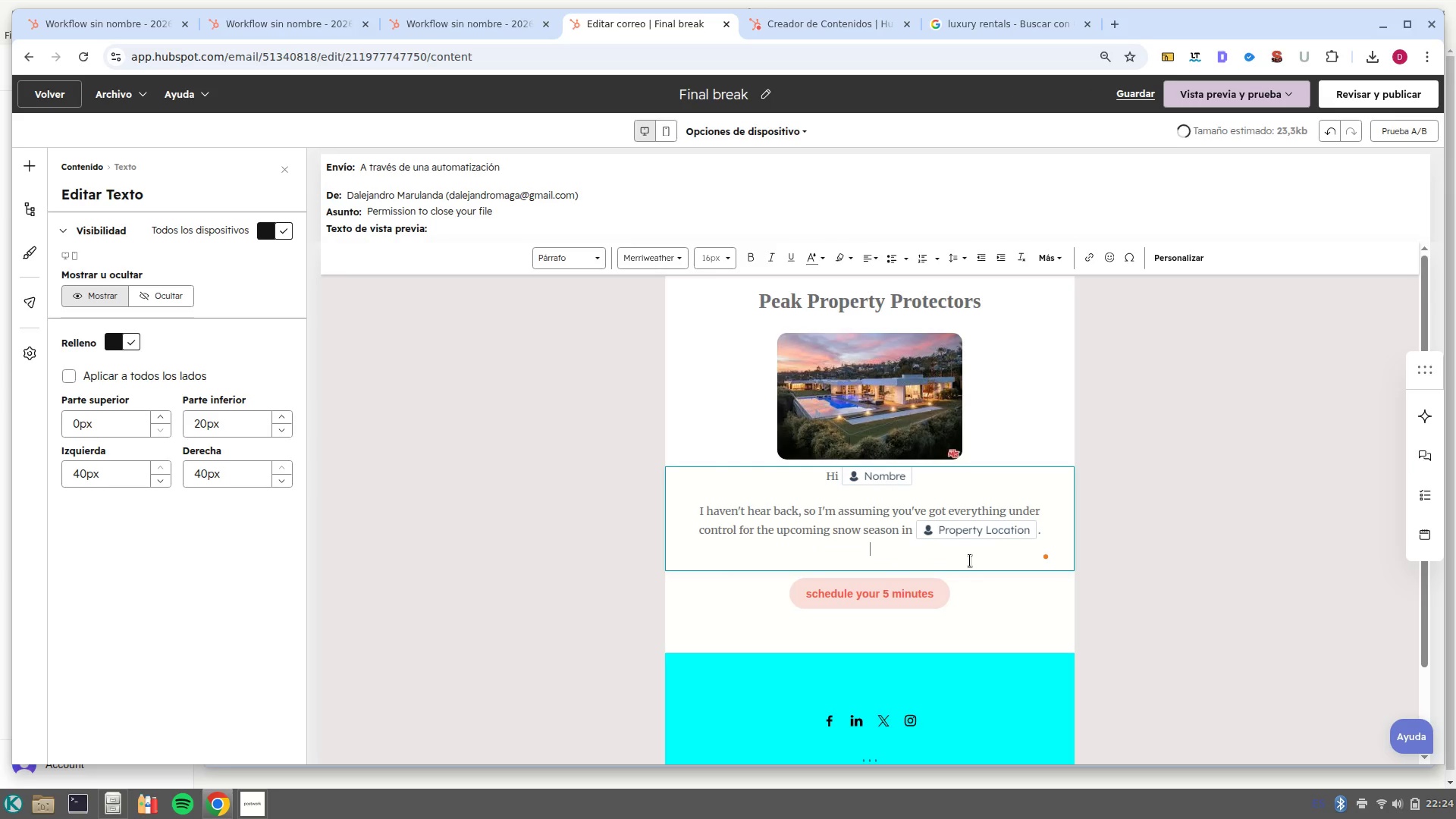 
key(Enter)
 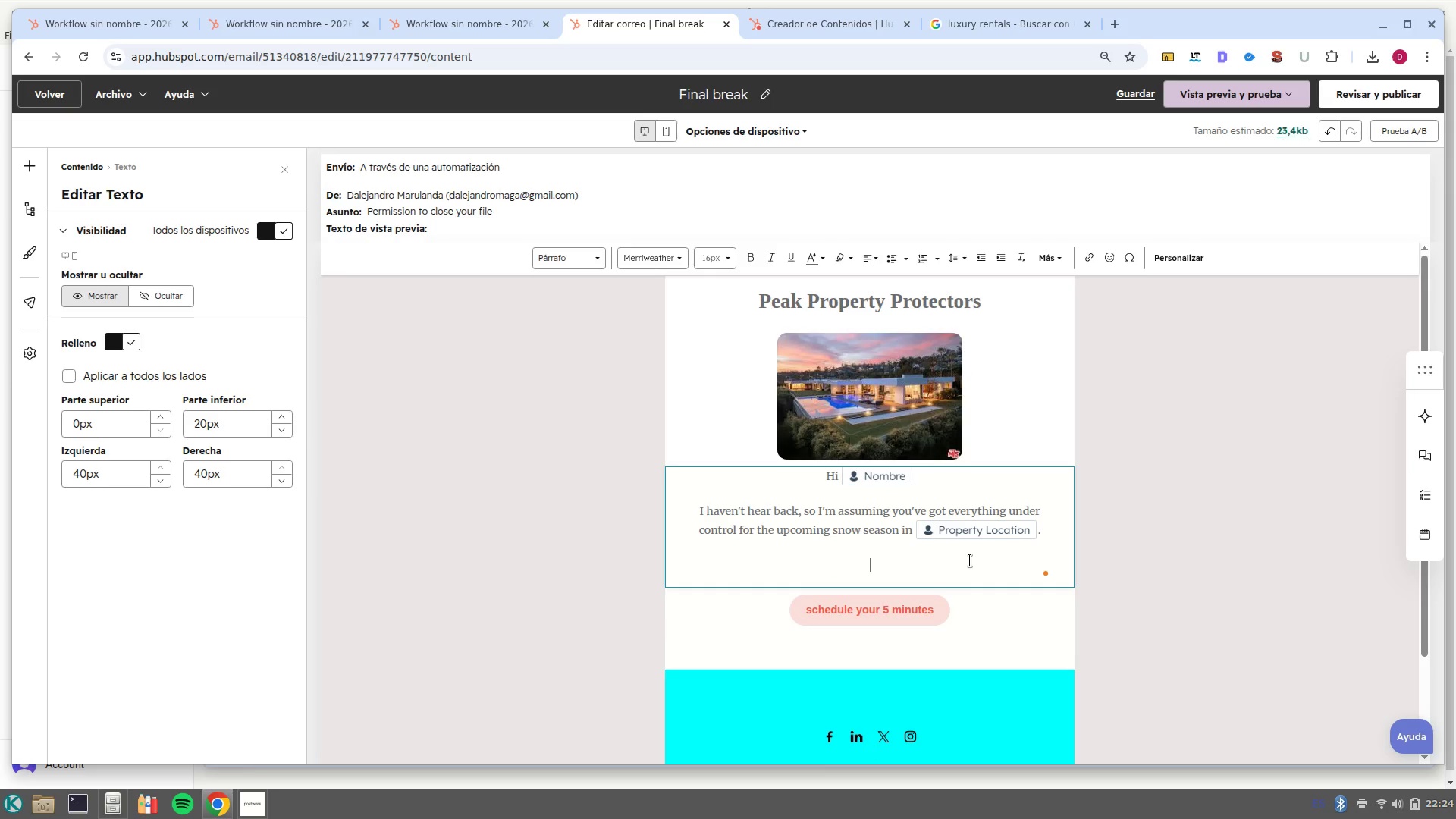 
type(I-ll ho ahead and close your file for now. However, if you ever fin that managning )
 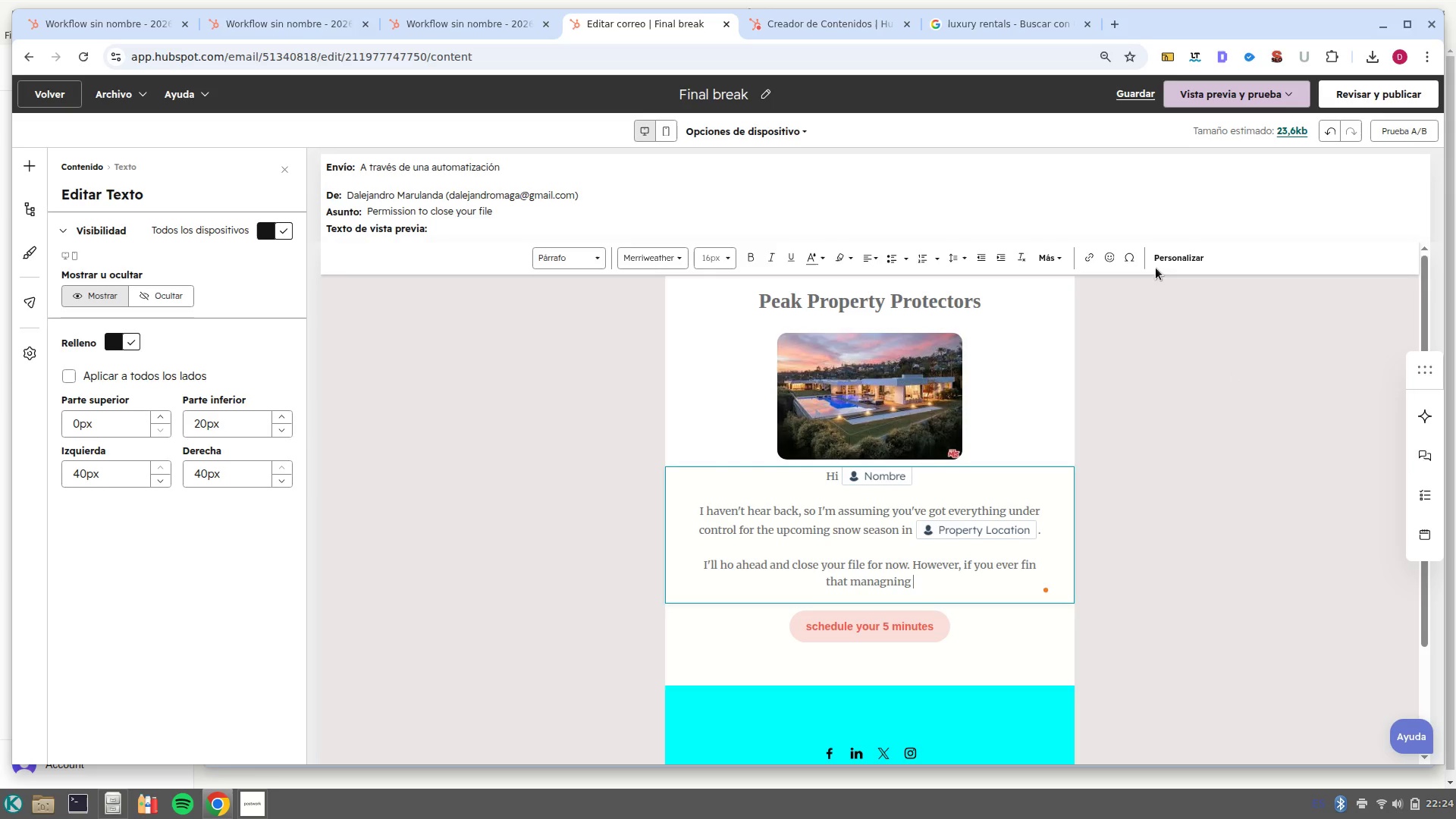 
left_click([1157, 257])
 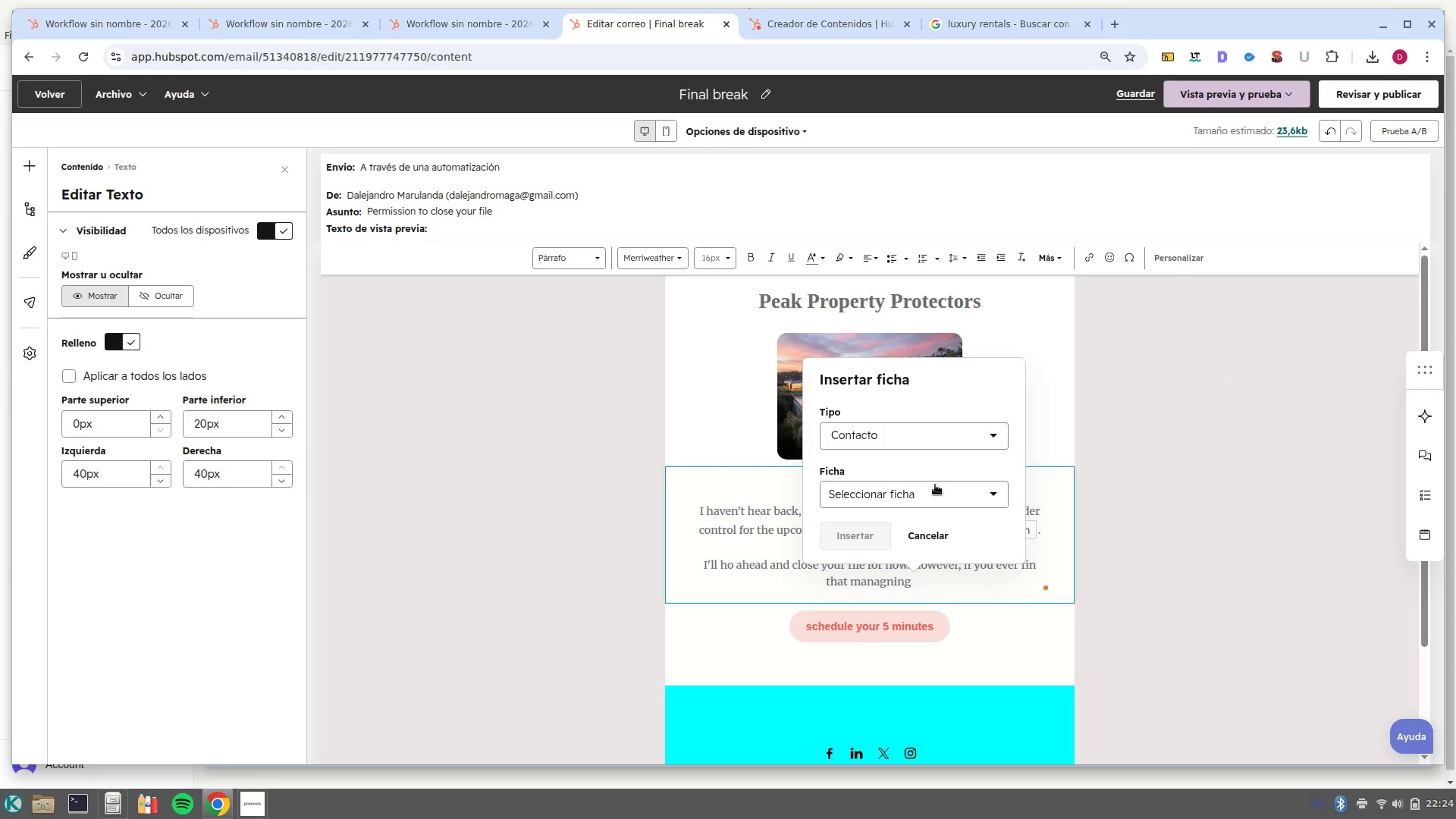 
left_click([940, 438])
 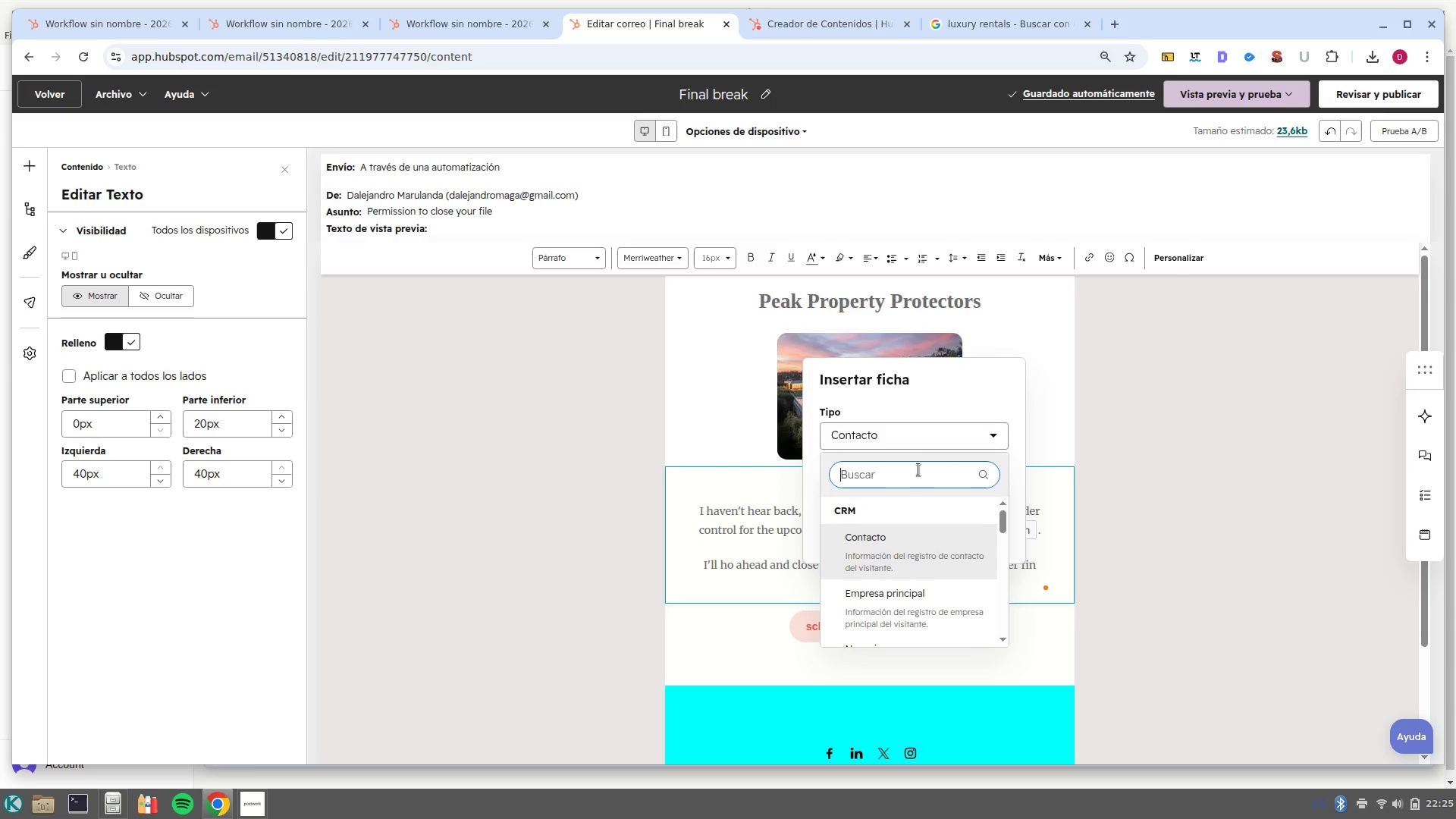 
left_click([914, 441])
 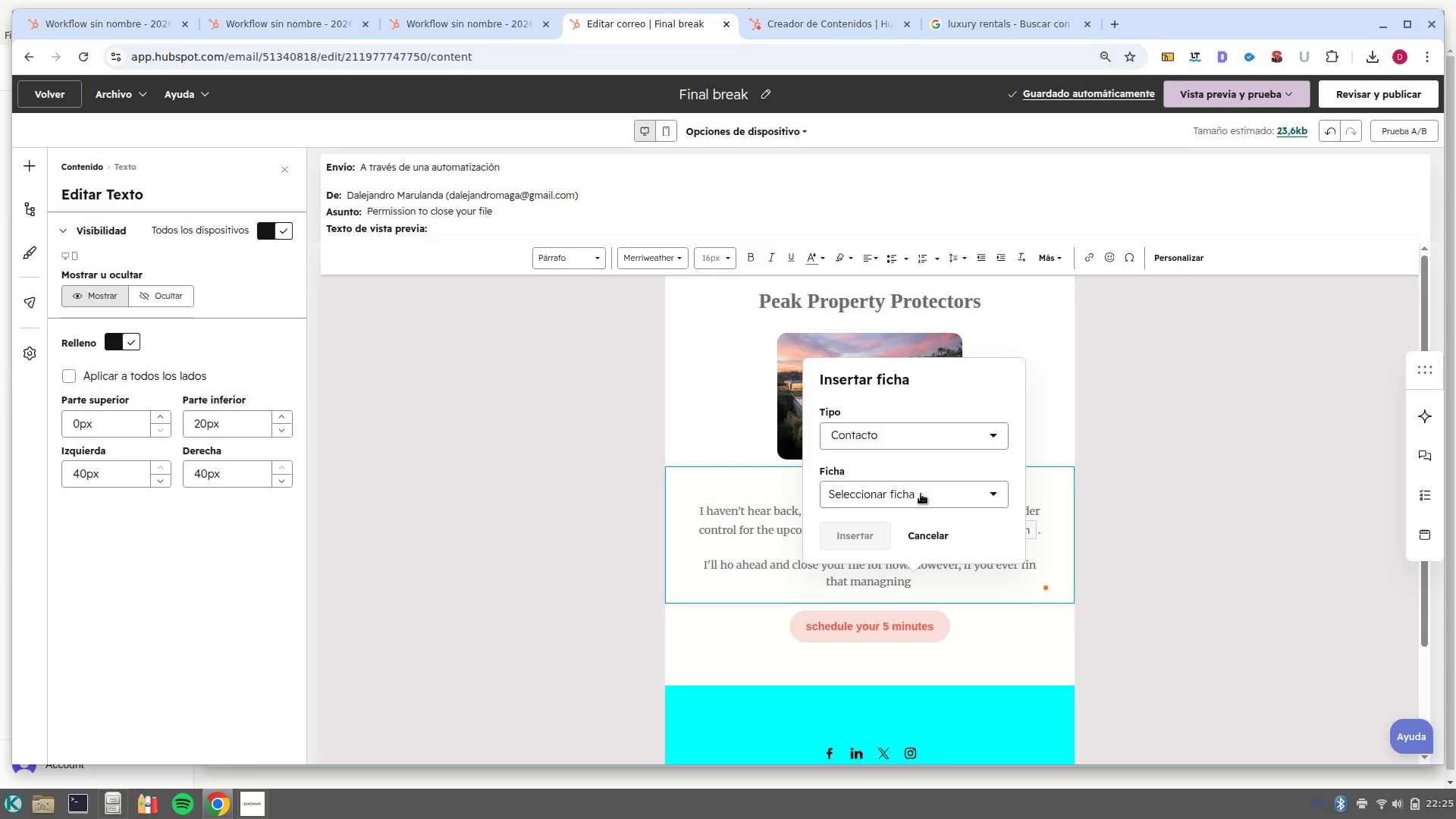 
left_click([921, 494])
 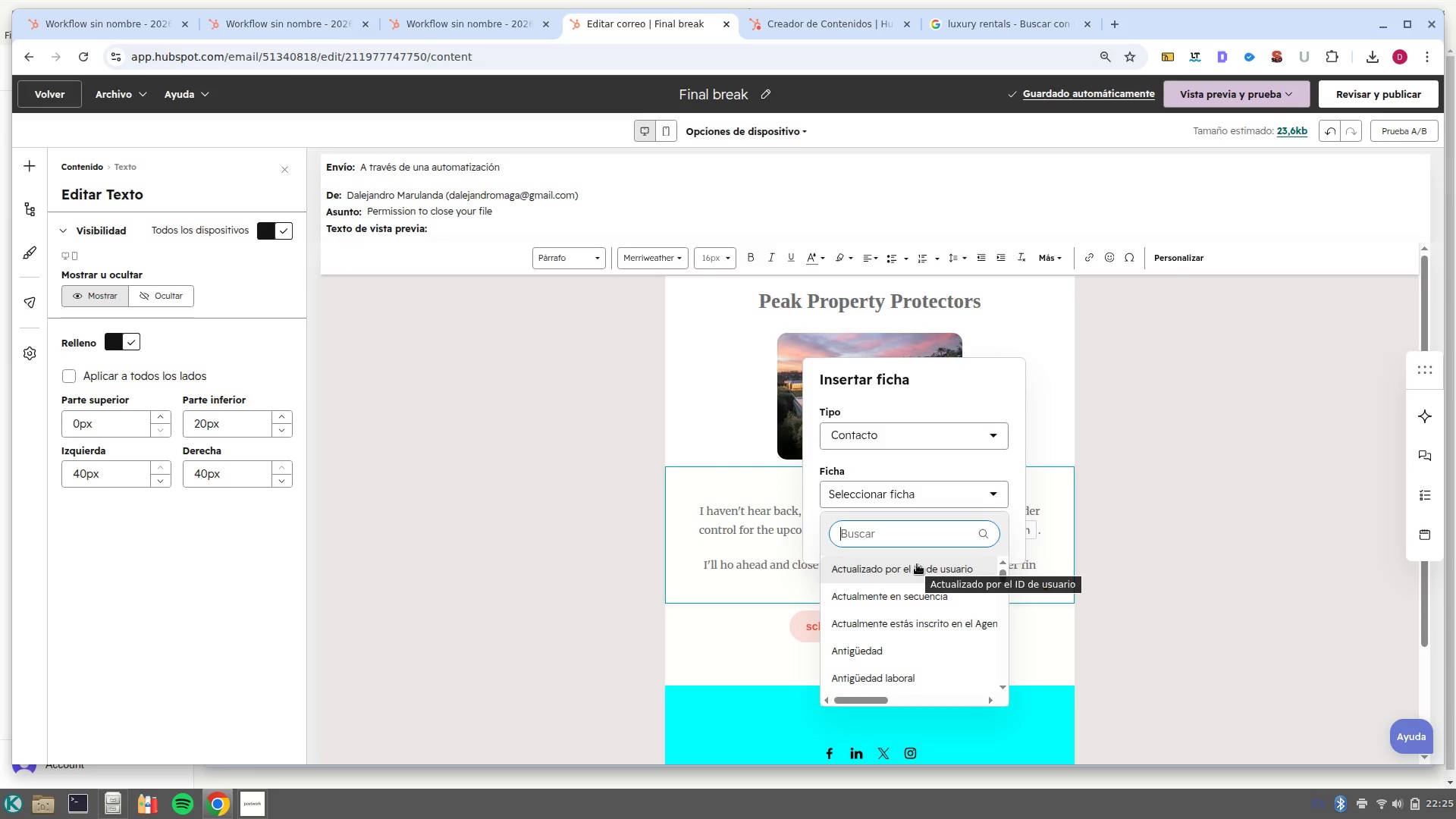 
type(pain)
 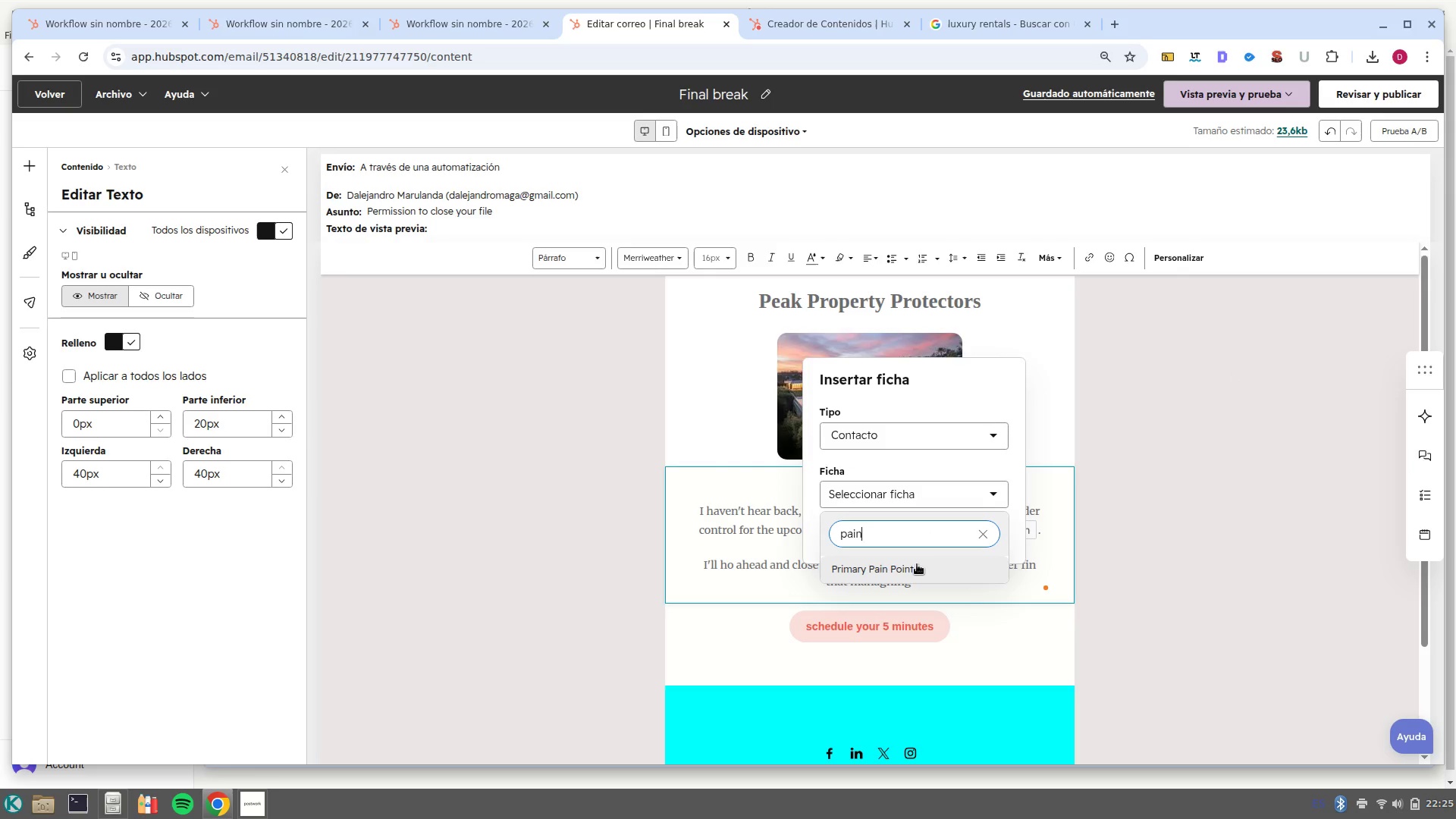 
key(Enter)
 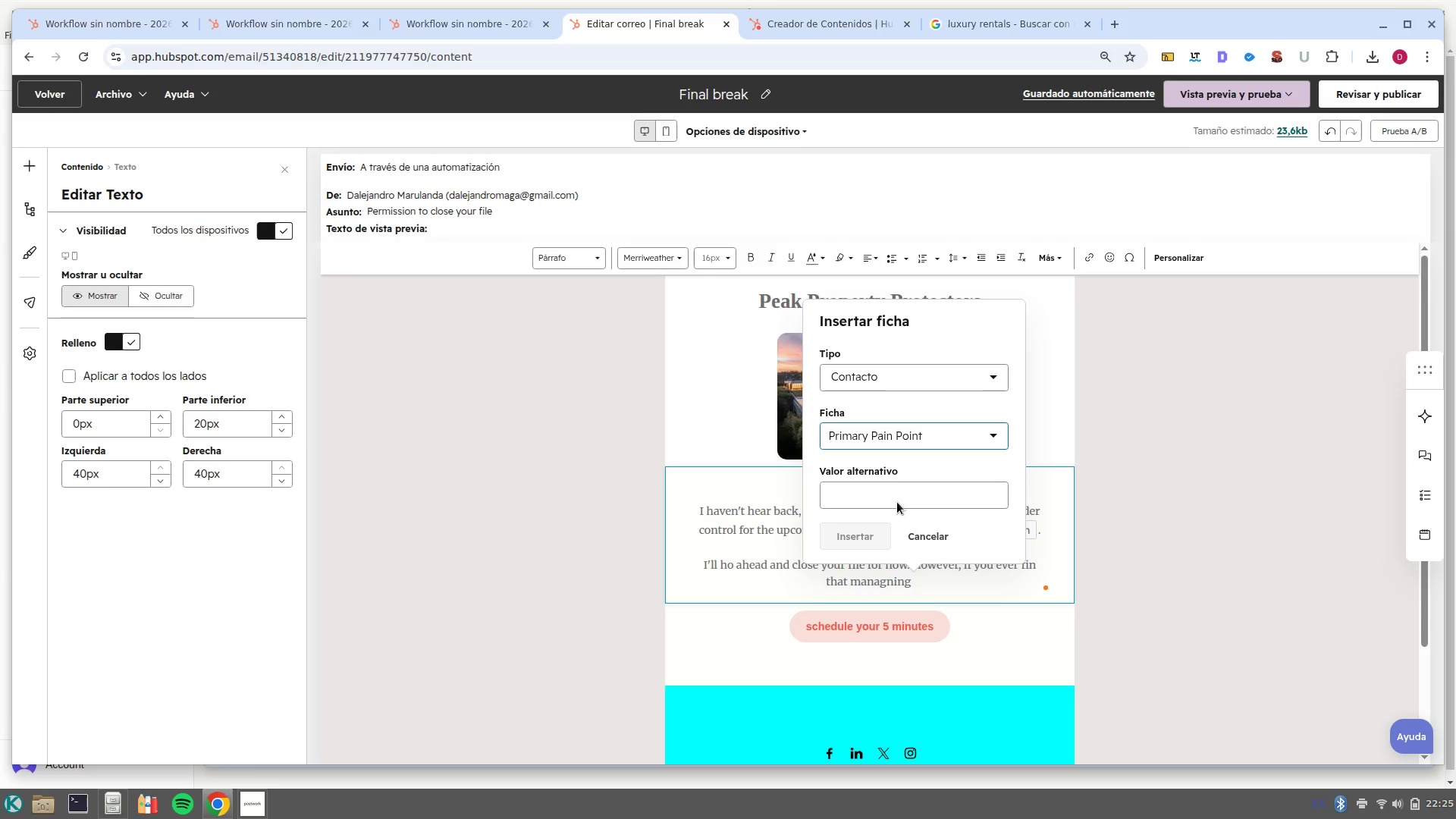 
left_click([896, 497])
 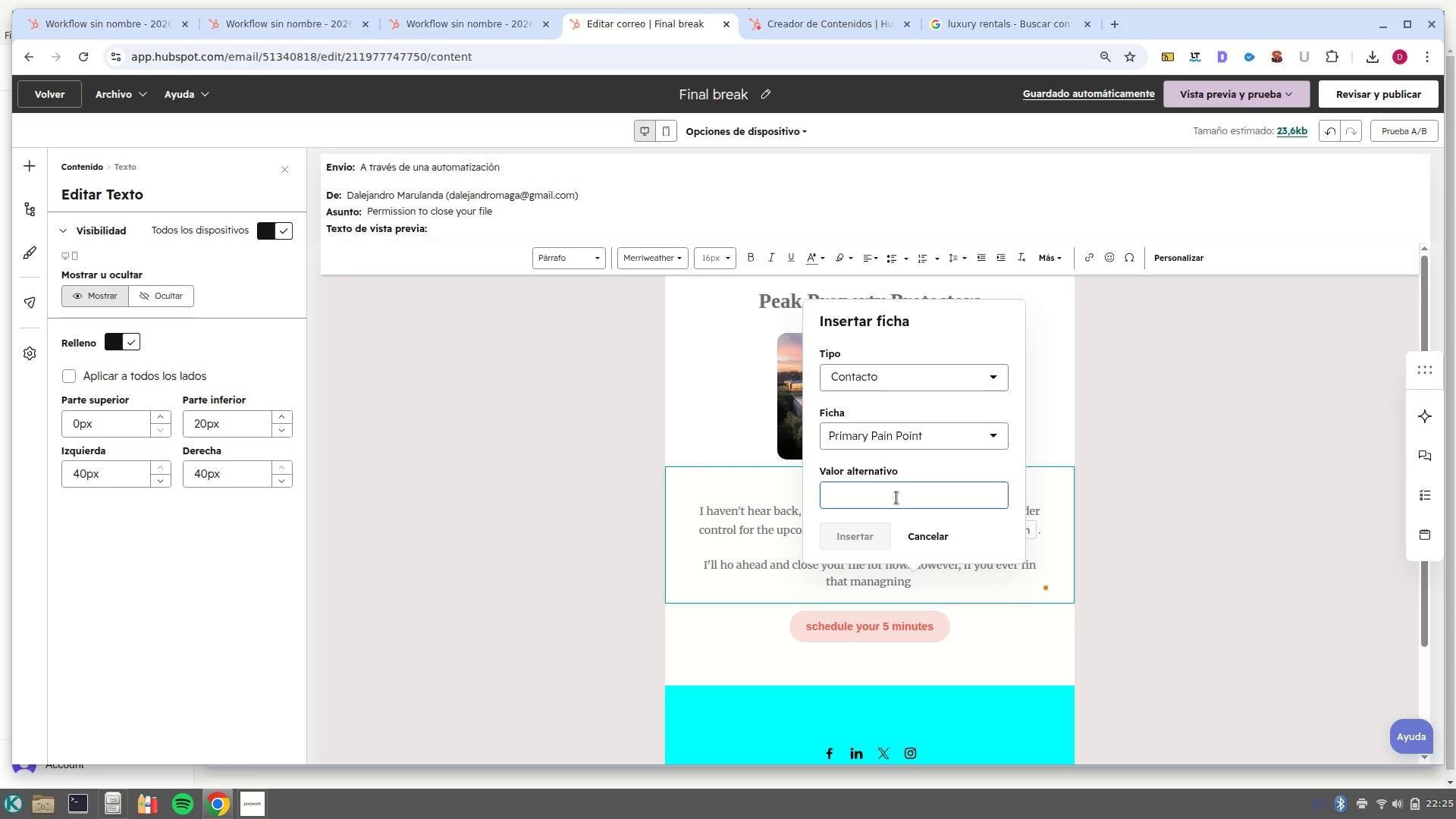 
type(winter)
 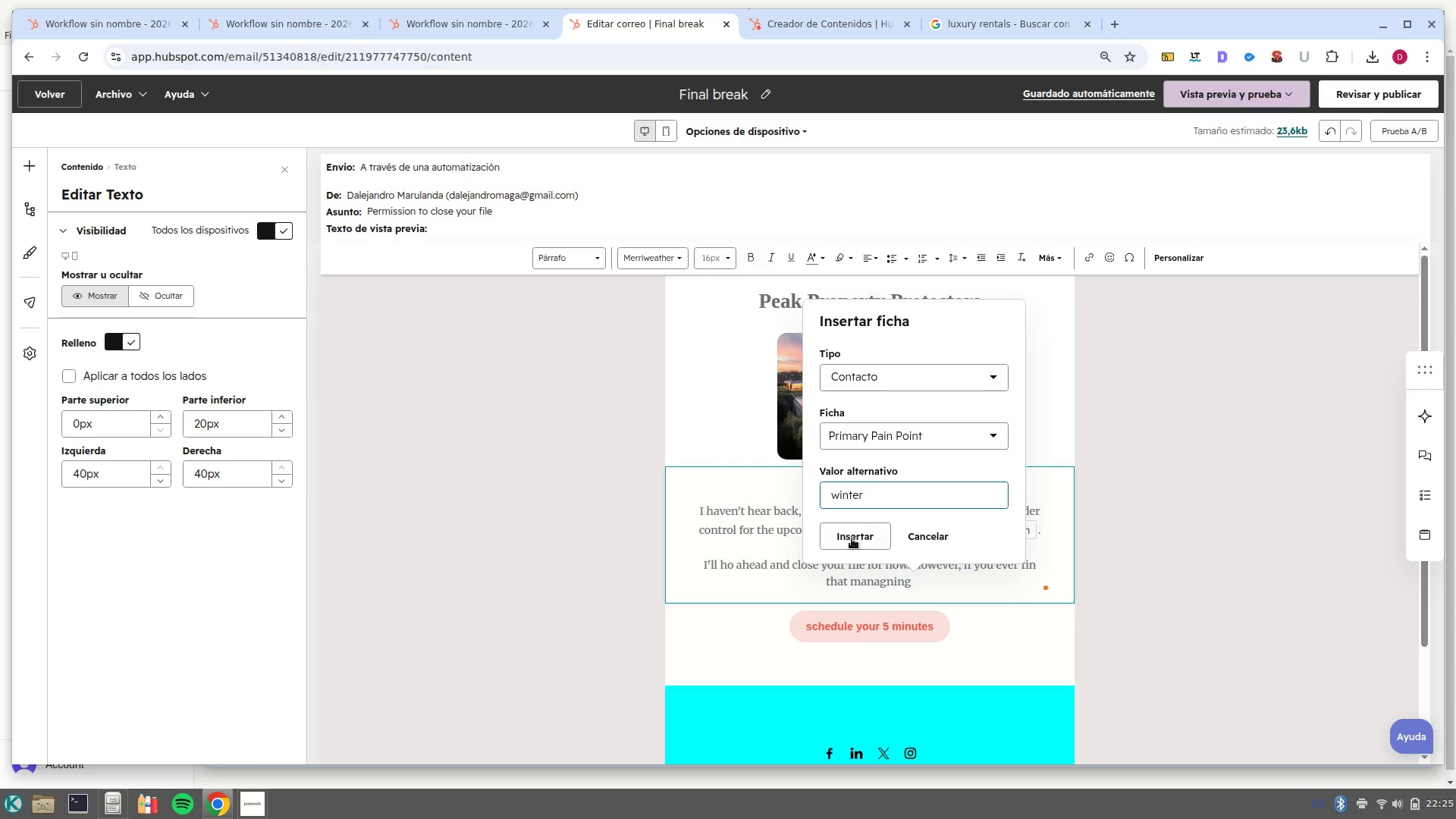 
left_click([851, 538])
 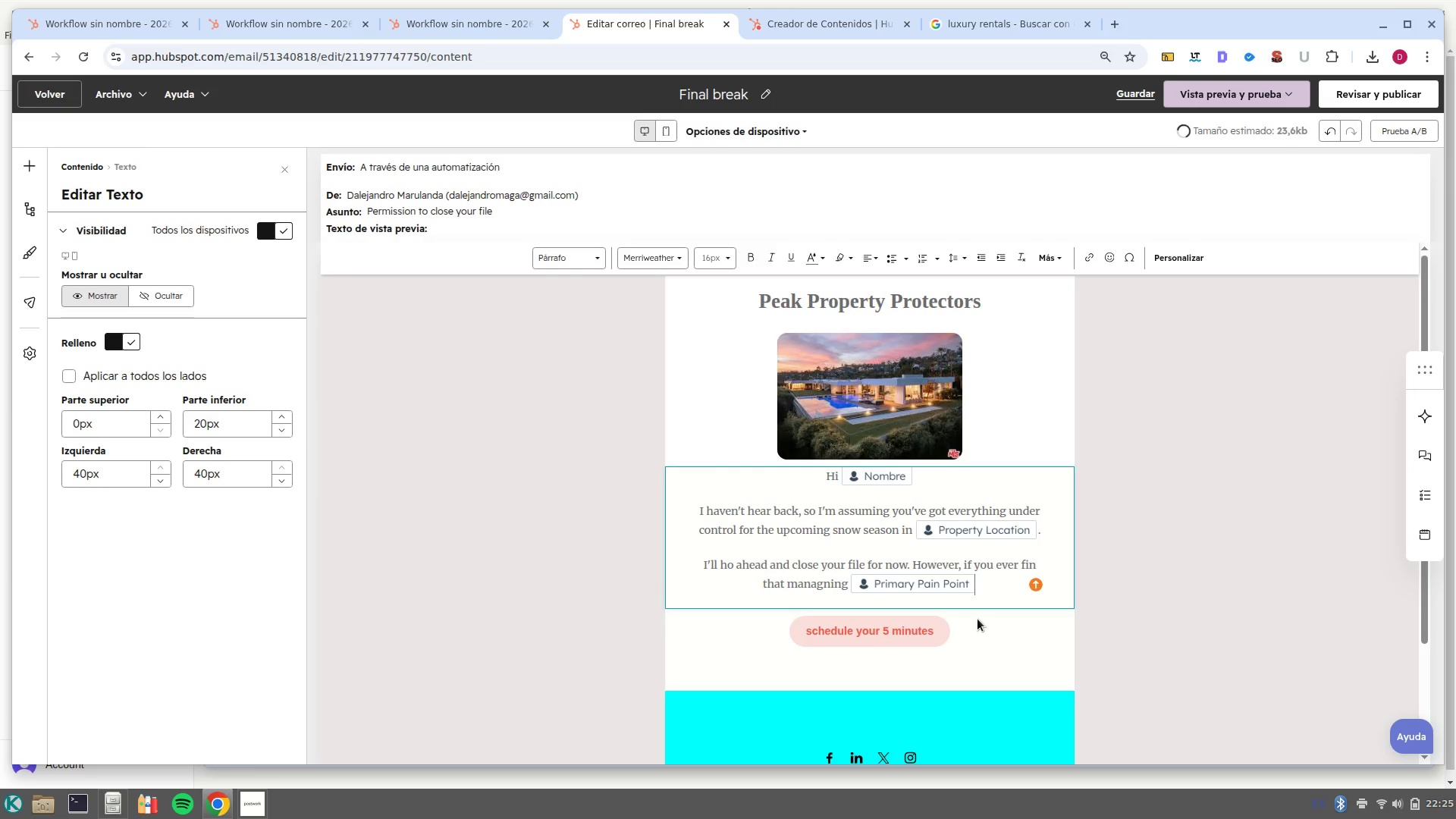 
type( becomes too mucho to handel )
key(Backspace)
key(Backspace)
key(Backspace)
key(Backspace)
type(dle on your on, feel free to reach put. )
 